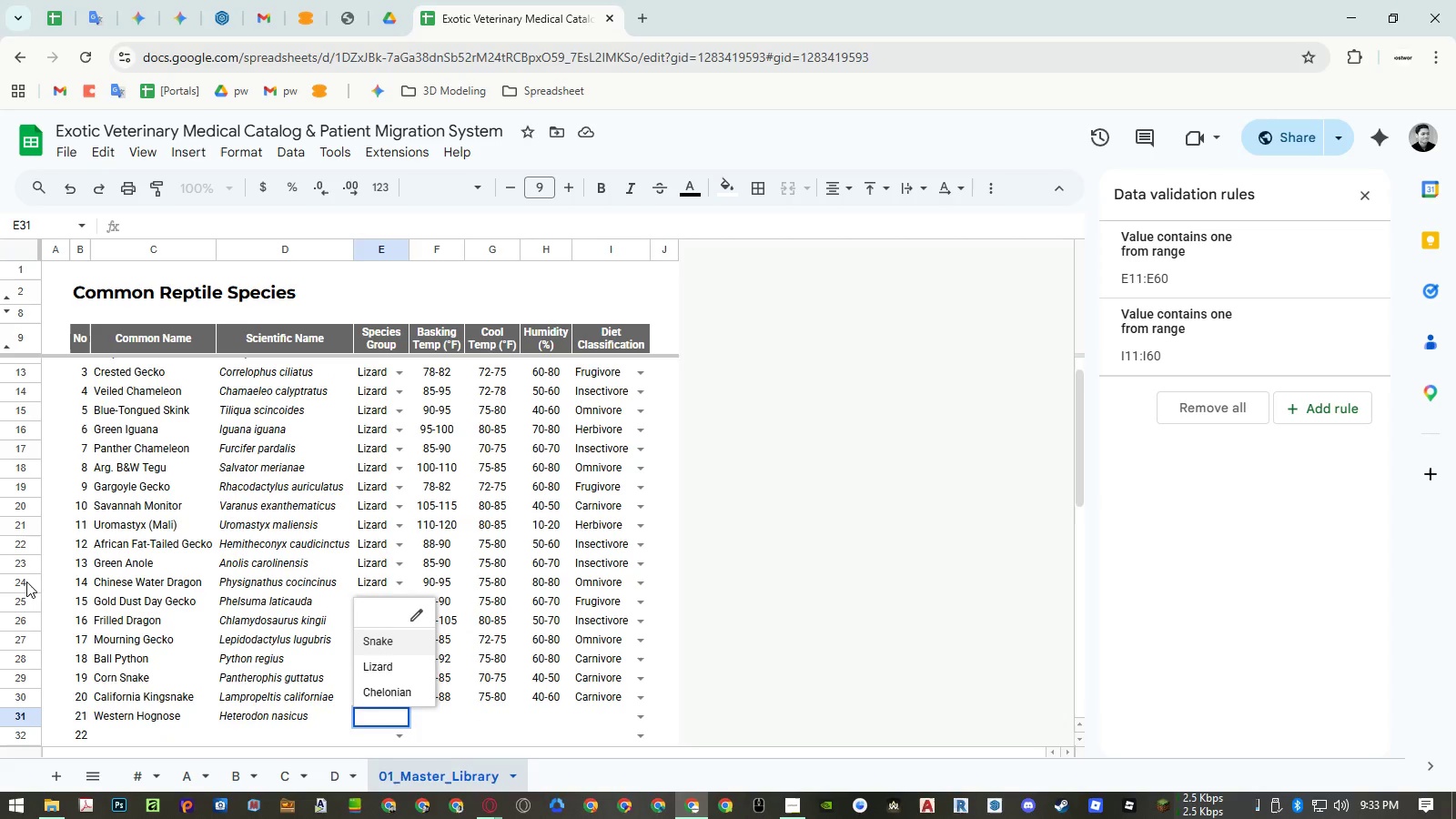 
key(Enter)
 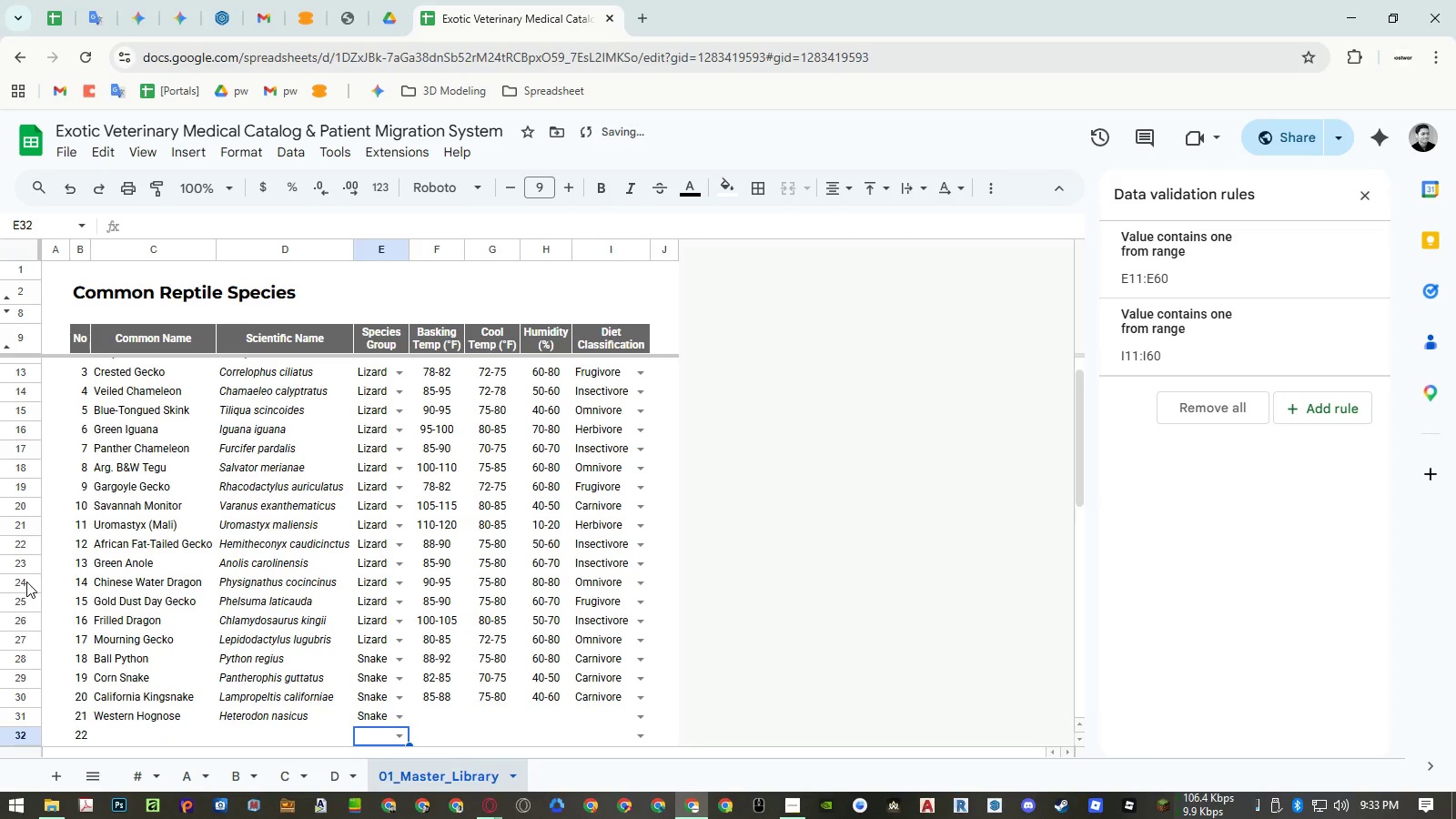 
key(ArrowUp)
 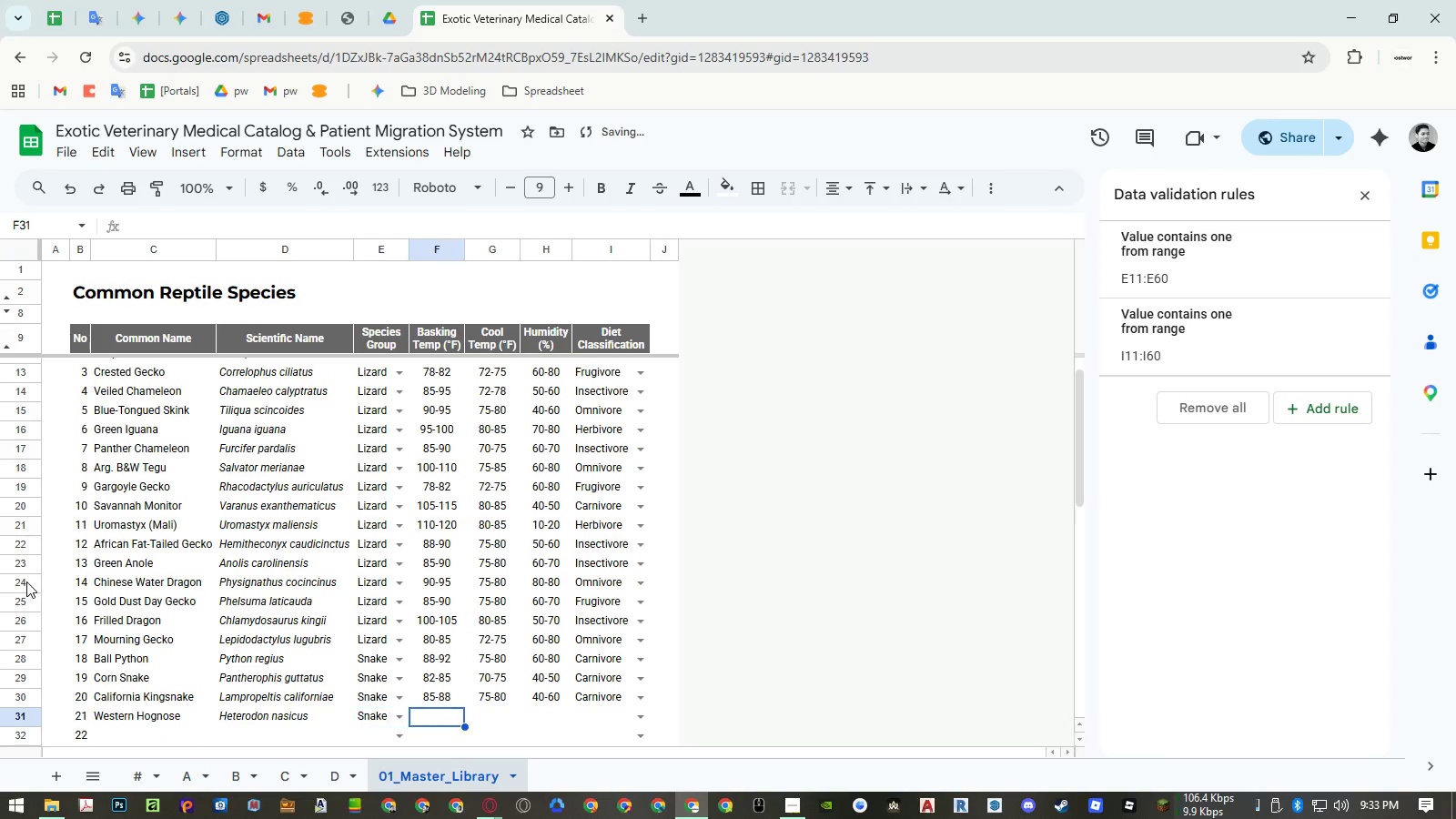 
key(ArrowRight)
 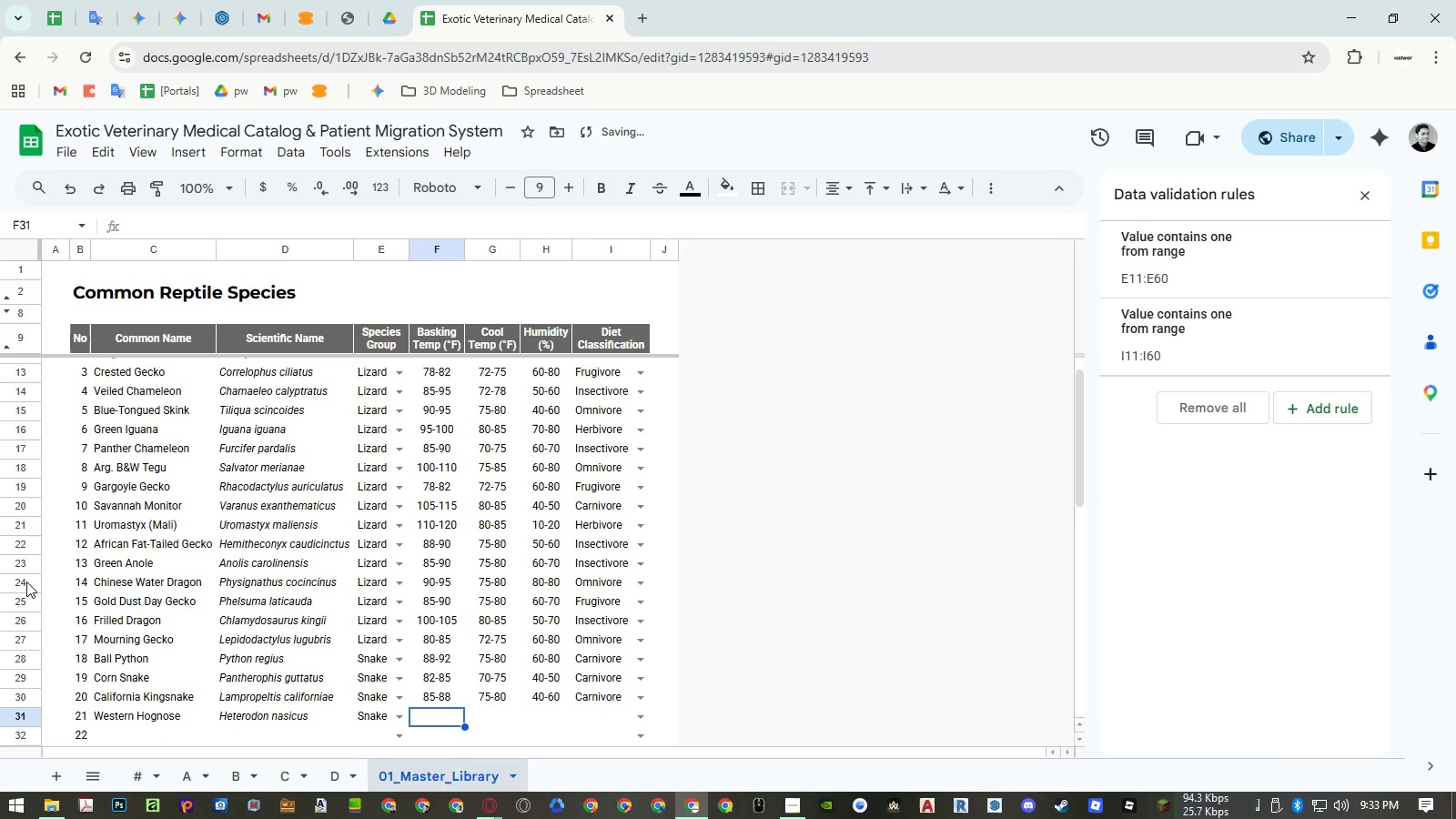 
key(Numpad9)
 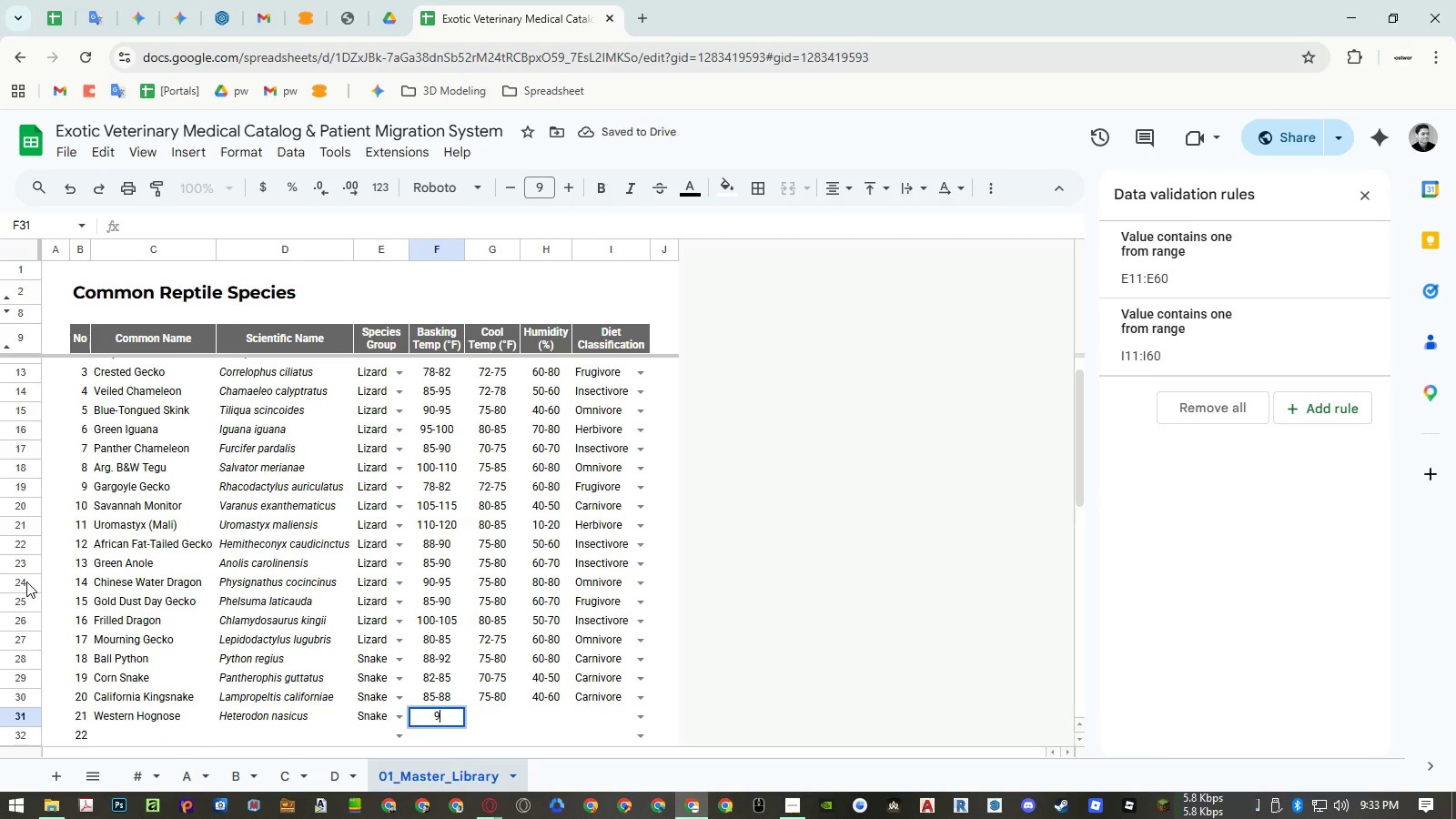 
key(Numpad0)
 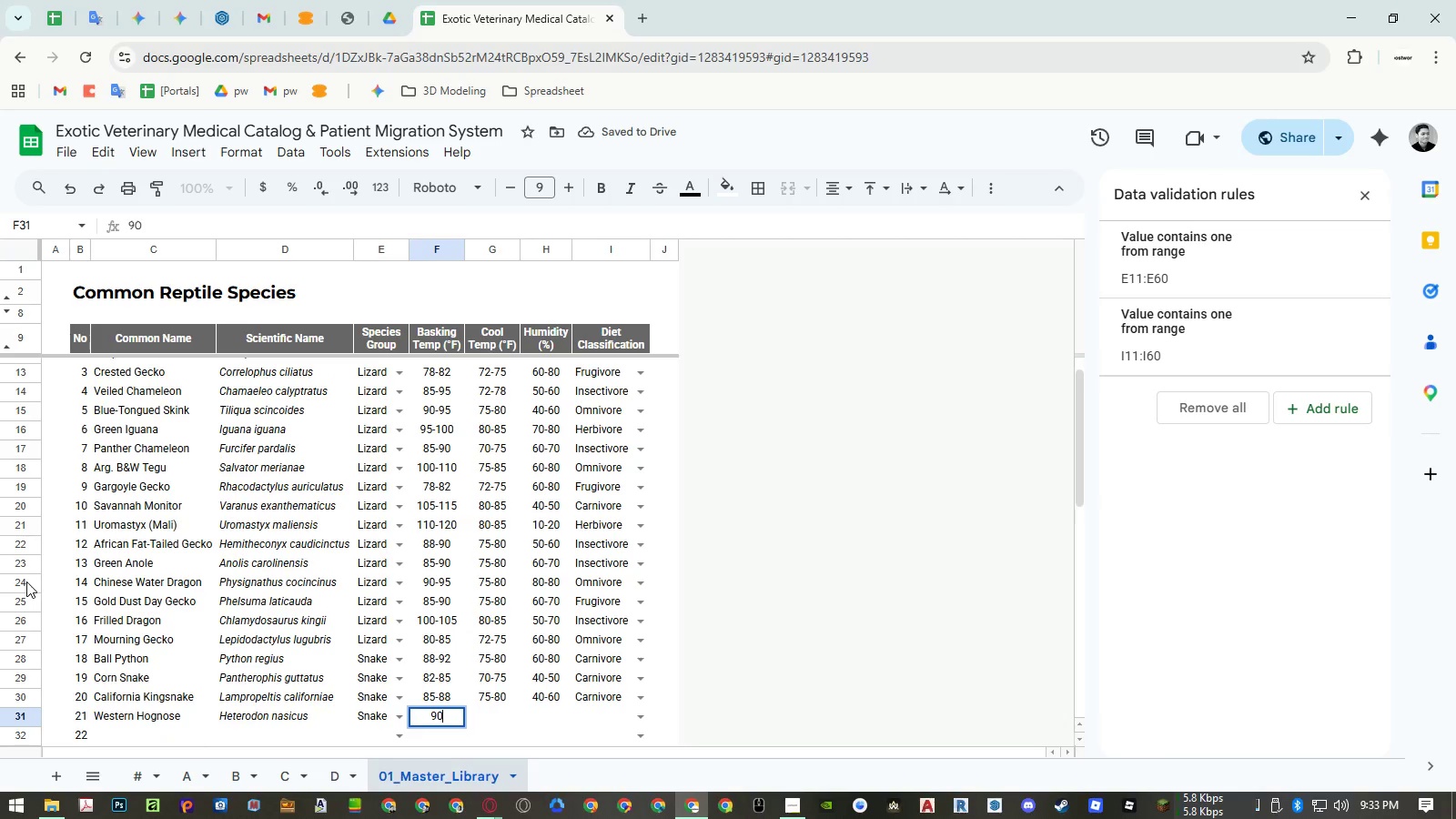 
key(NumpadSubtract)
 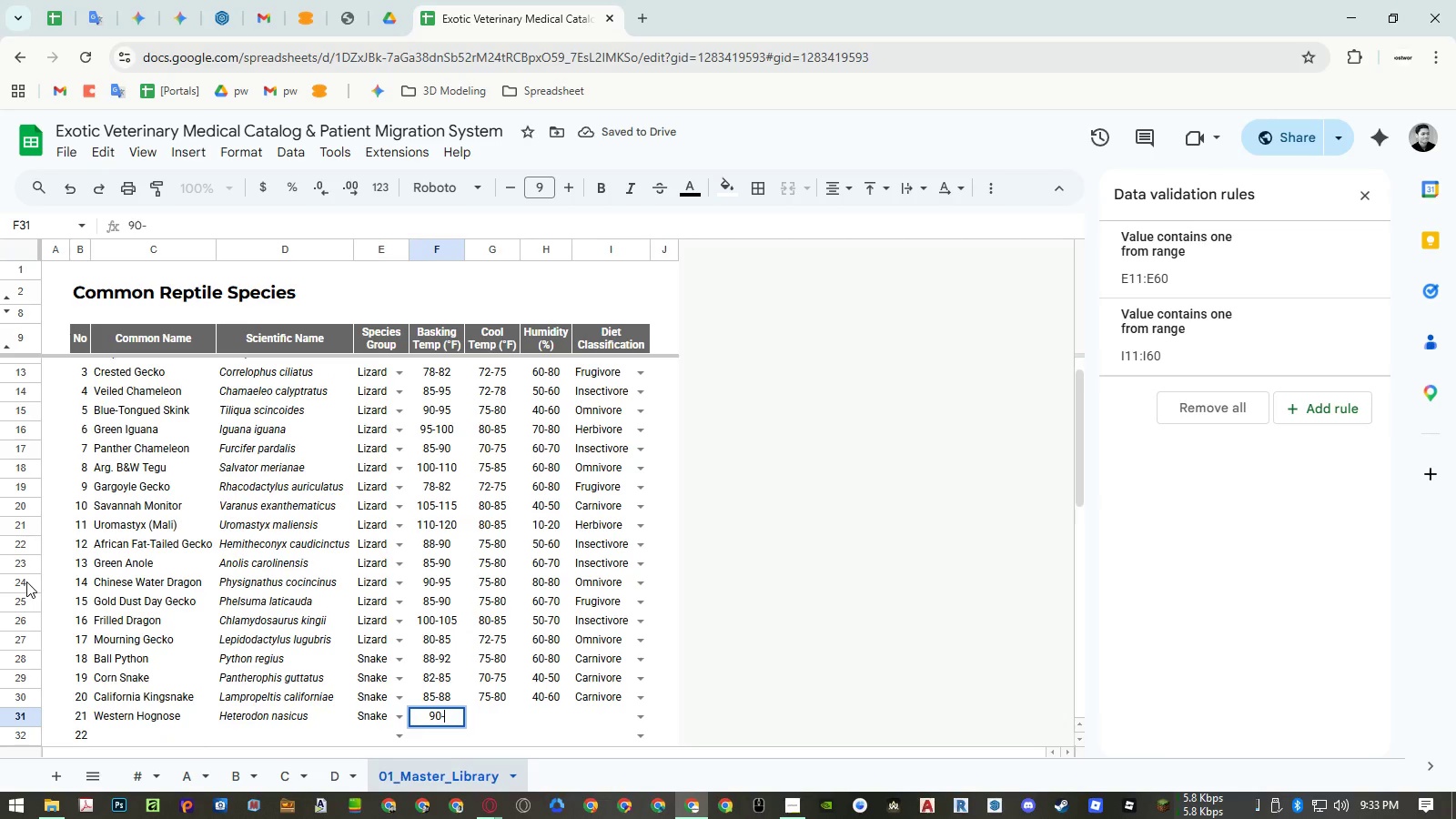 
key(Numpad9)
 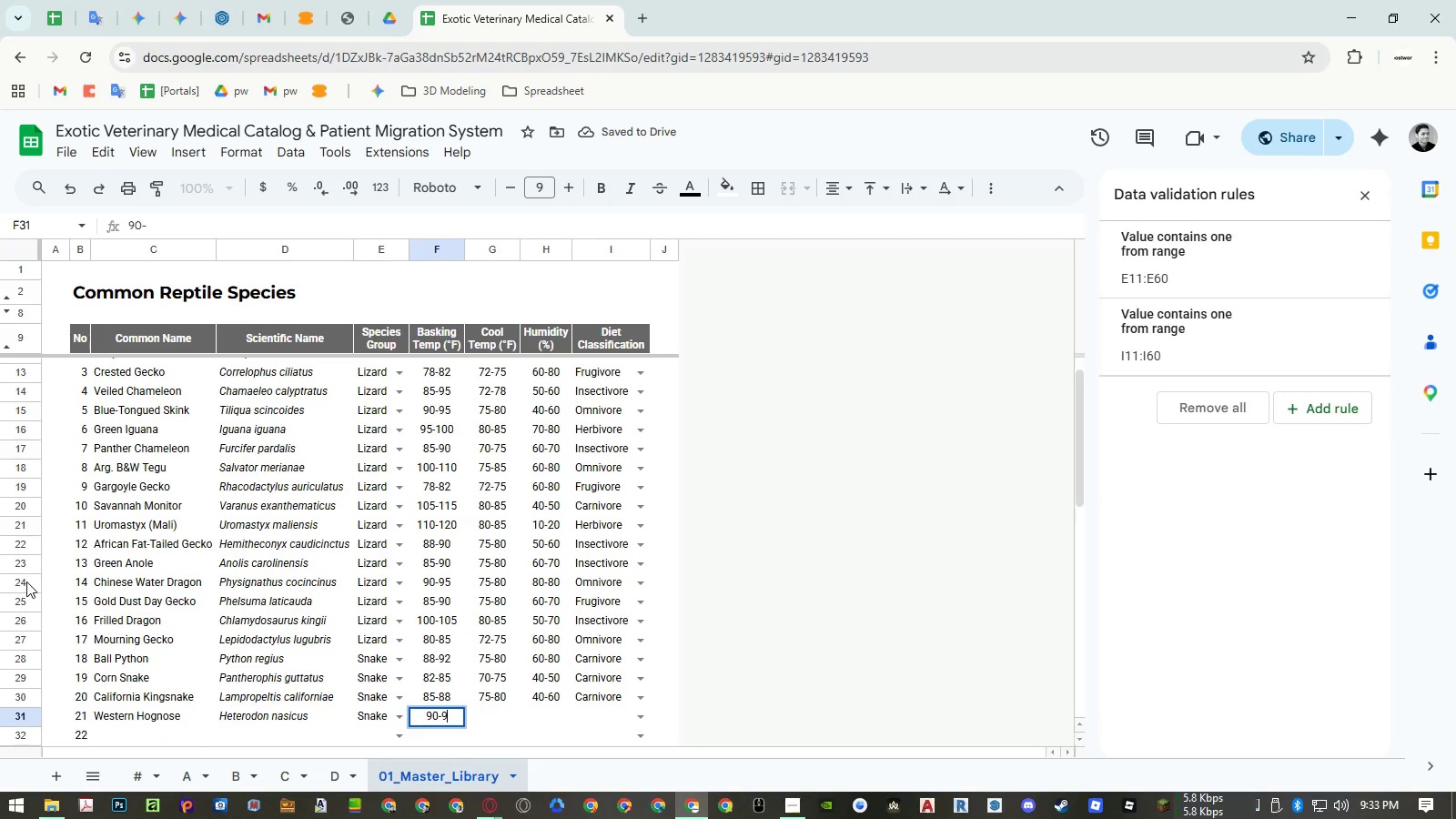 
key(Numpad2)
 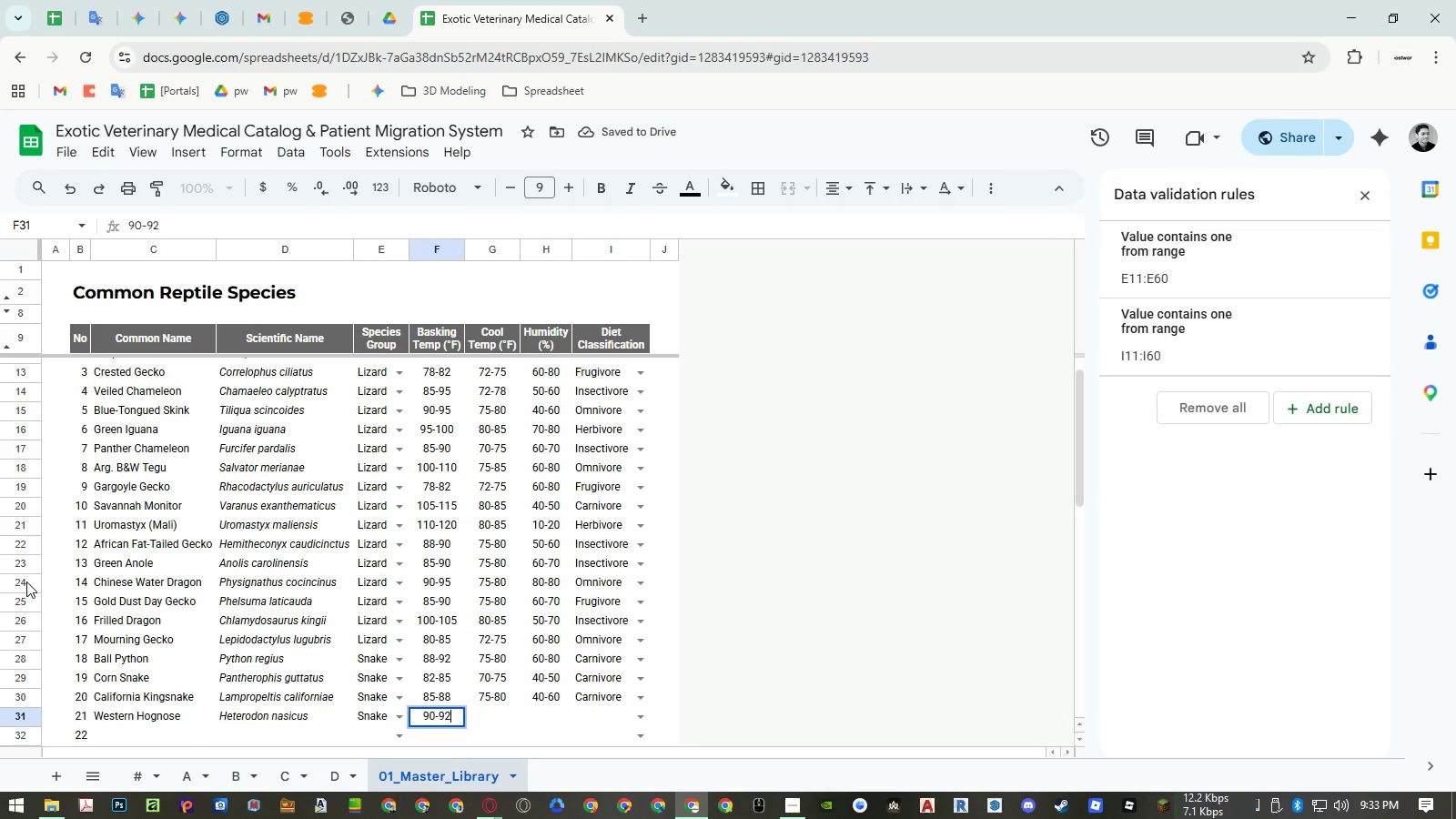 
key(ArrowRight)
 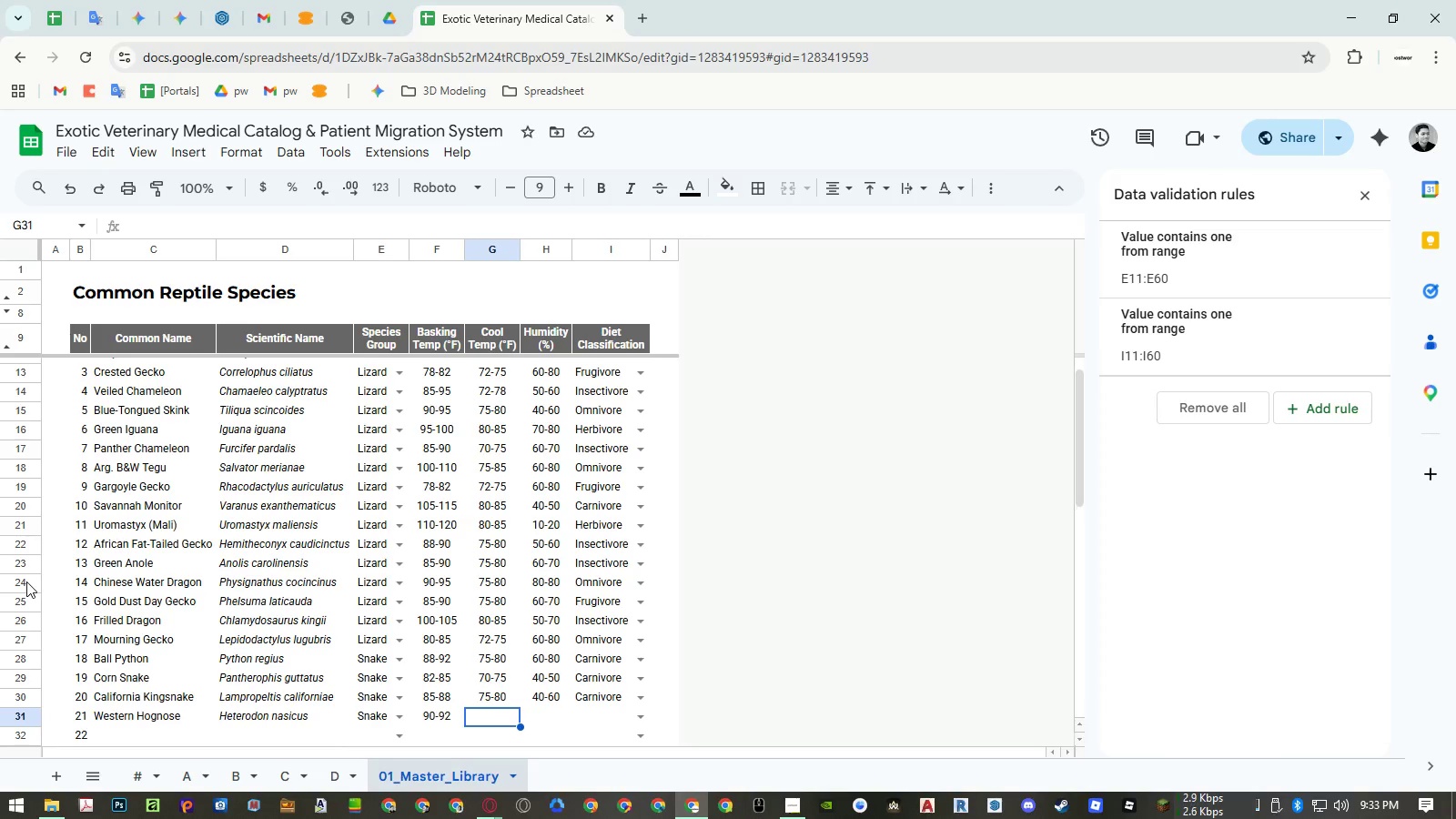 
wait(7.33)
 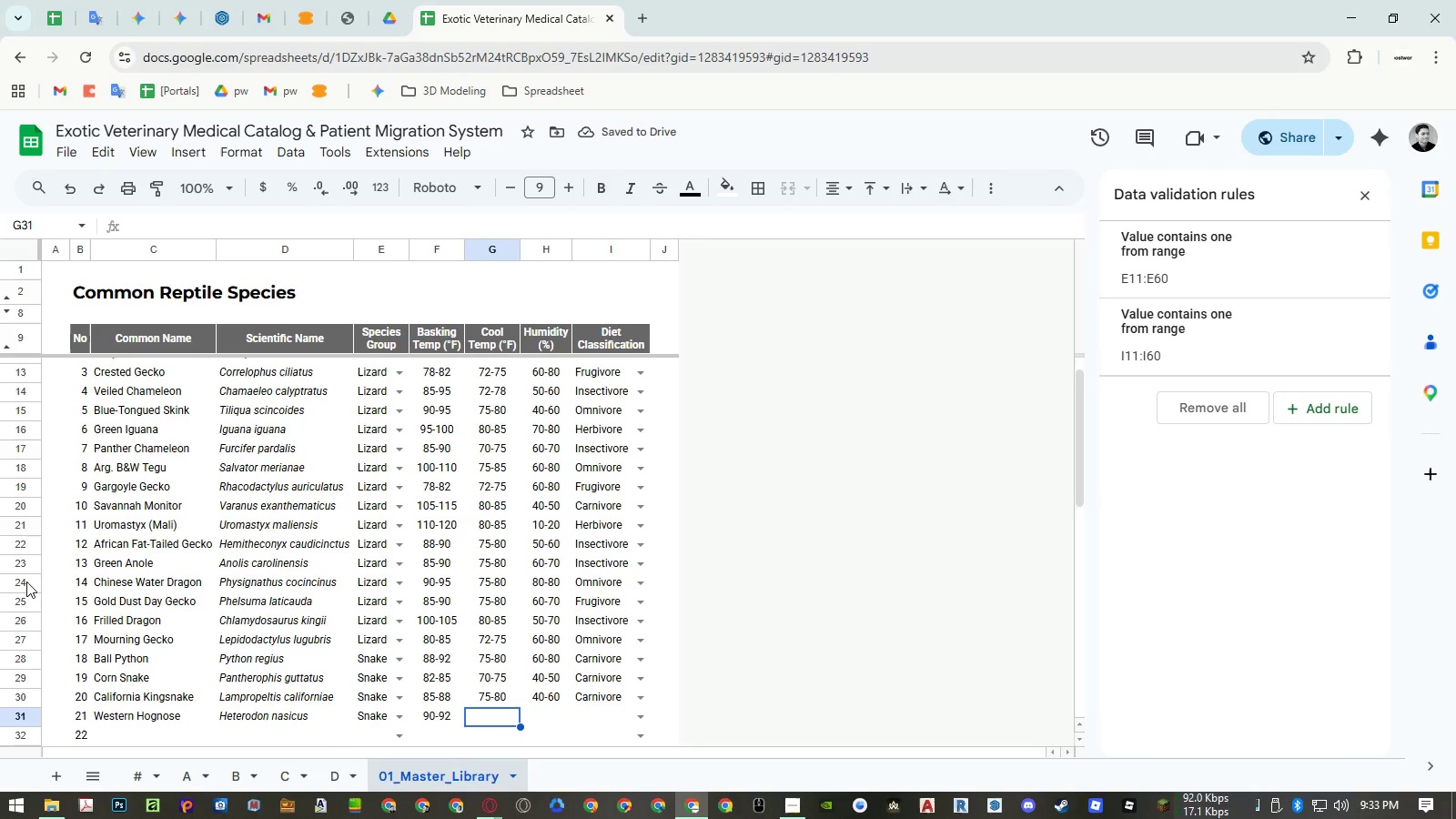 
key(Numpad7)
 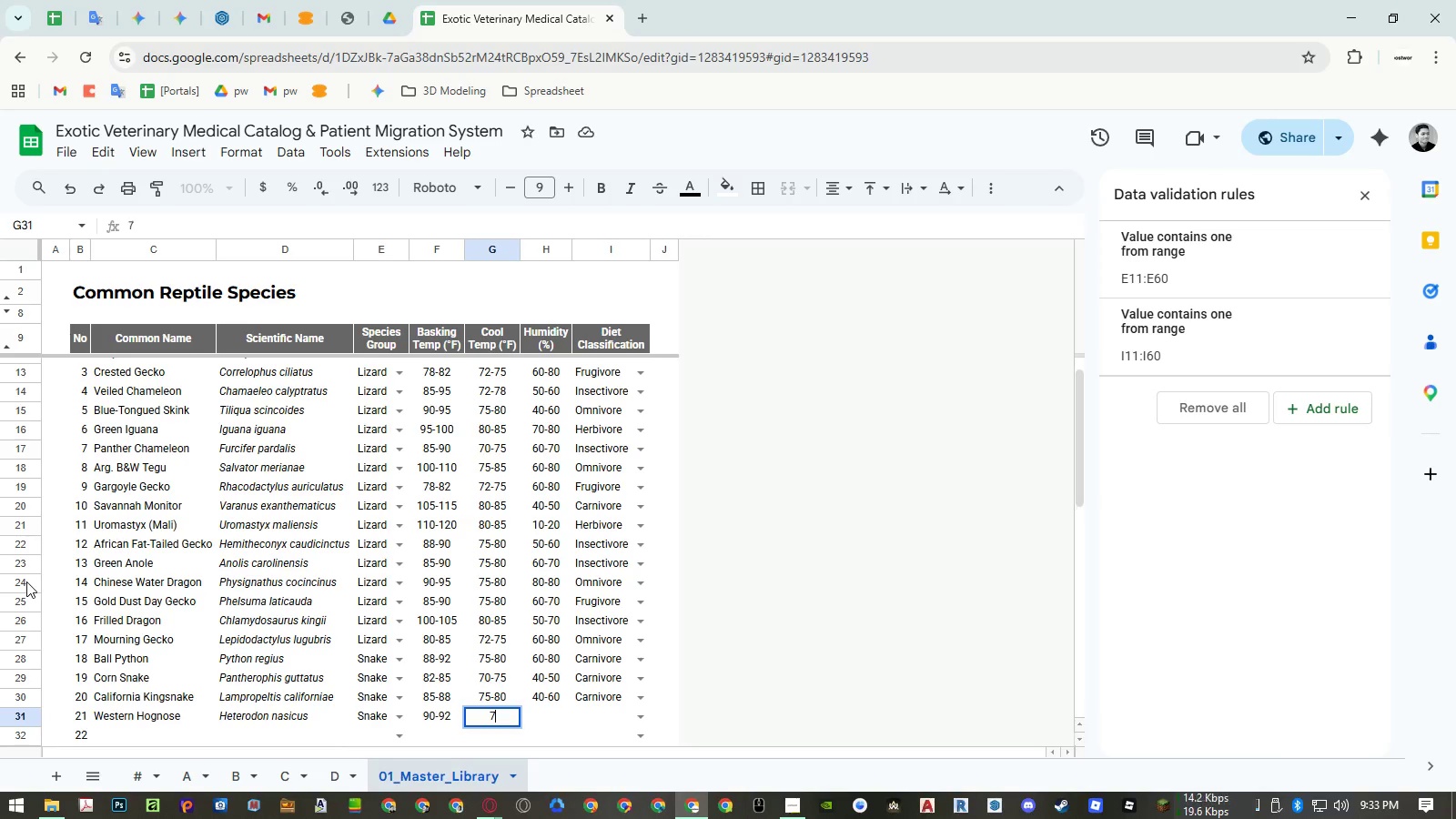 
key(Numpad5)
 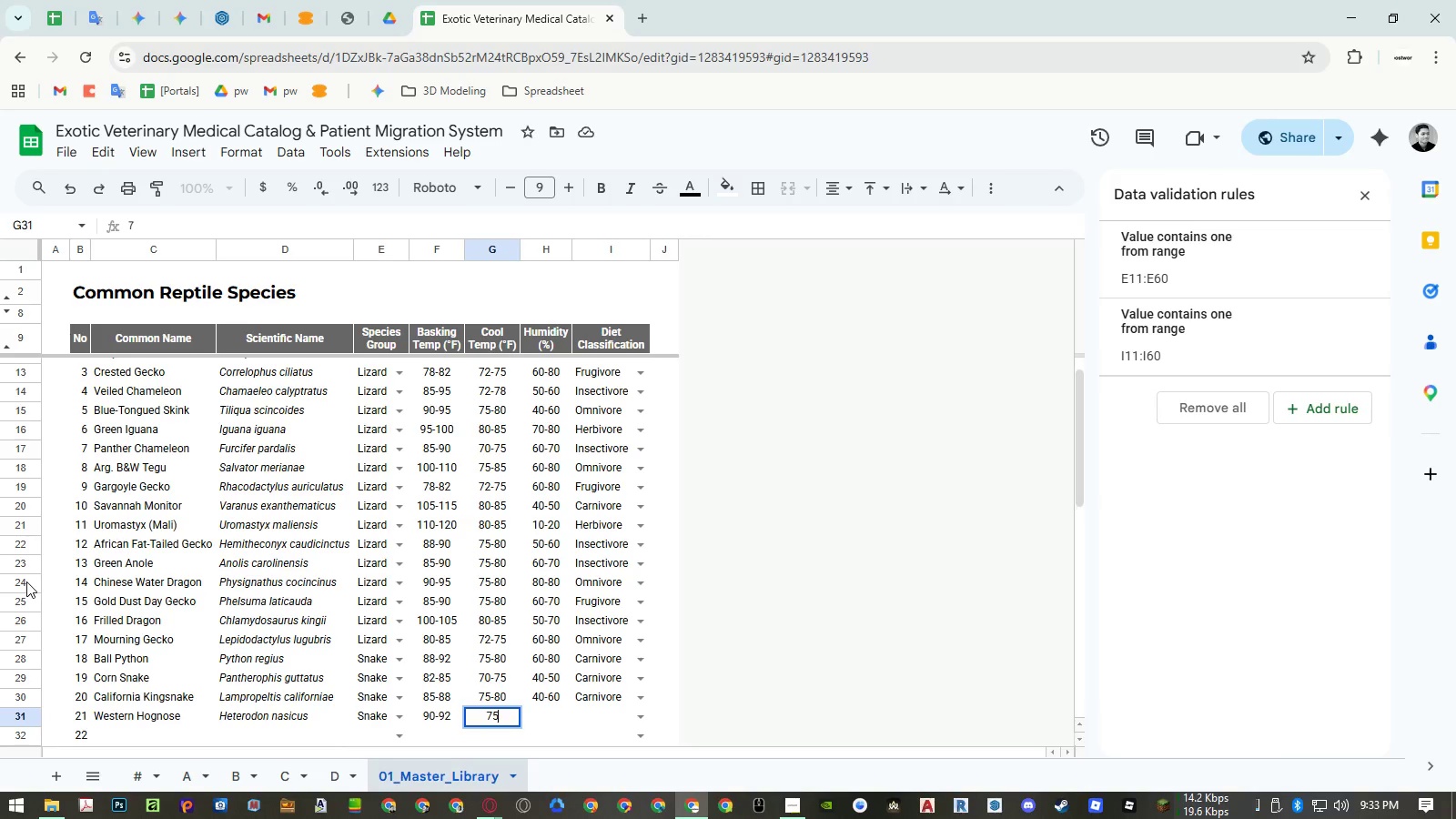 
key(NumpadSubtract)
 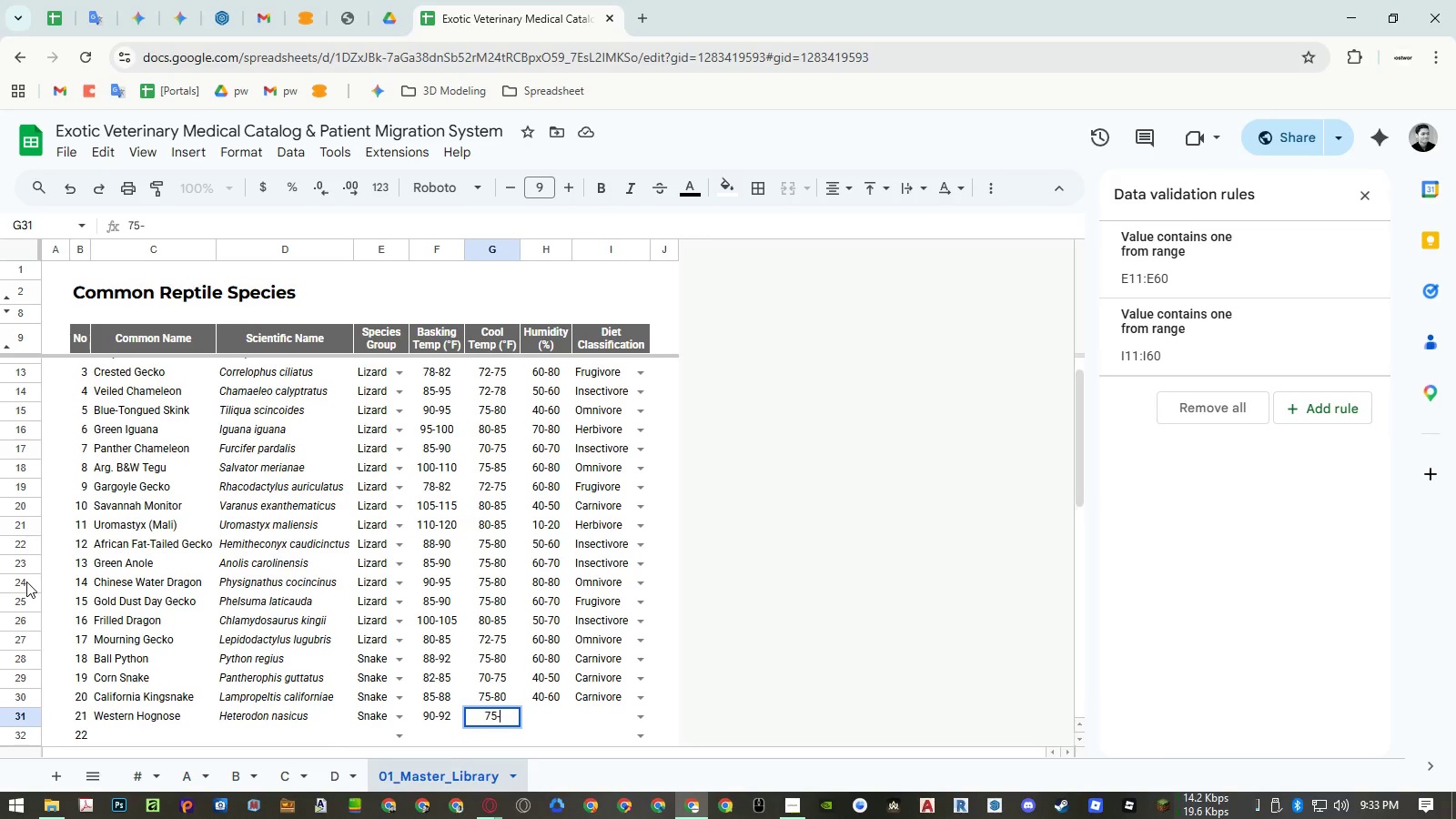 
key(Numpad8)
 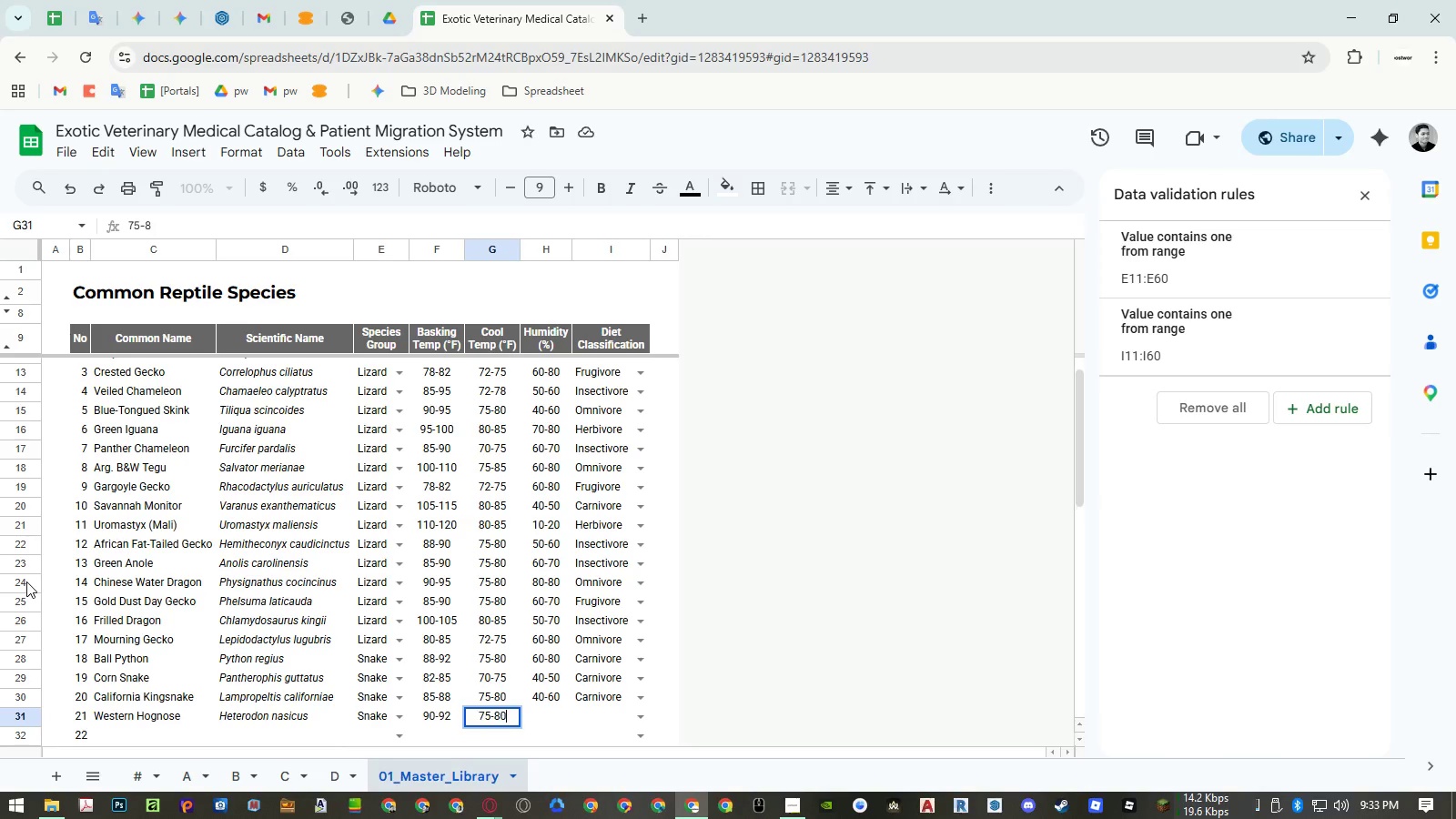 
key(Numpad0)
 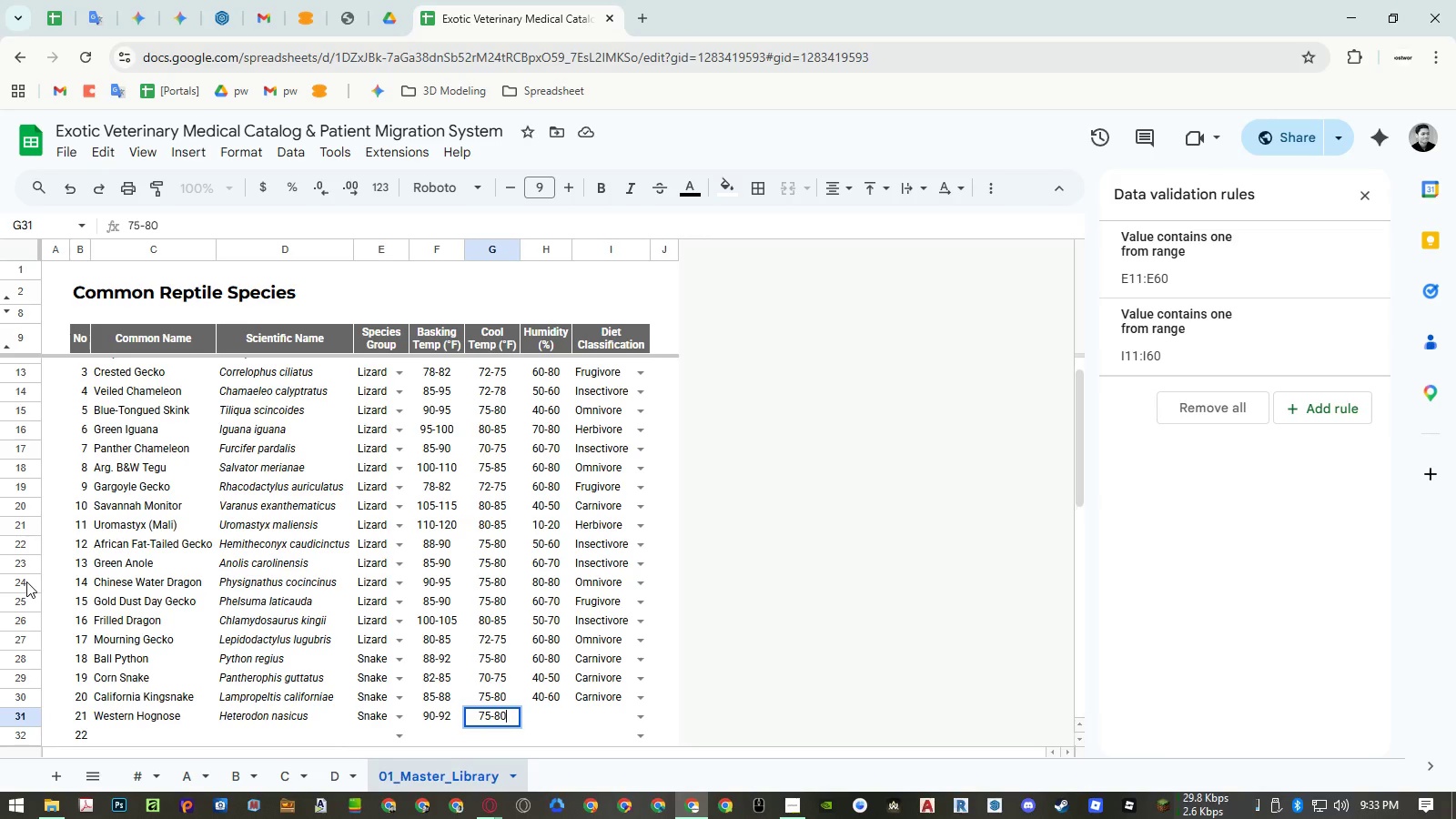 
key(ArrowRight)
 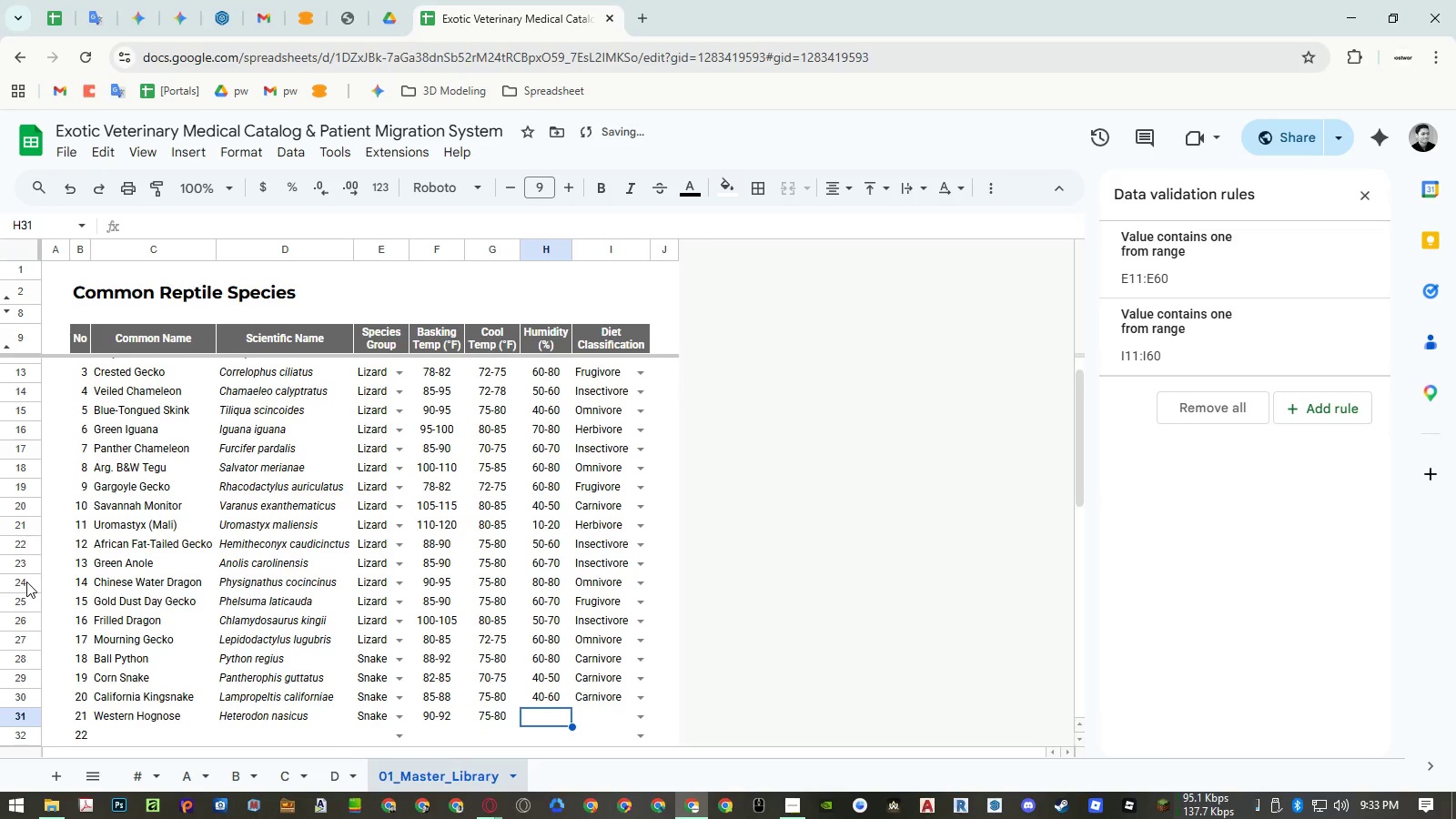 
key(Numpad6)
 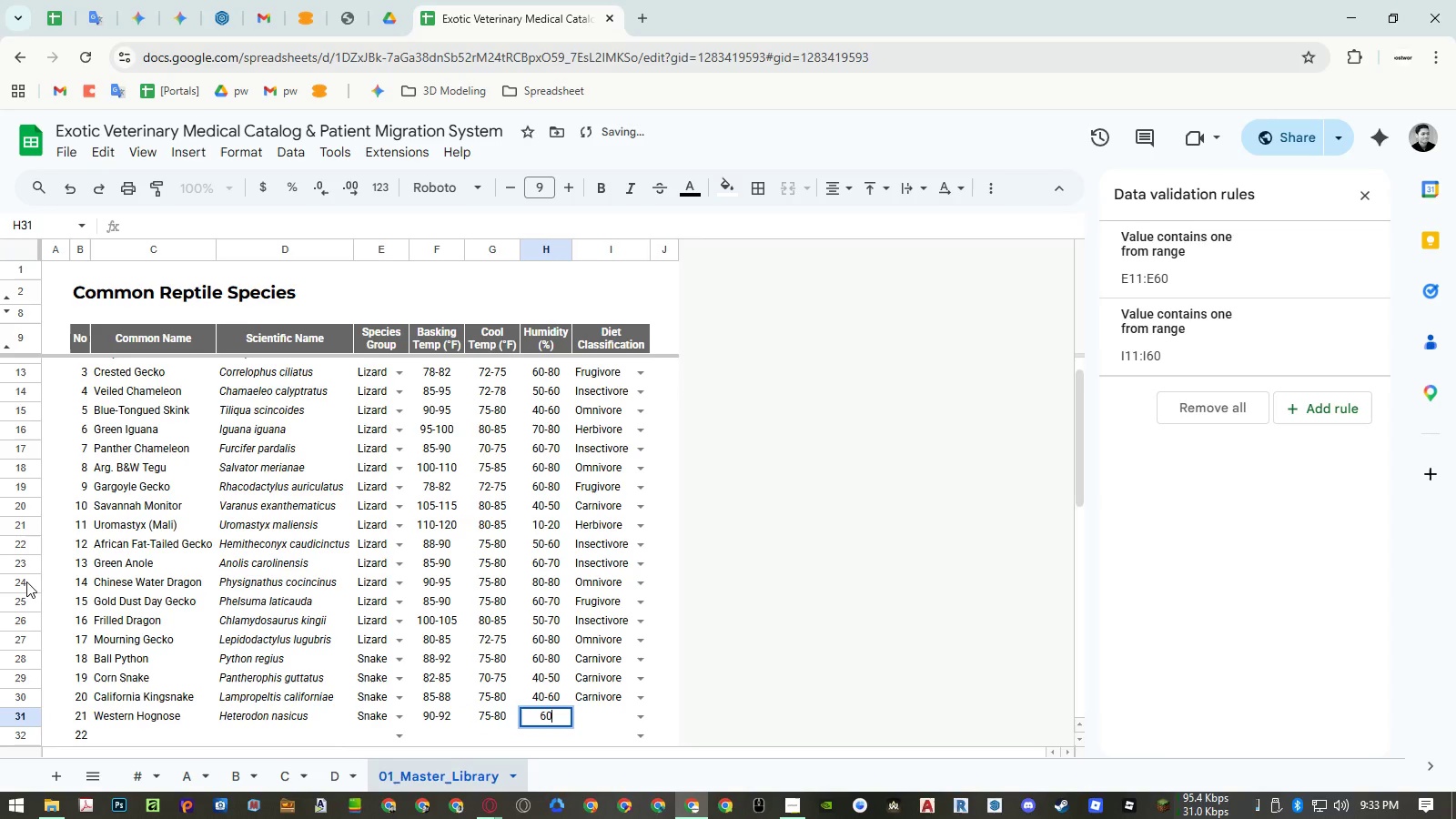 
key(Numpad0)
 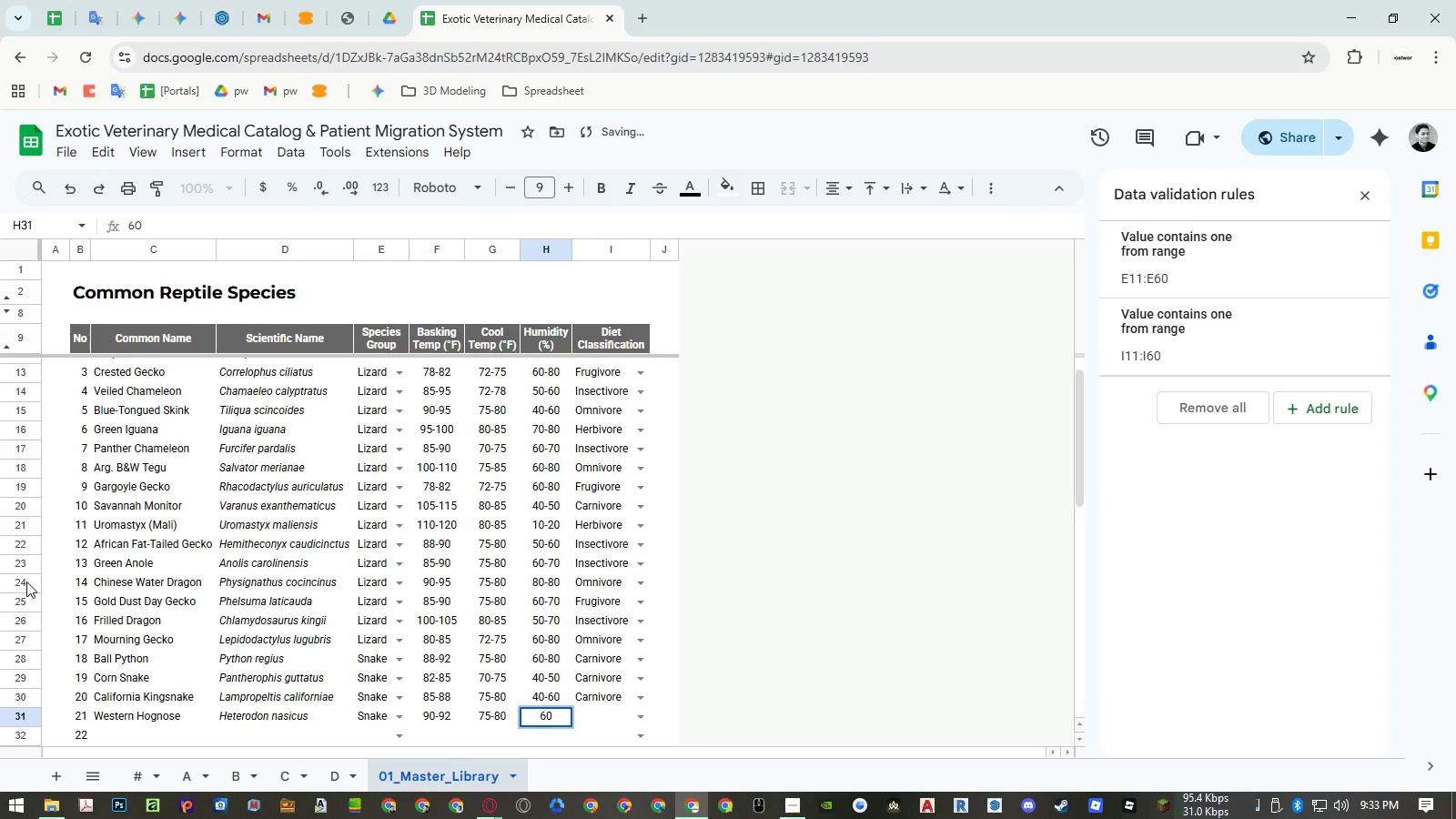 
key(Escape)
 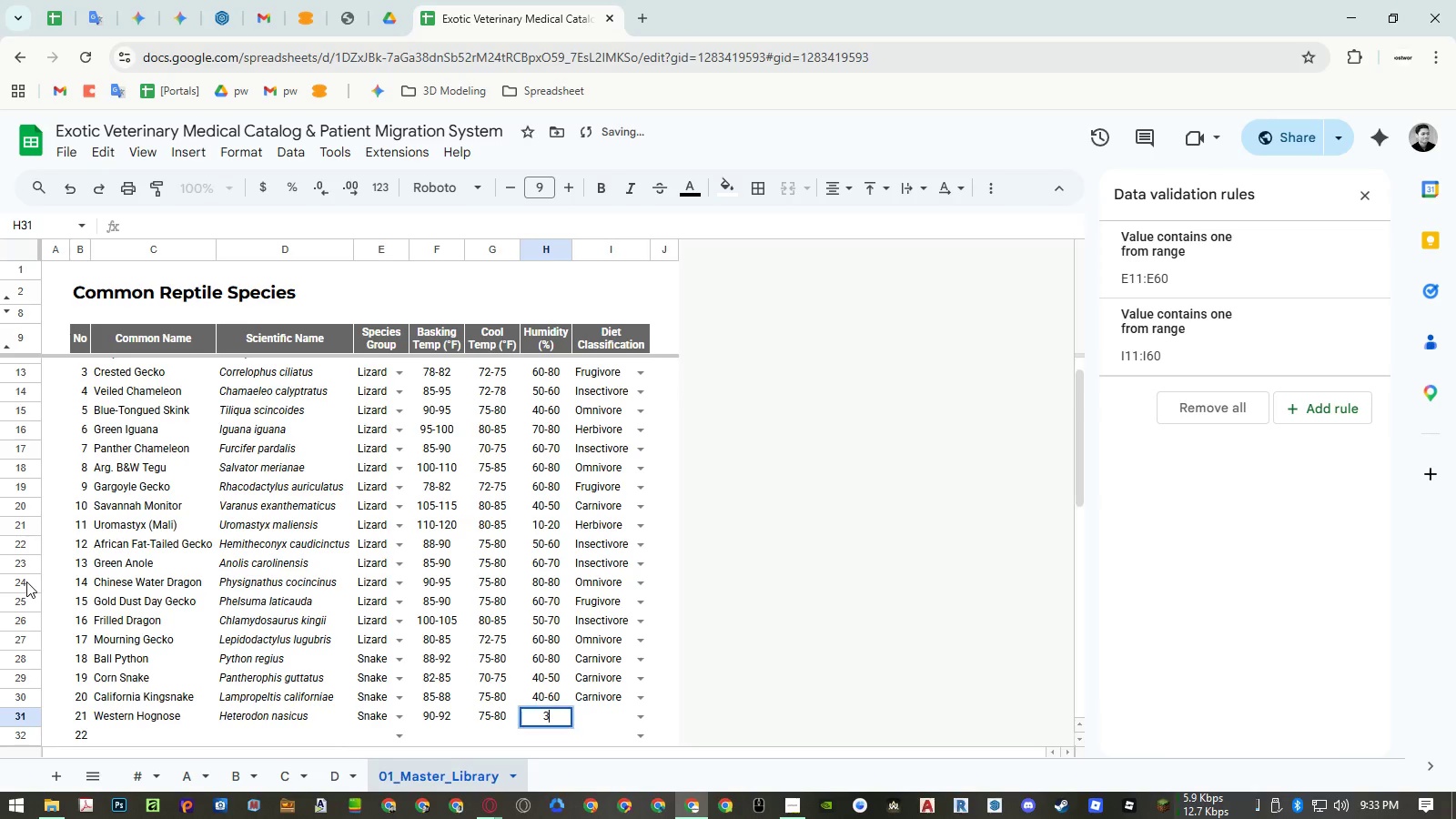 
key(Numpad3)
 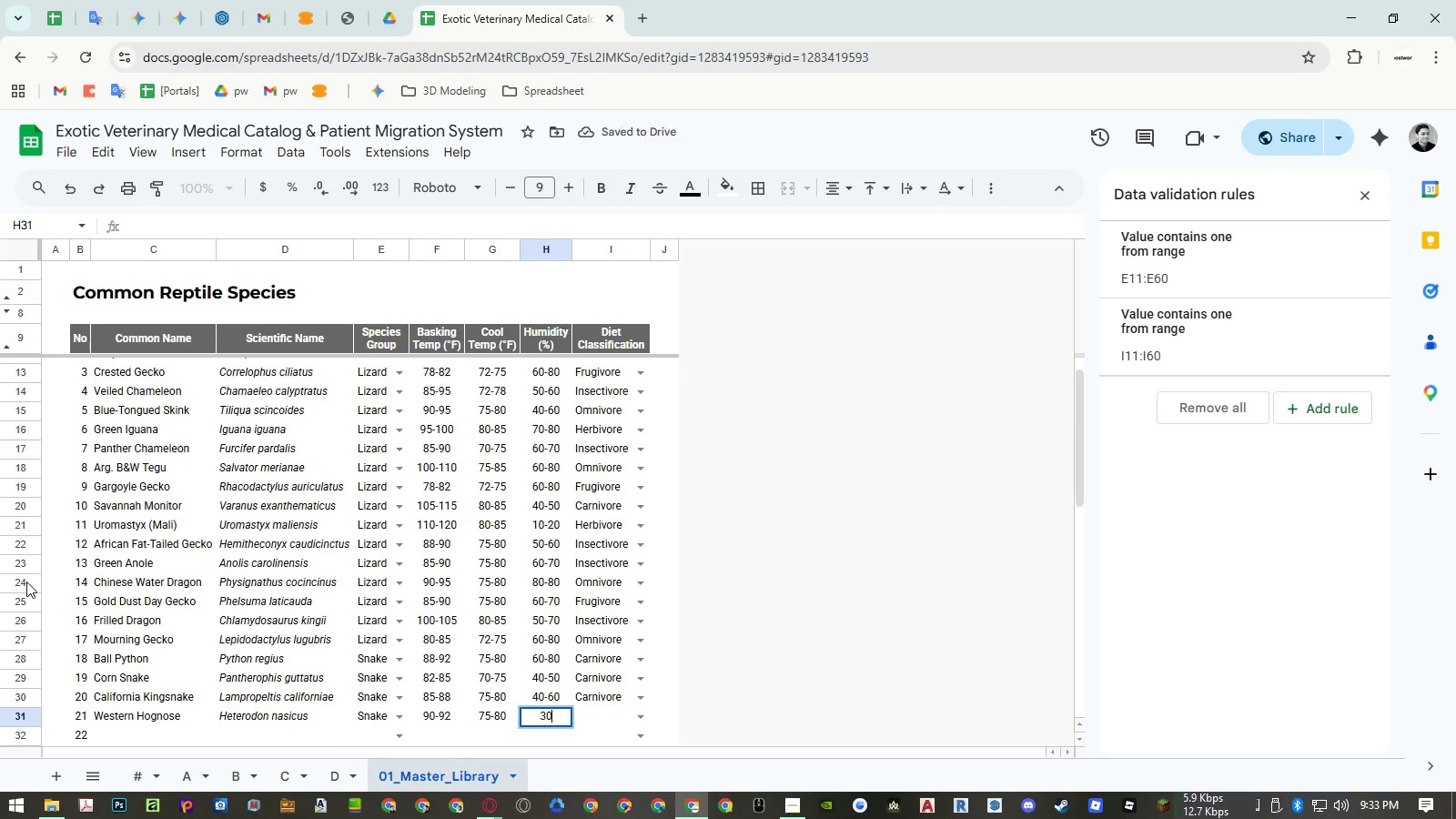 
key(Numpad0)
 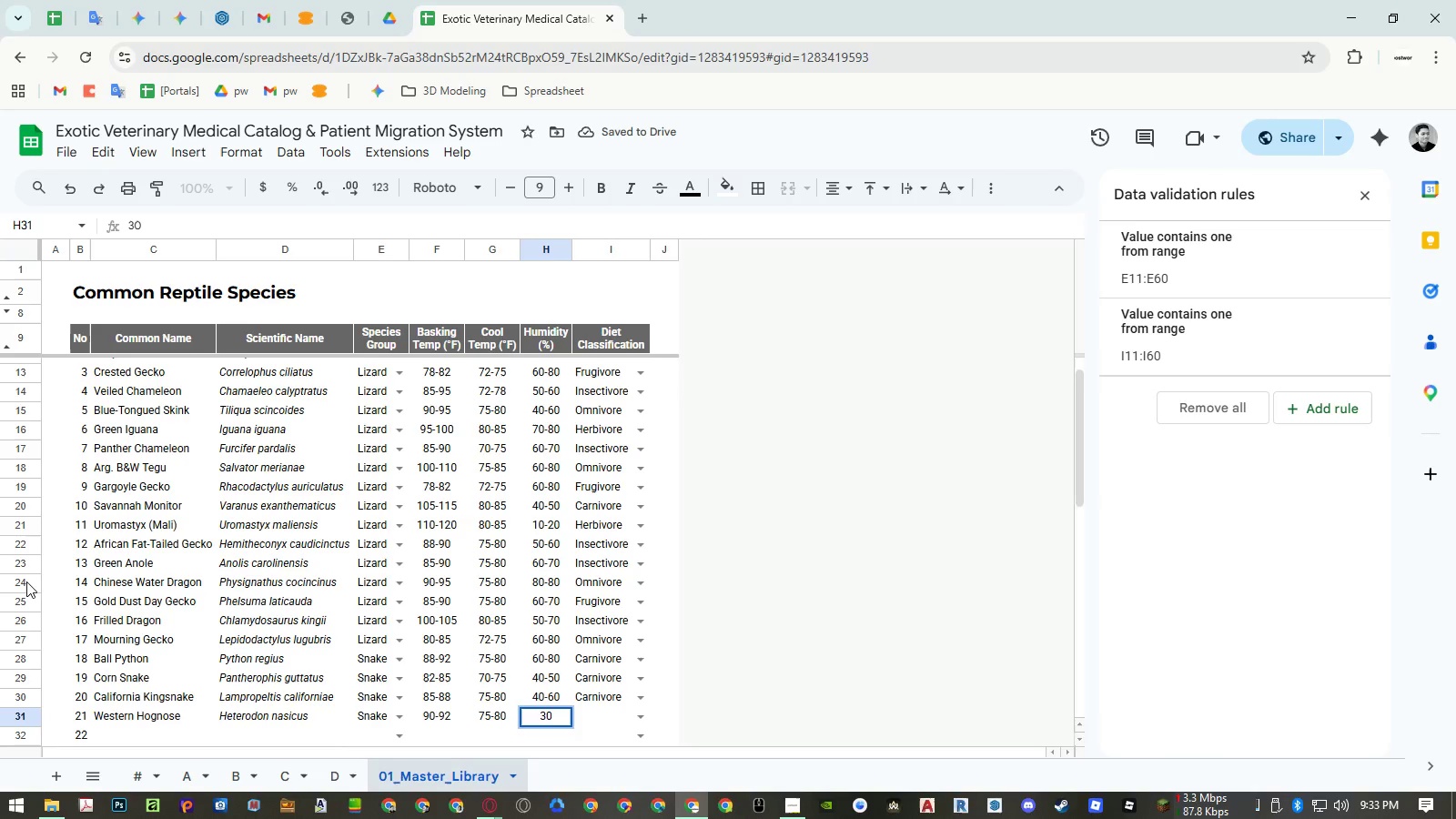 
key(NumpadSubtract)
 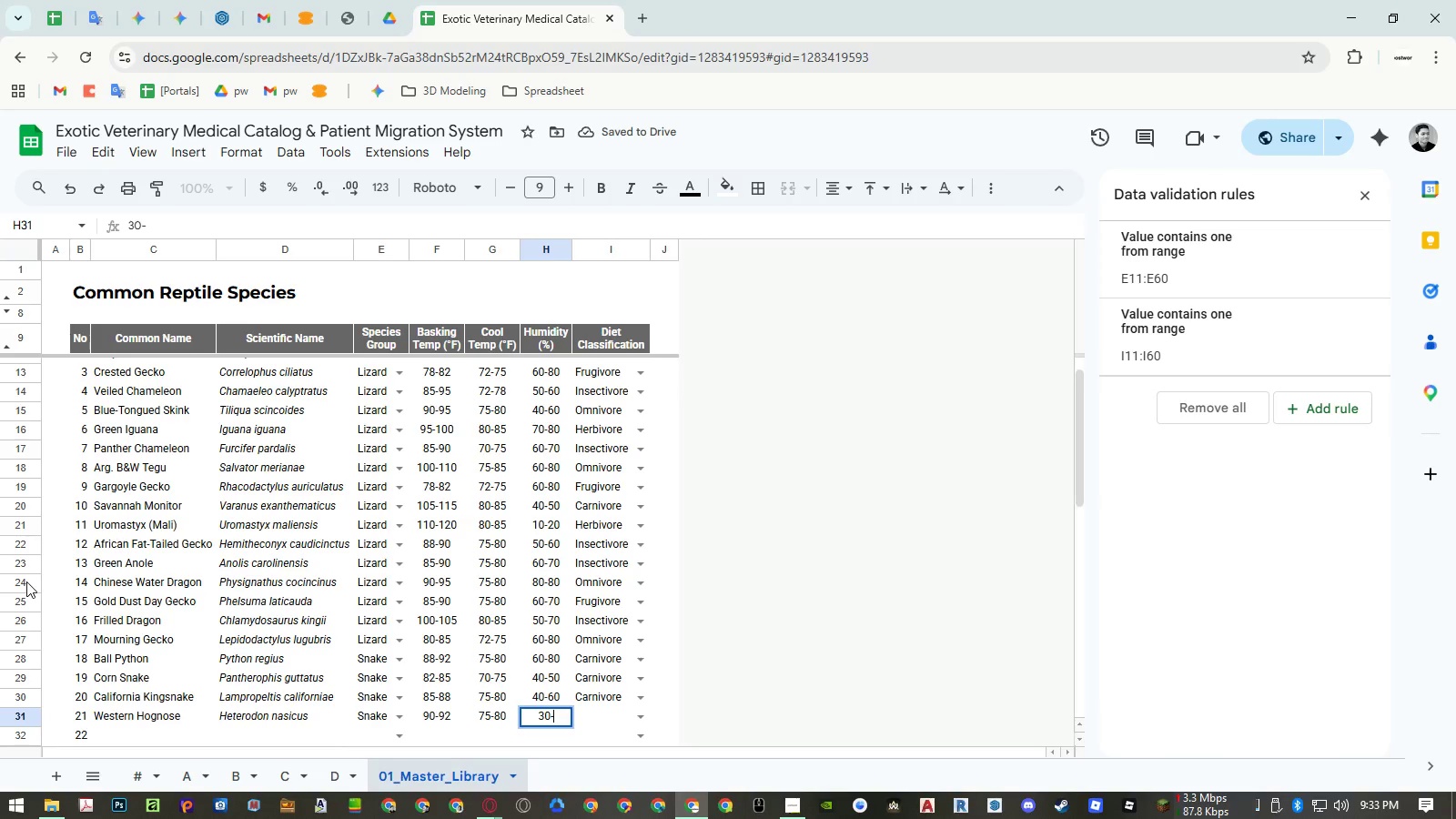 
key(Numpad5)
 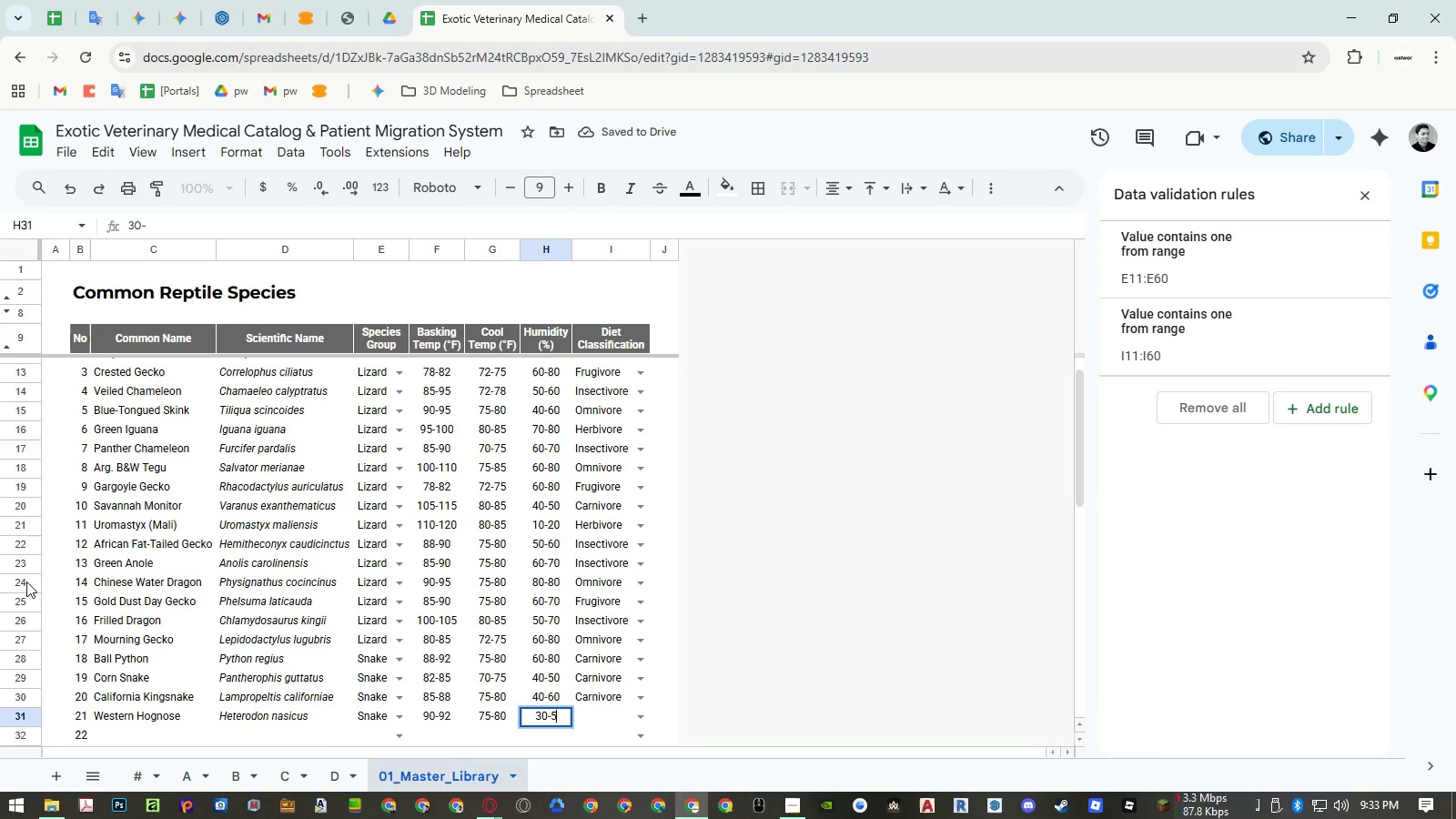 
key(Numpad0)
 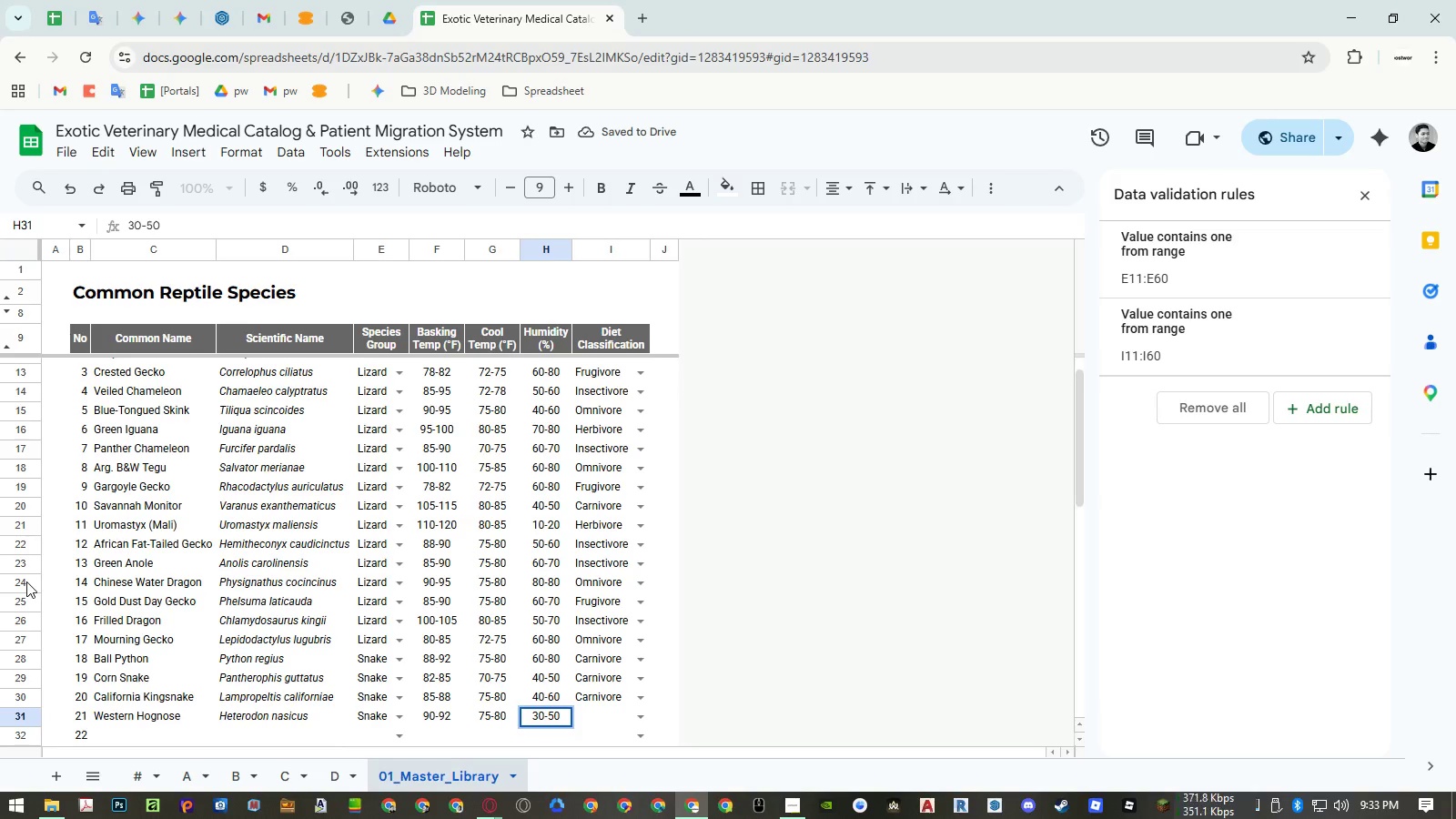 
key(ArrowRight)
 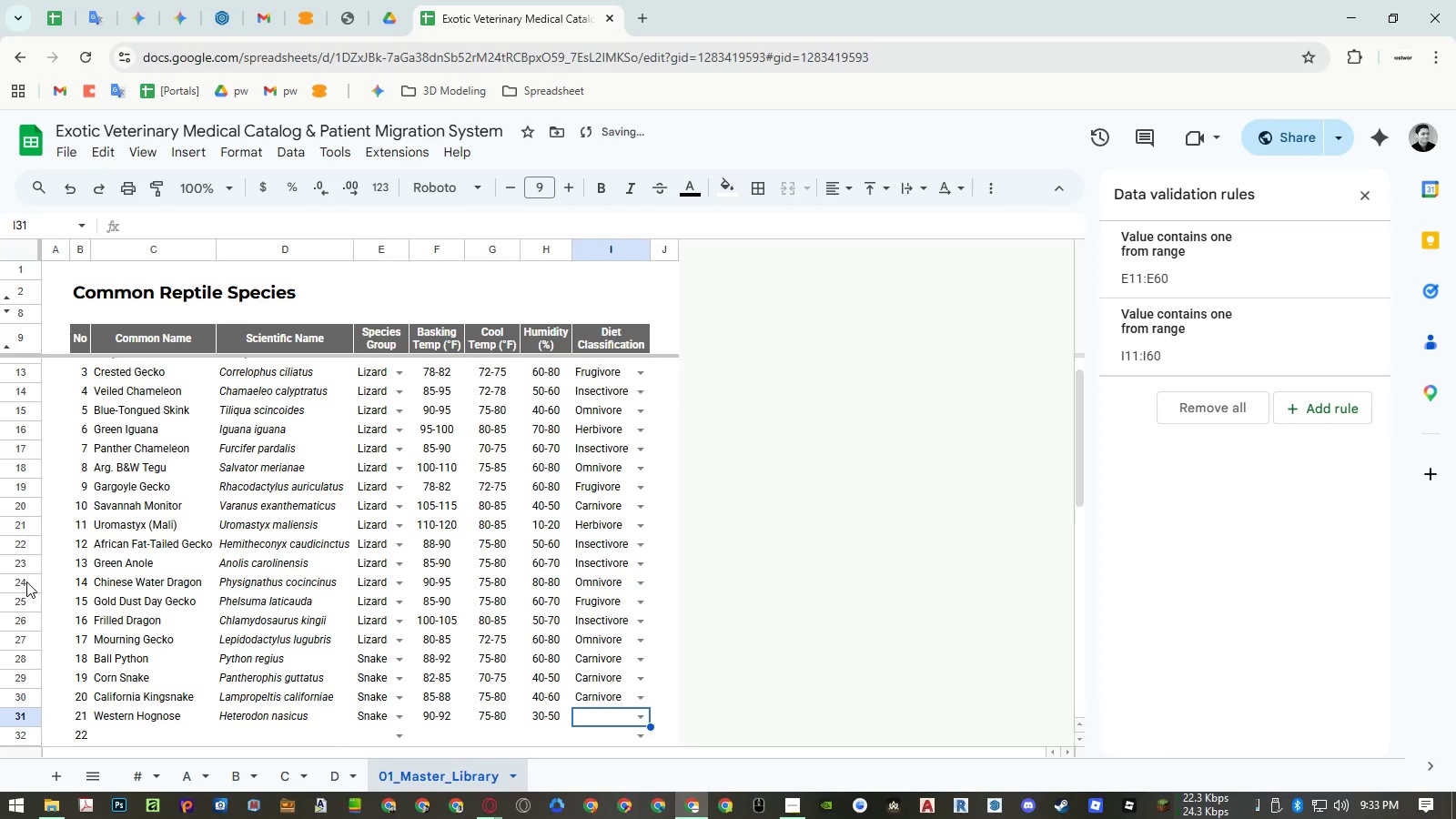 
key(Enter)
 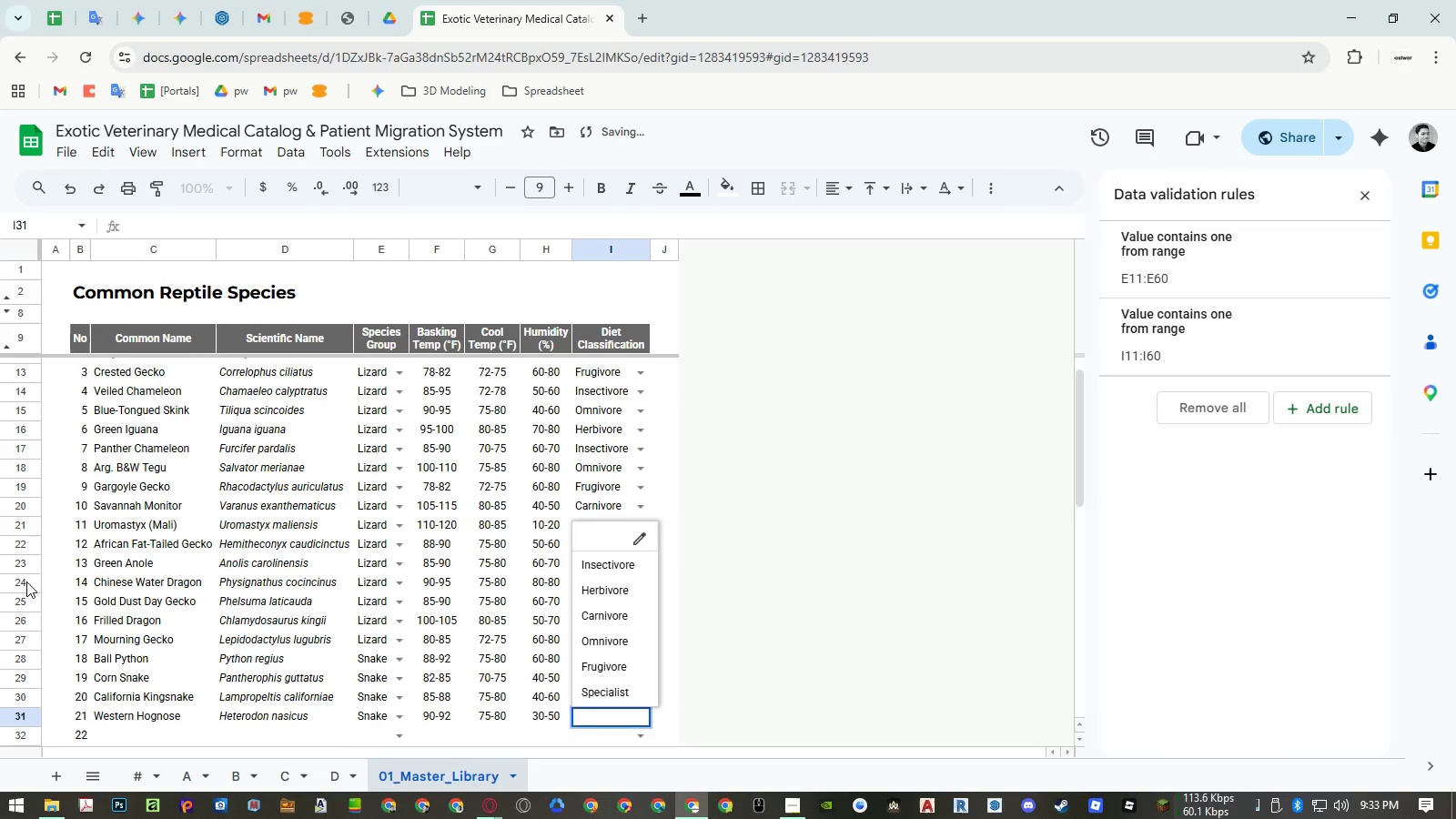 
key(ArrowDown)
 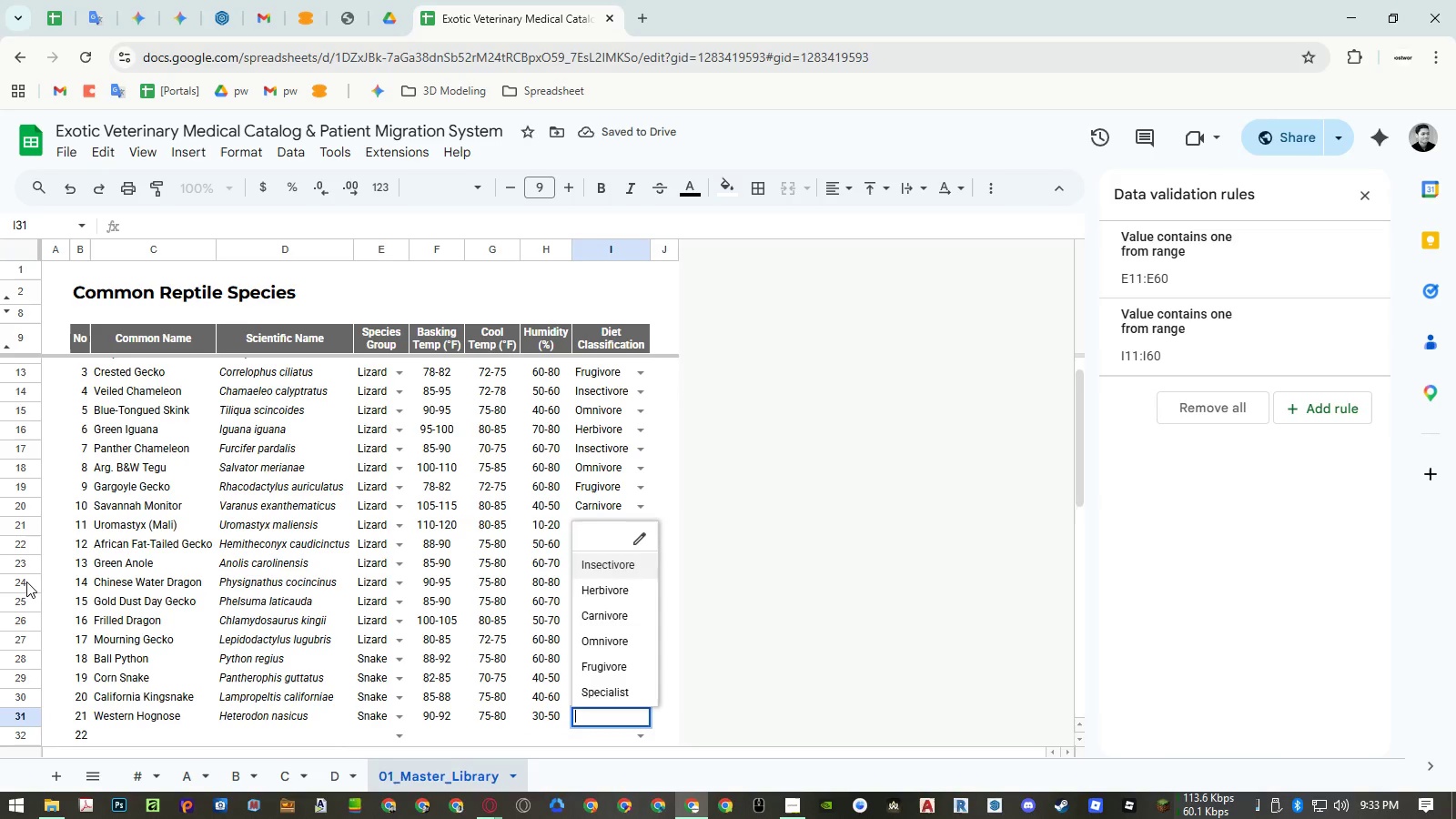 
key(ArrowDown)
 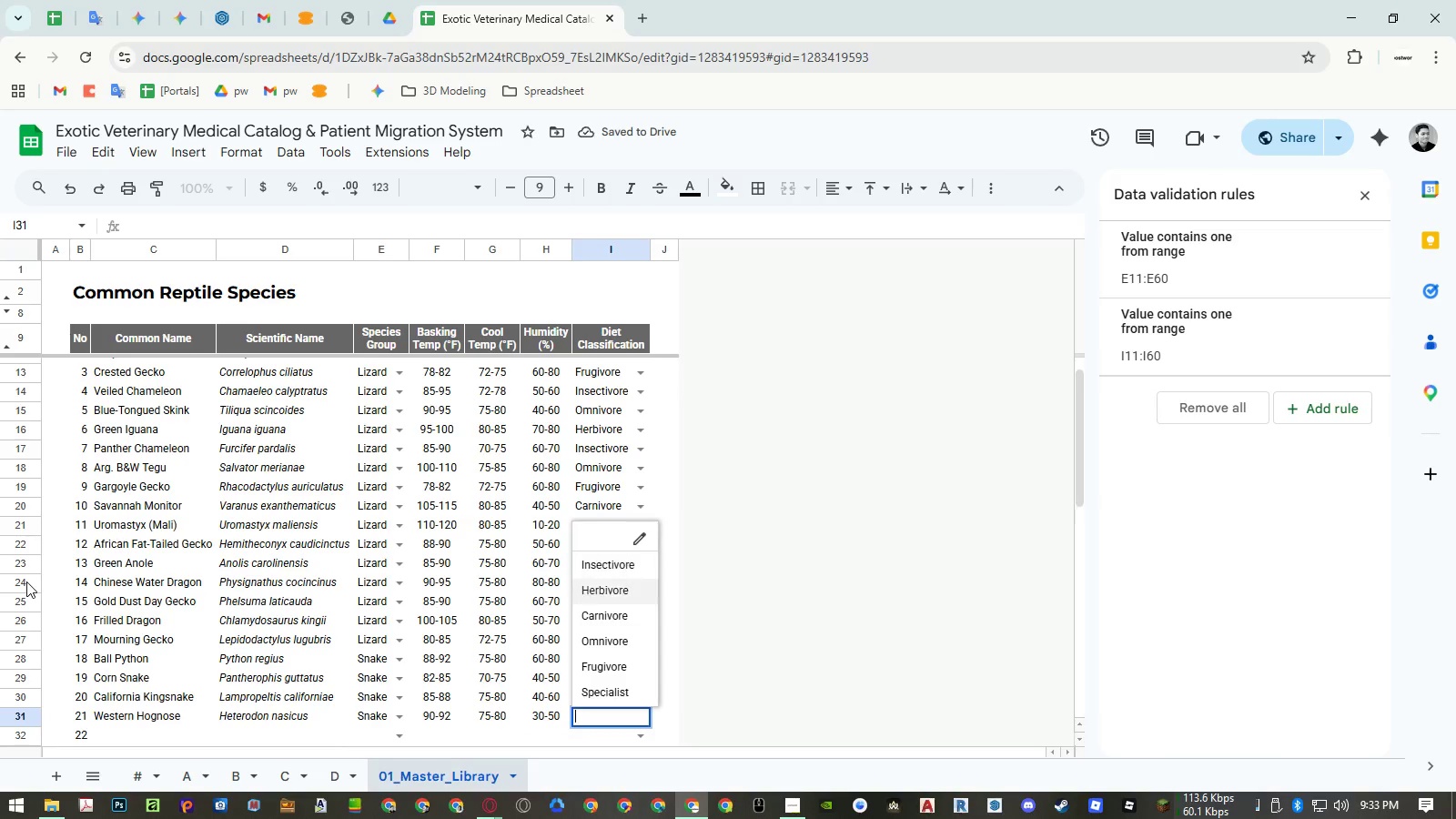 
key(ArrowDown)
 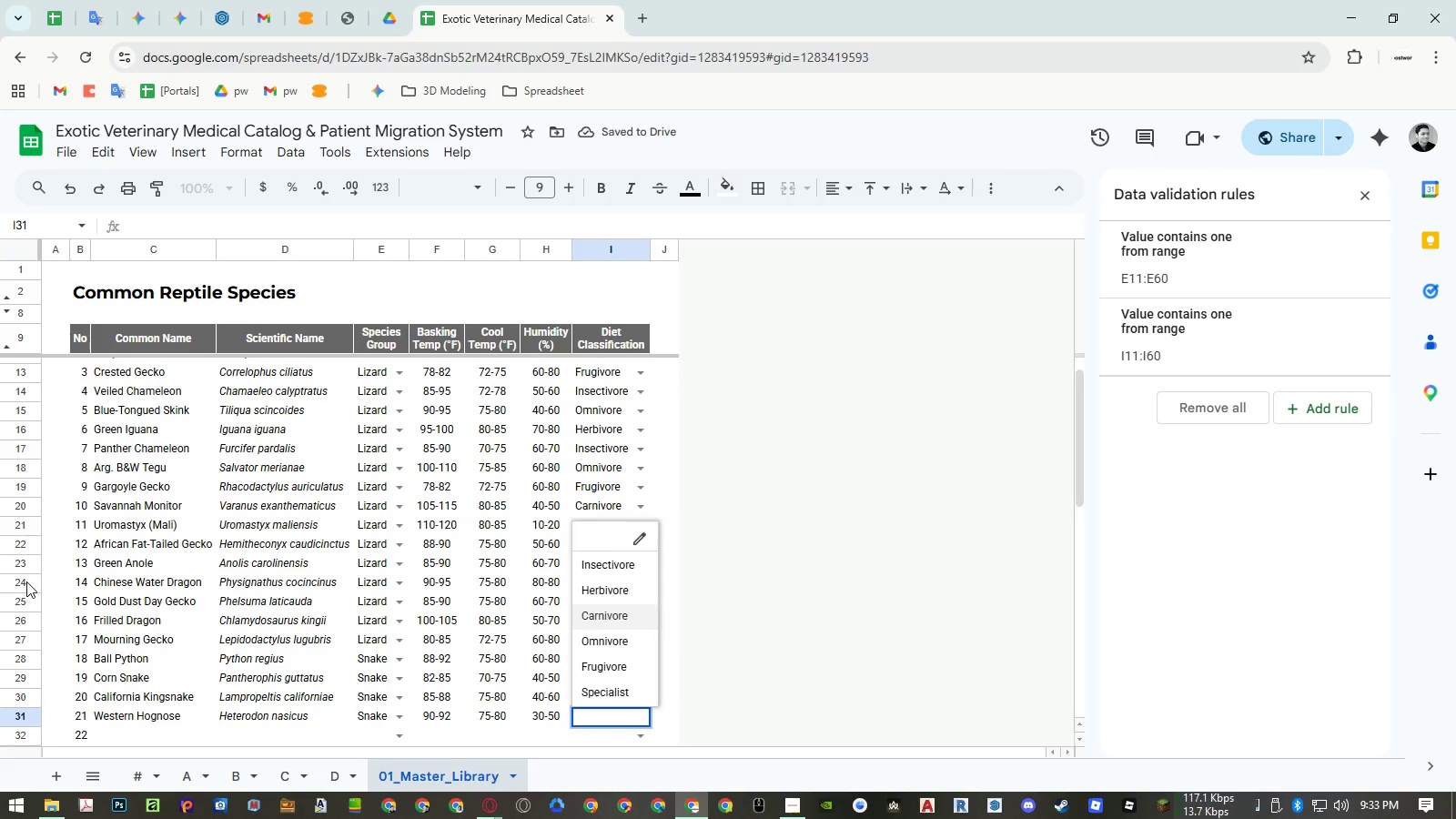 
key(Enter)
 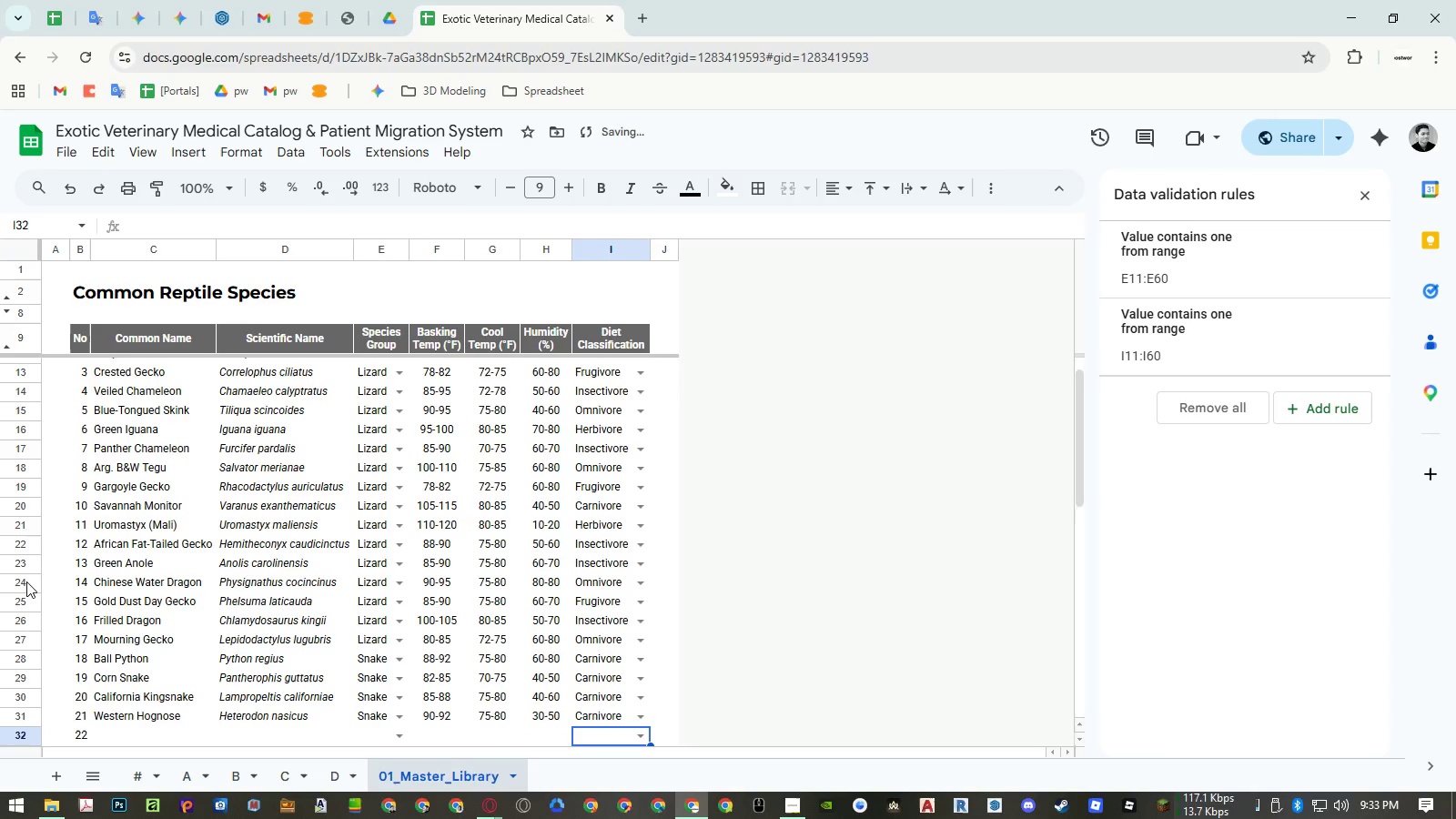 
key(Control+ArrowLeft)
 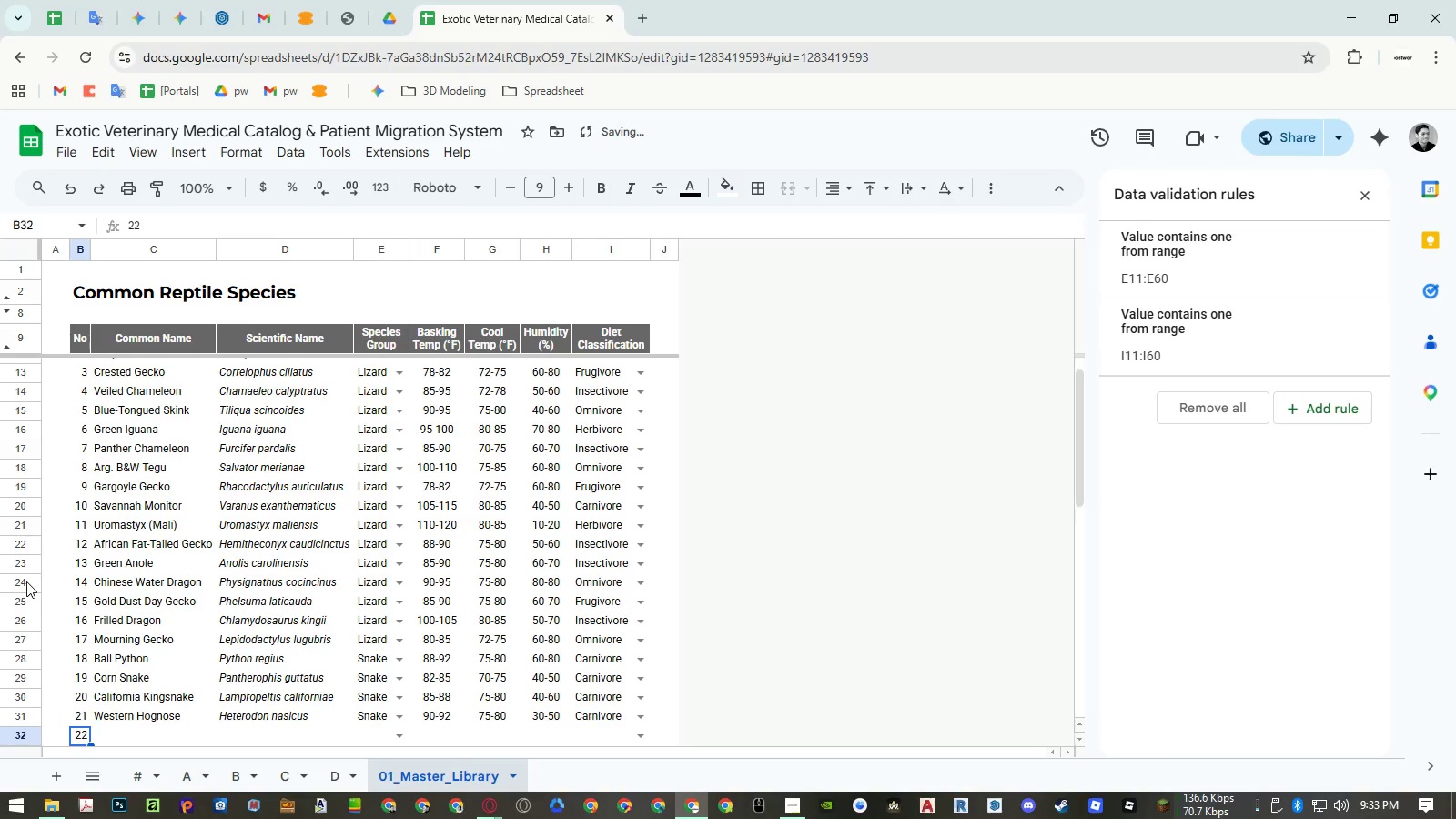 
key(ArrowRight)
 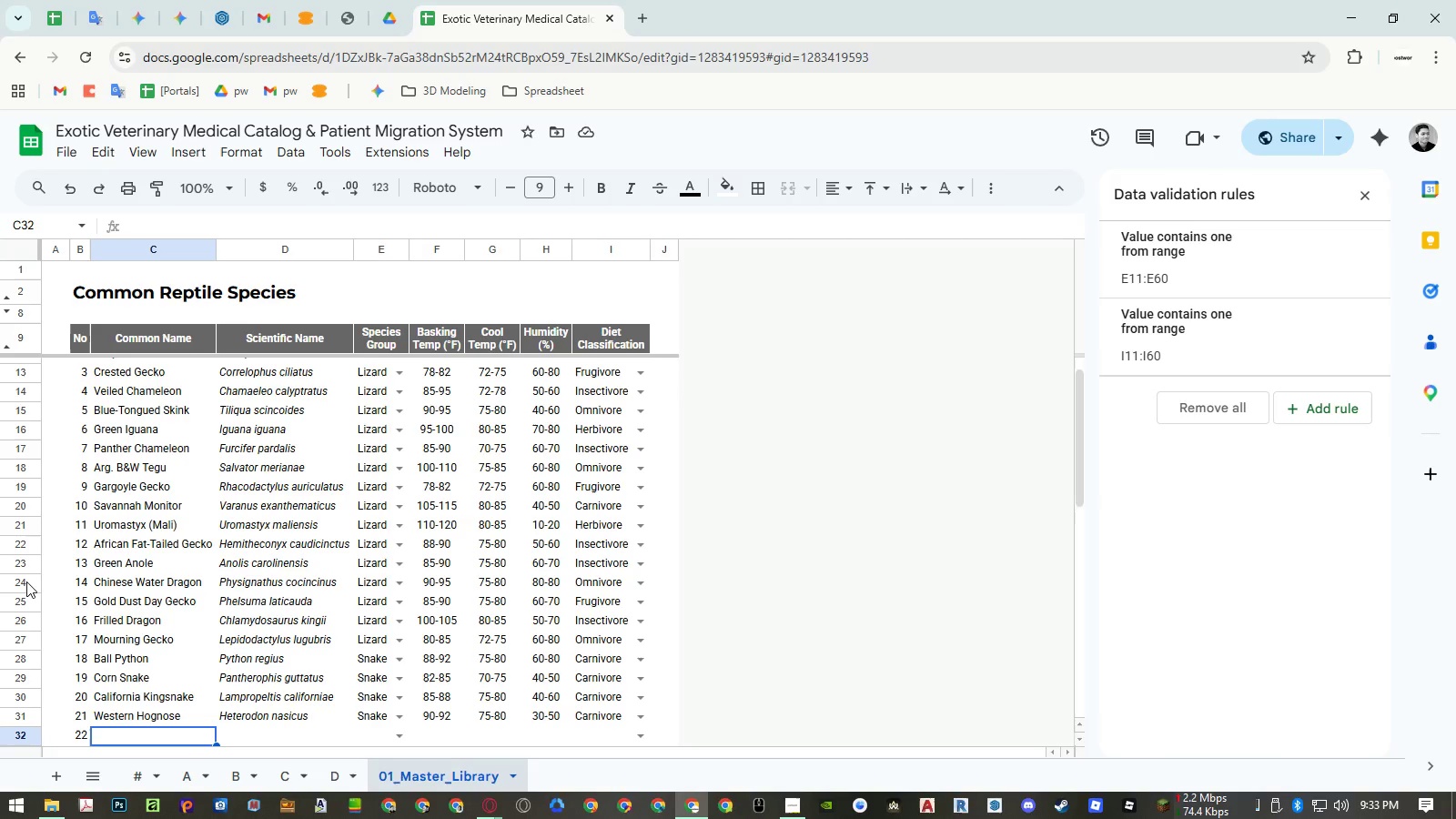 
wait(6.12)
 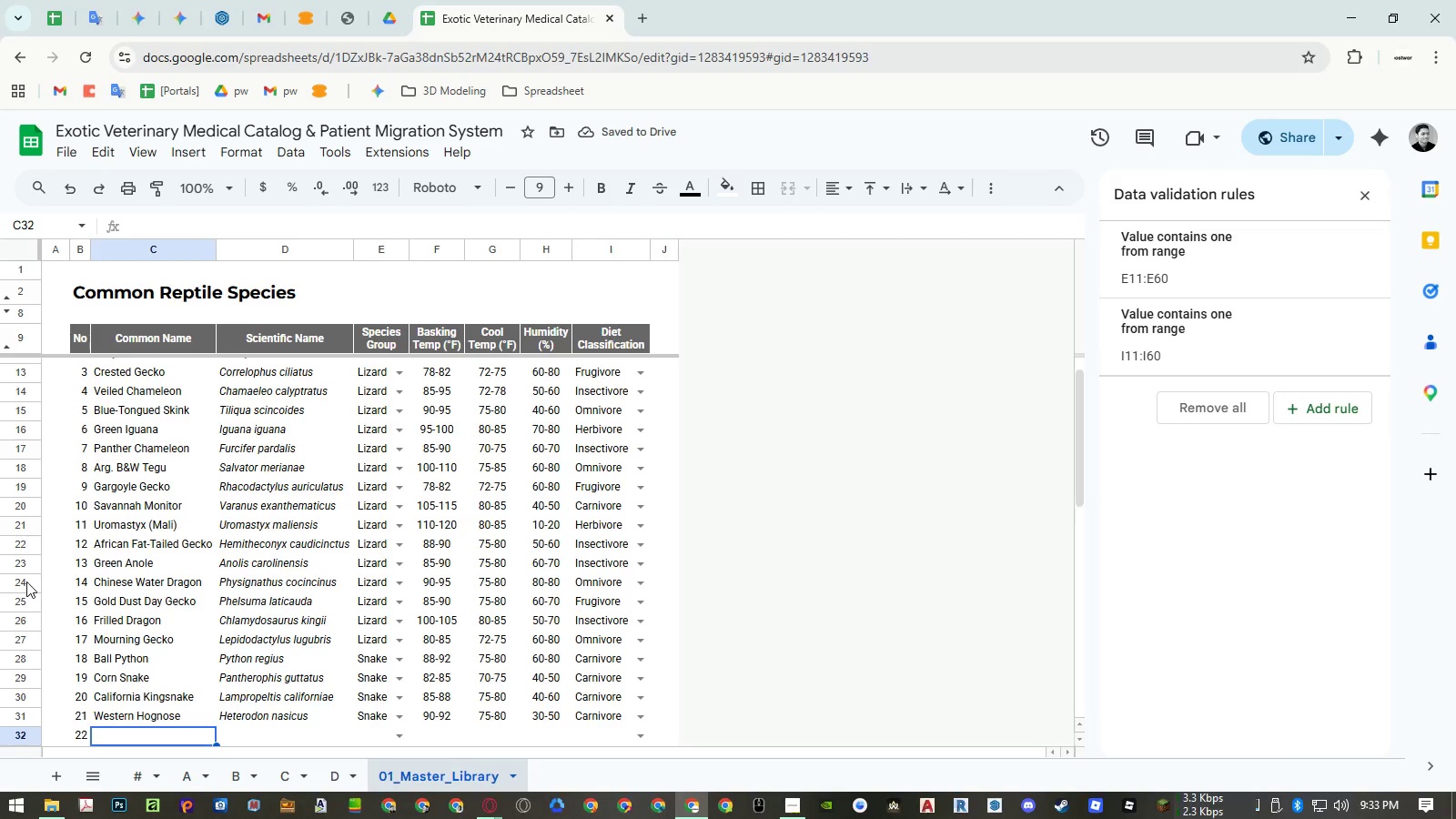 
type(Kenyan Sand Ba)
key(Backspace)
type(oa)
 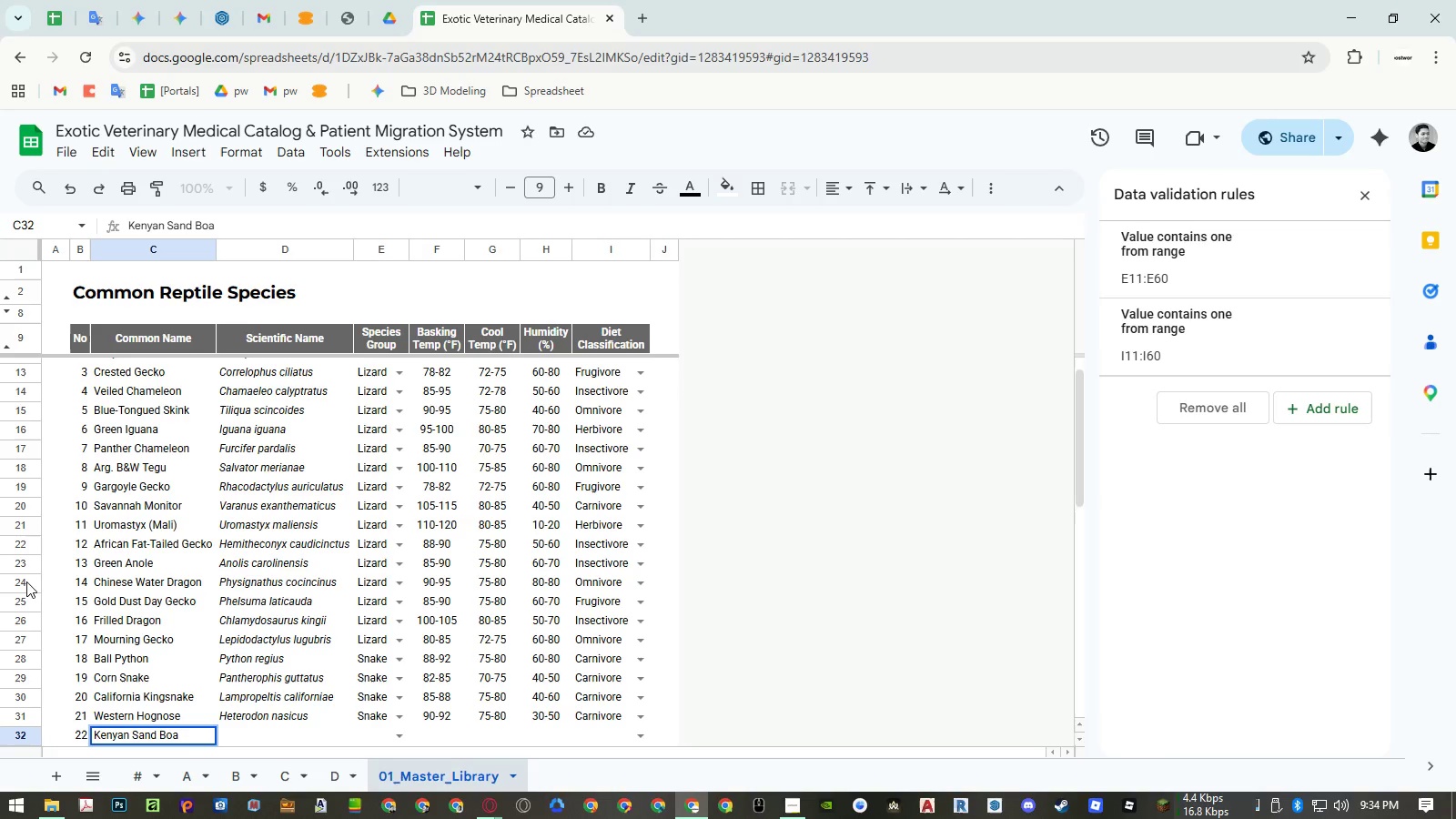 
key(ArrowRight)
 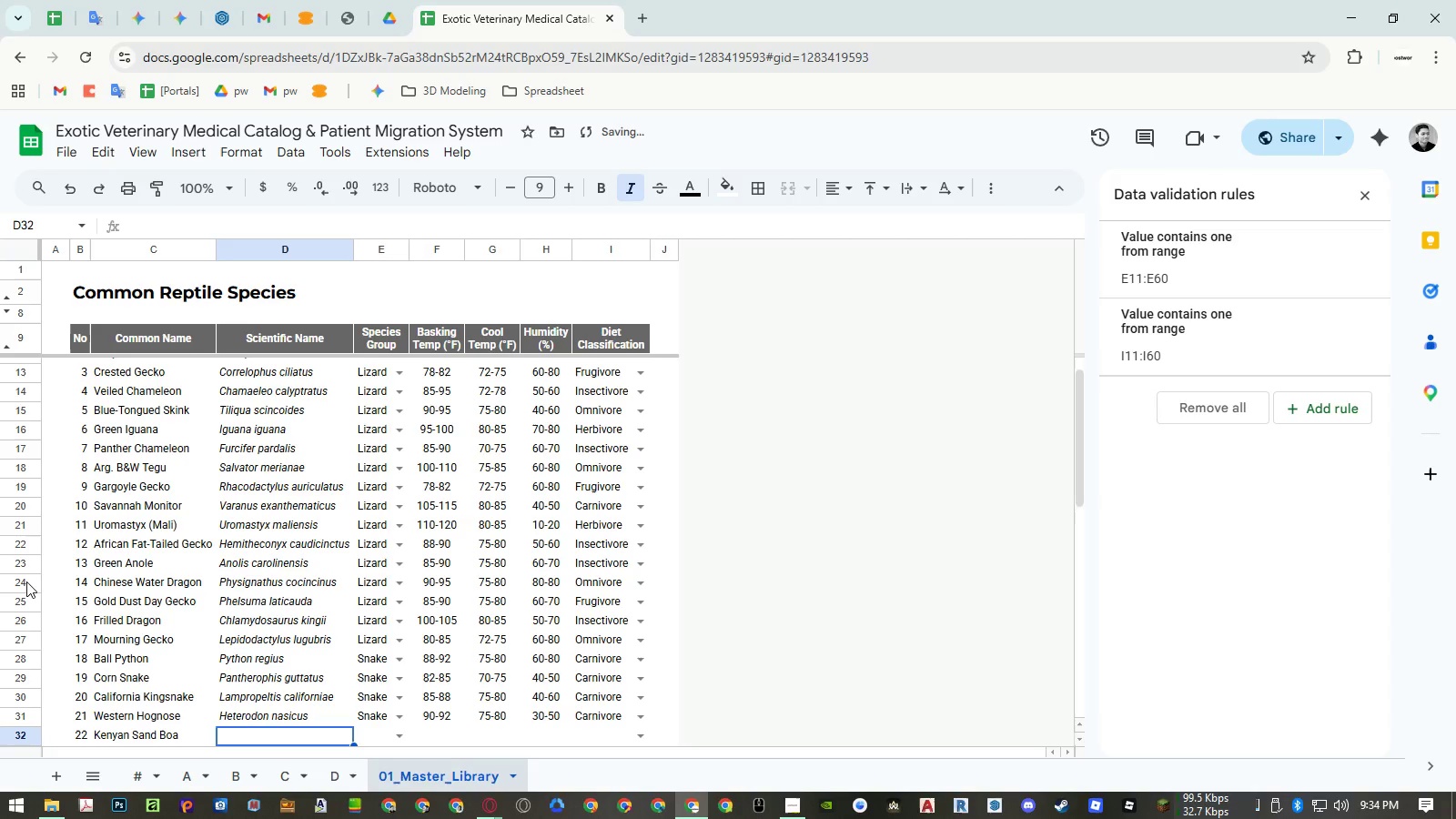 
hold_key(key=ShiftLeft, duration=1.23)
 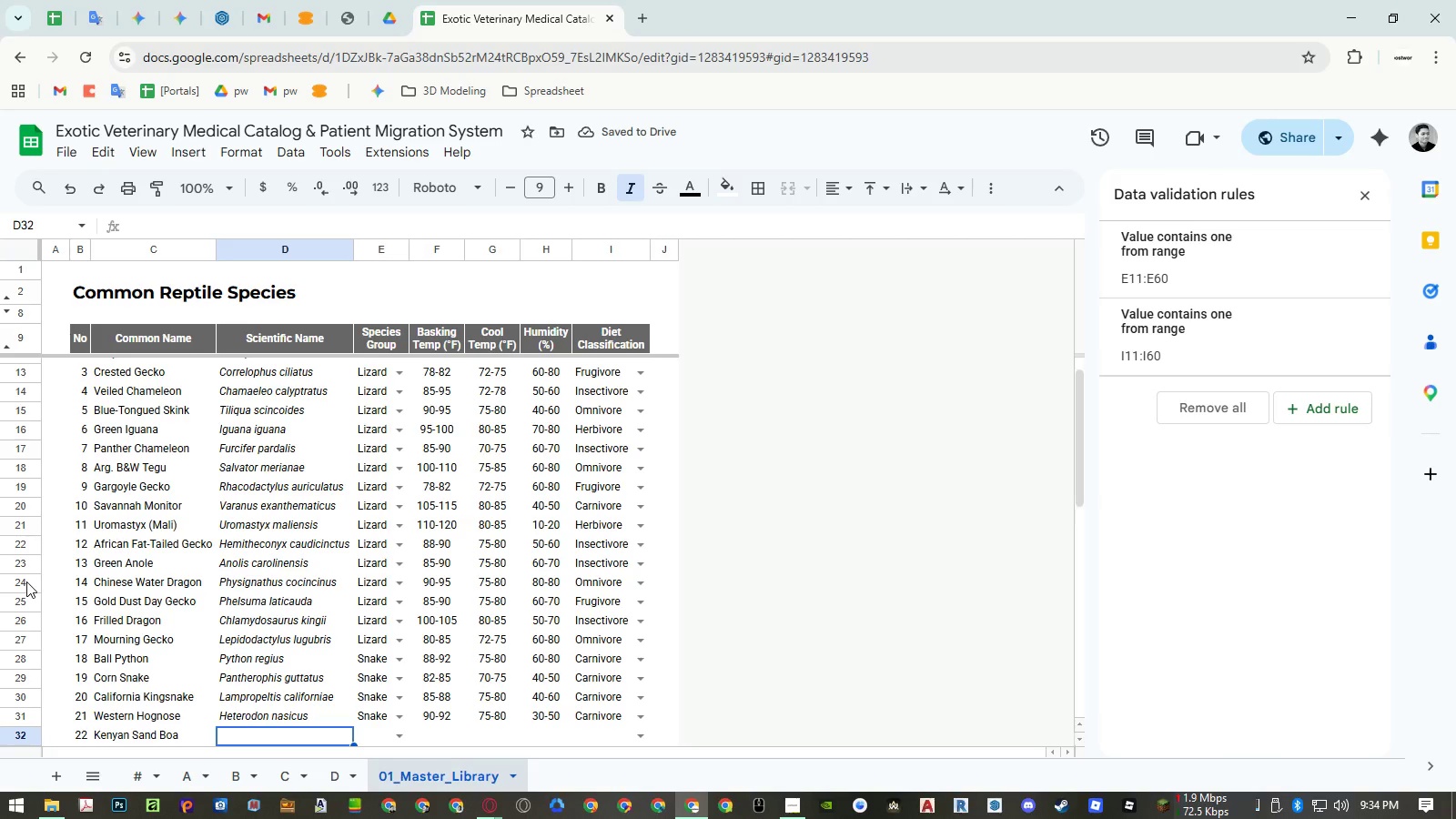 
type(Gongylophis)
 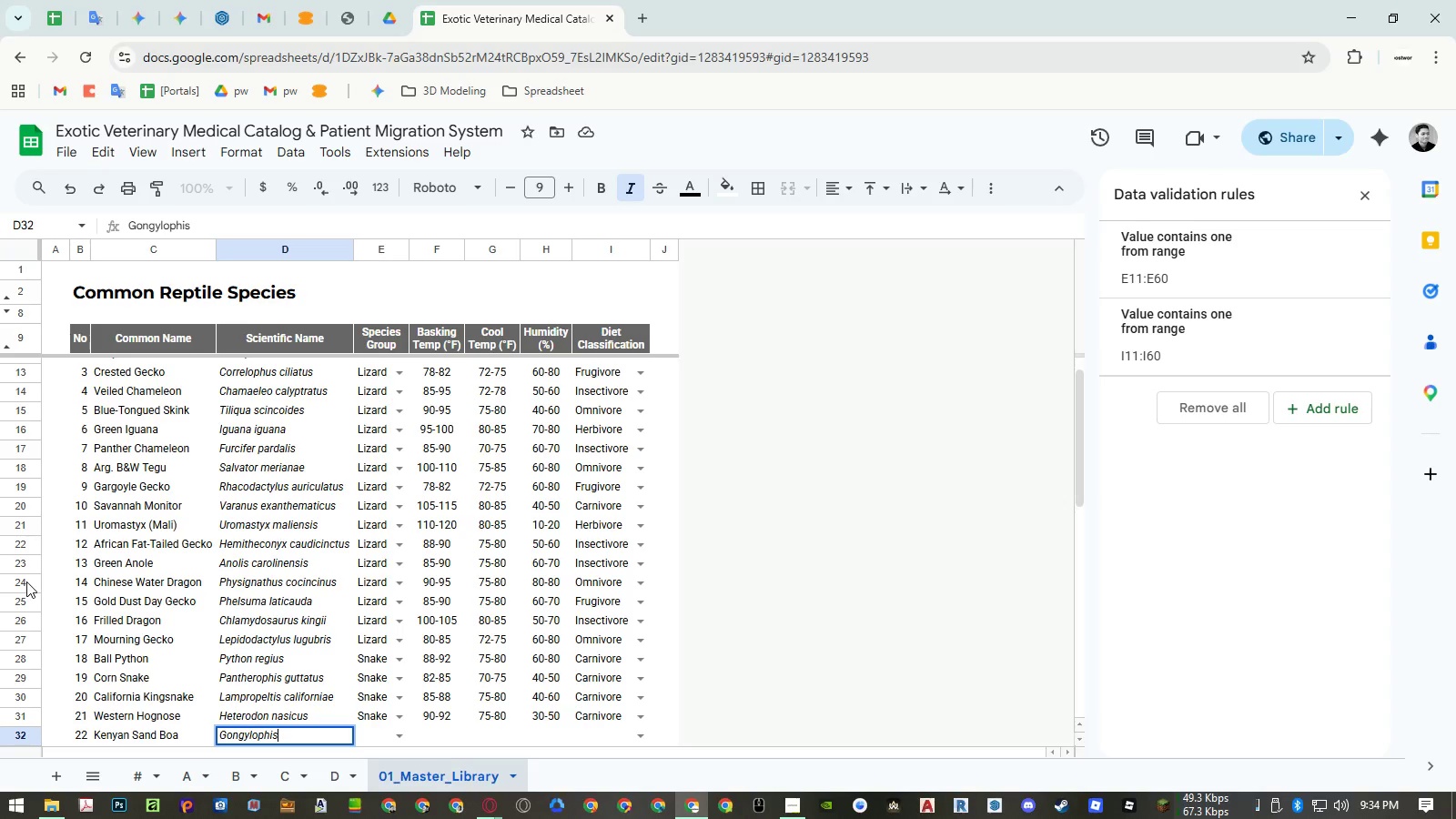 
type( colubrinus)
 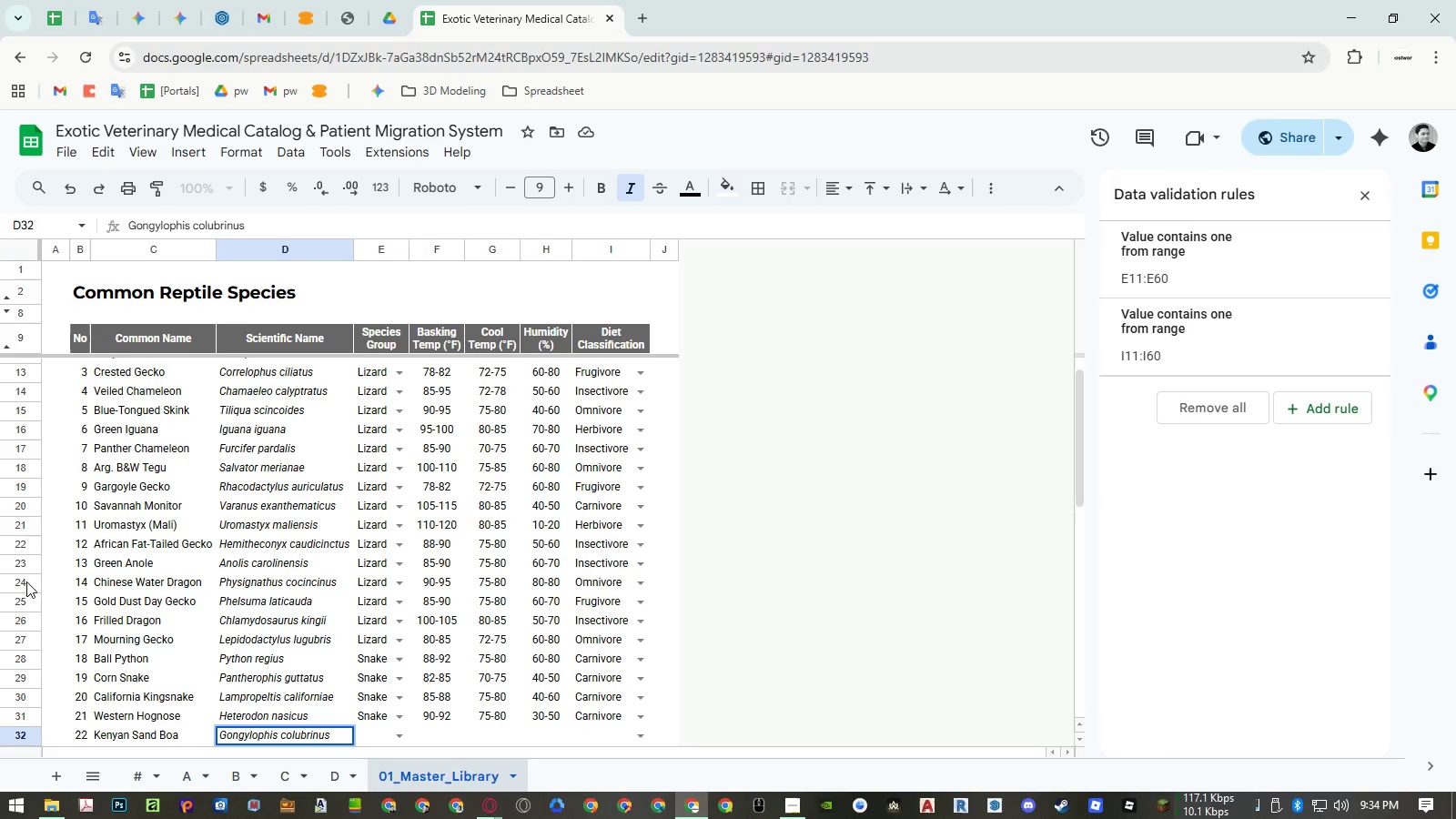 
key(Enter)
 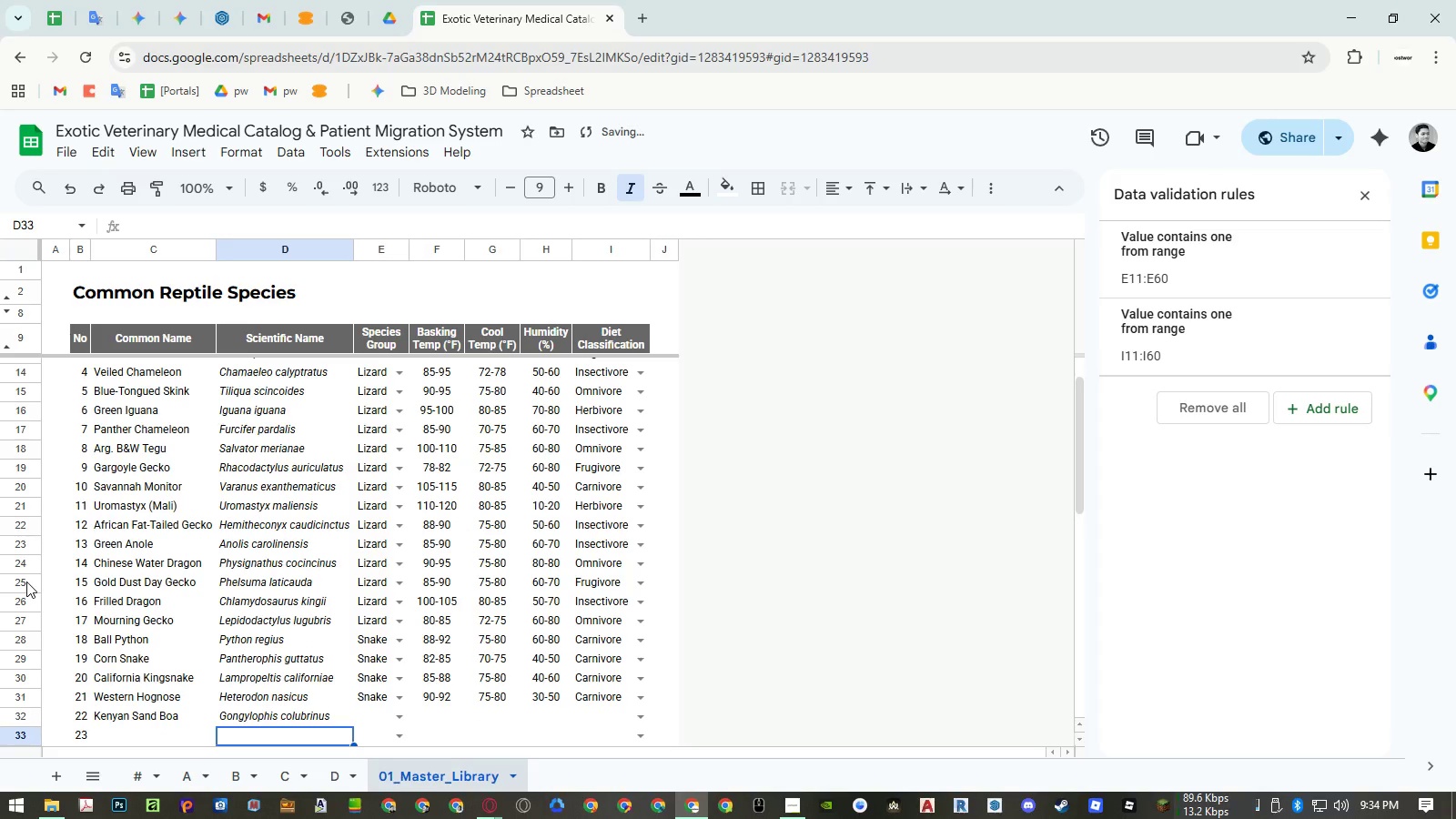 
key(ArrowUp)
 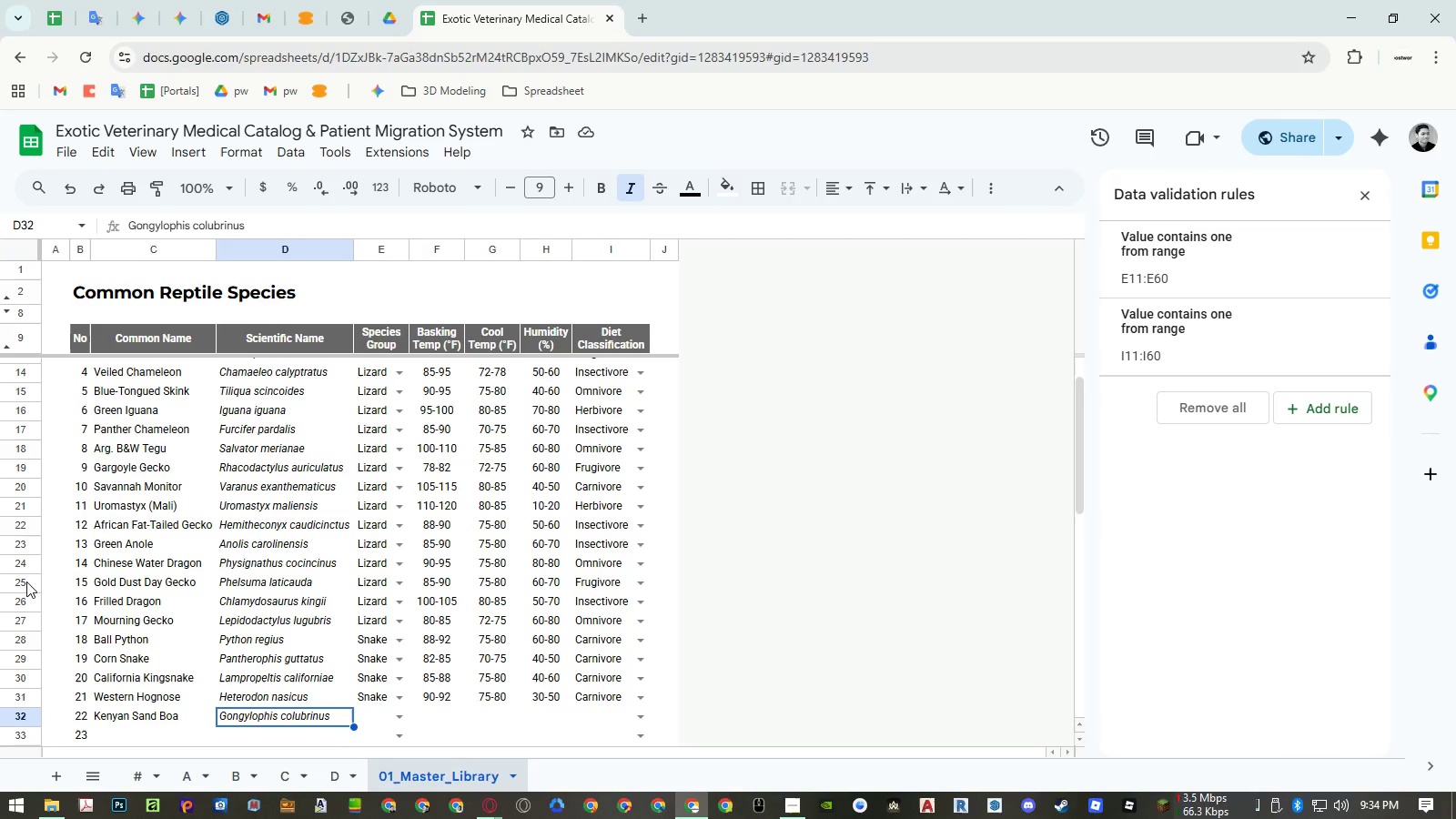 
wait(6.16)
 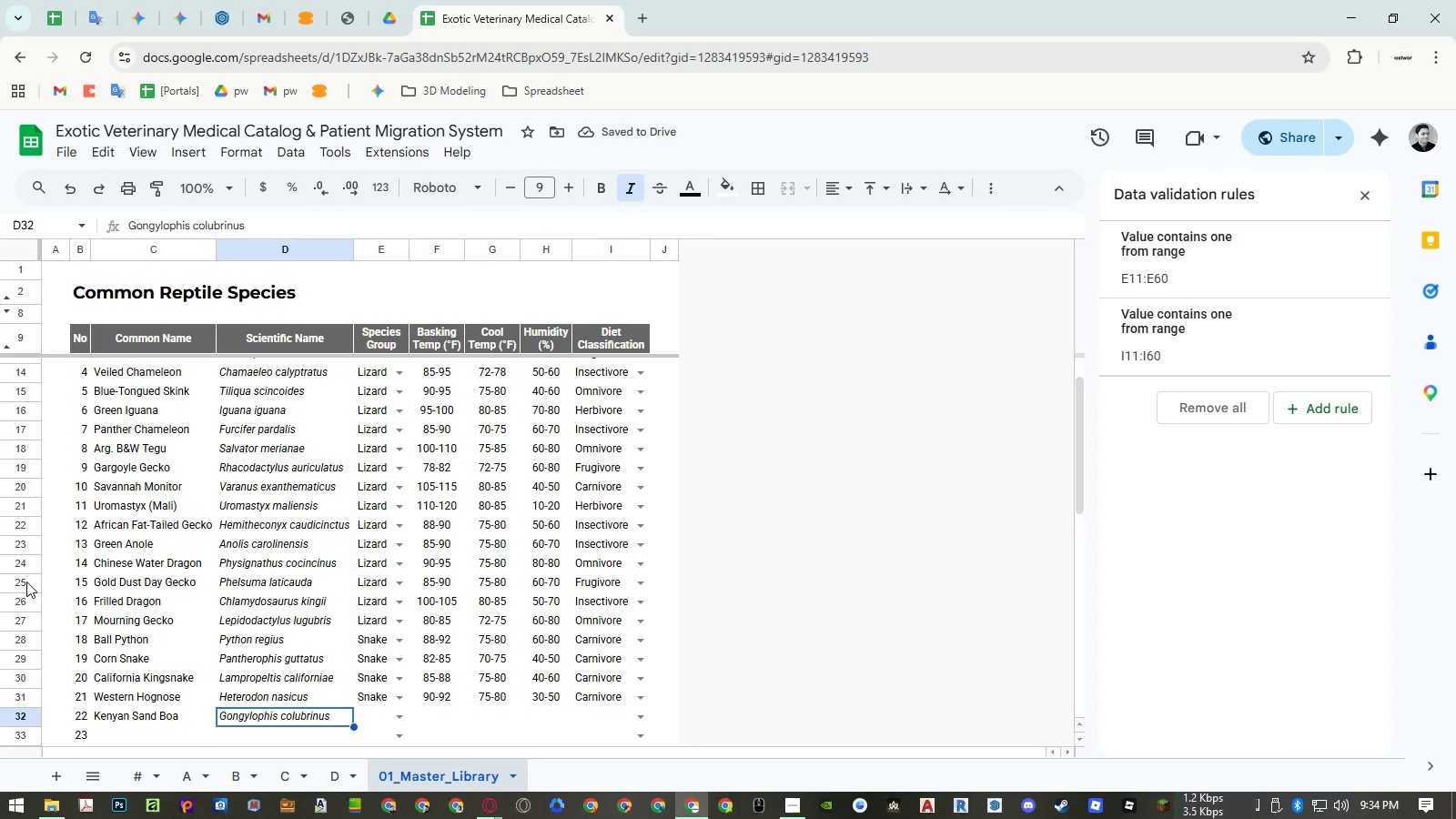 
key(ArrowRight)
 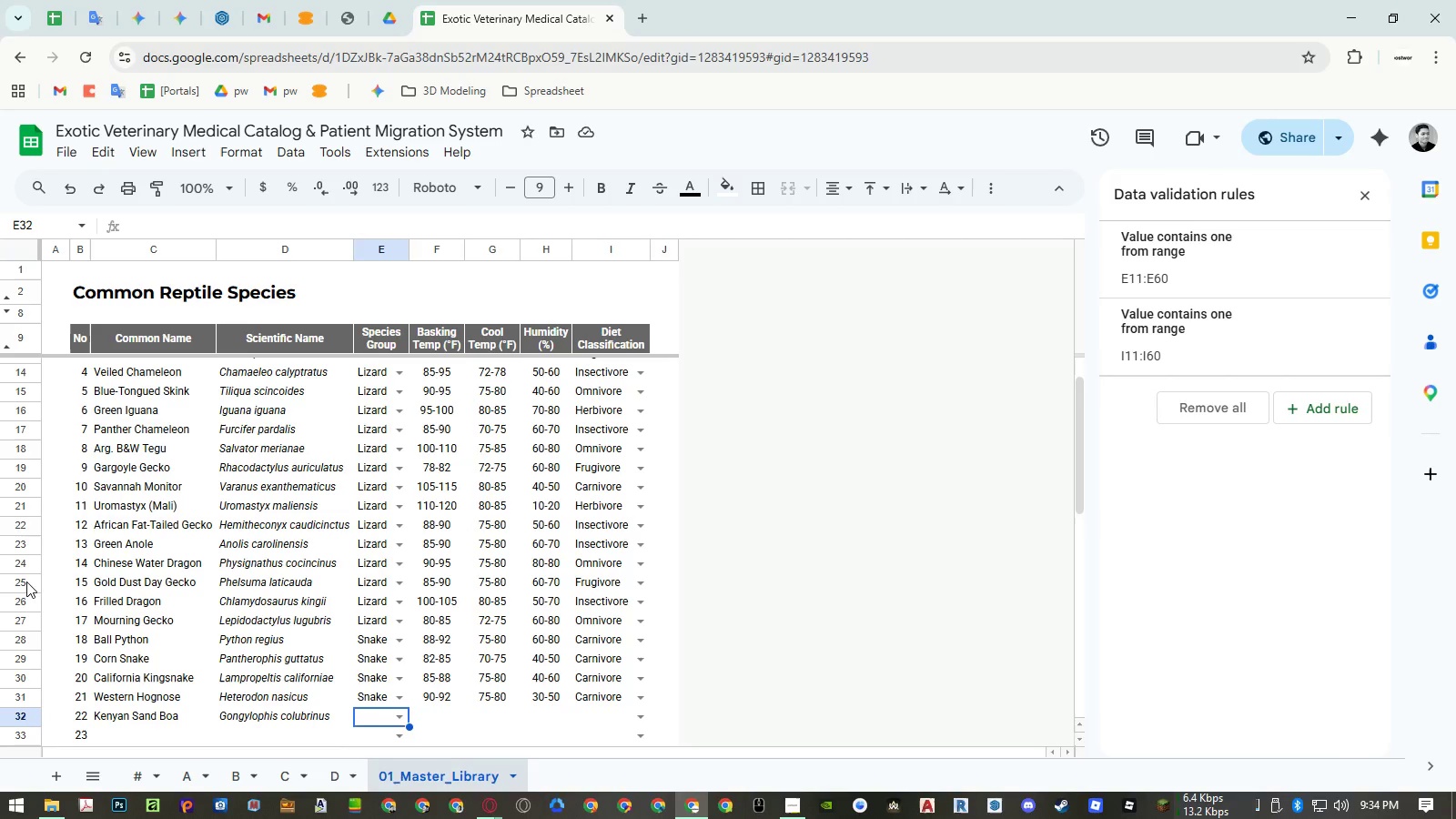 
type(sn)
 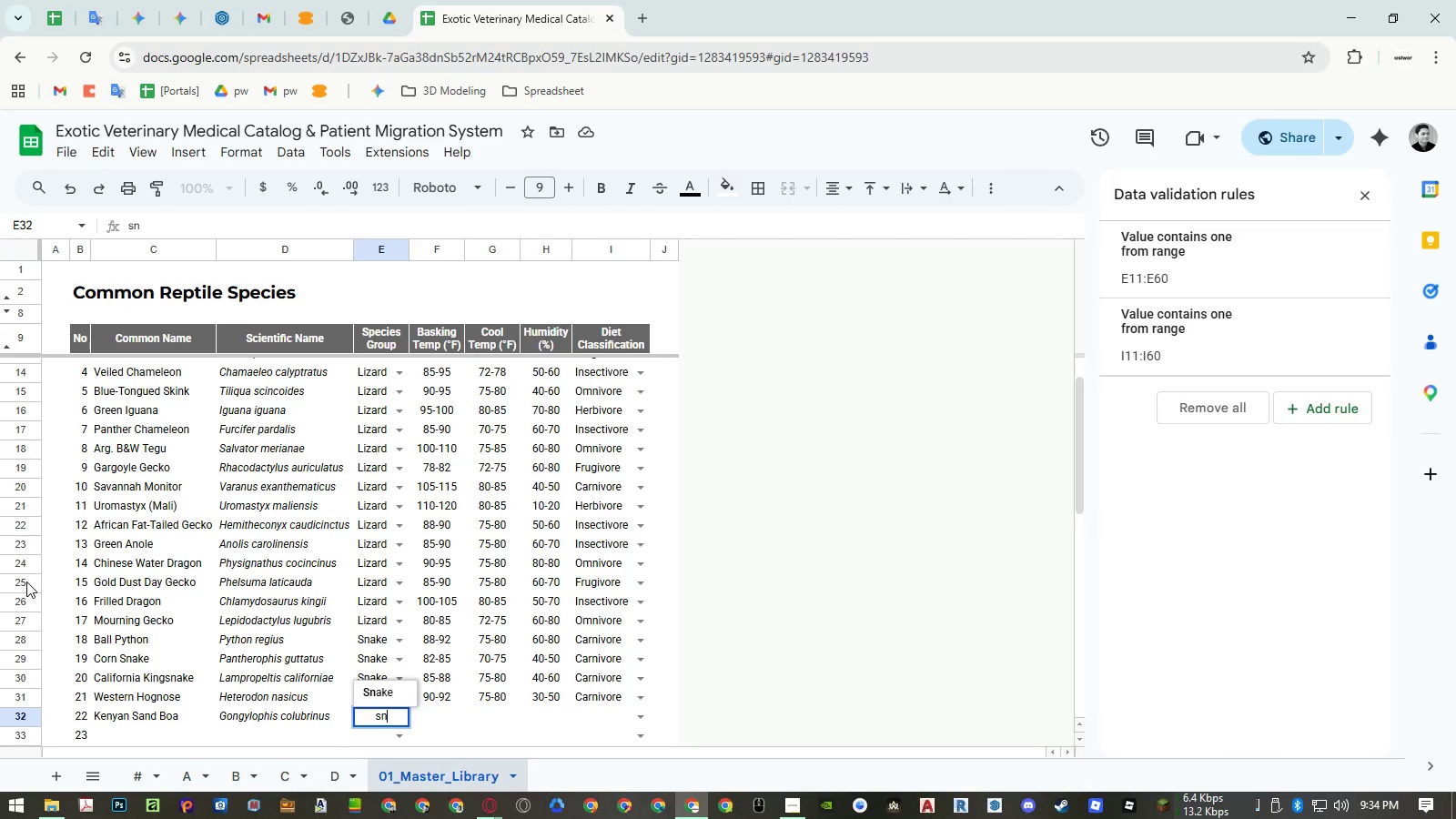 
key(ArrowDown)
 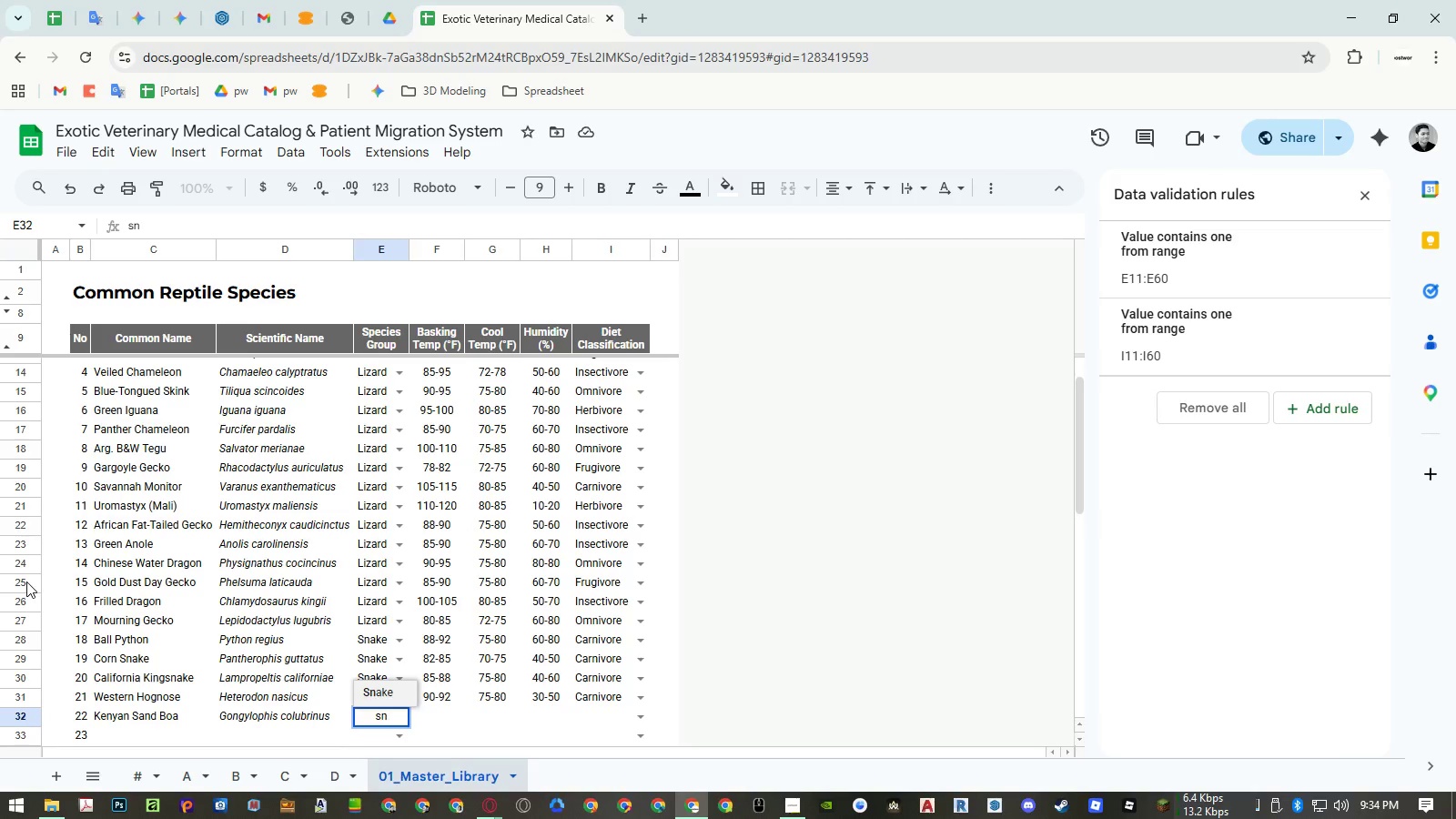 
key(Enter)
 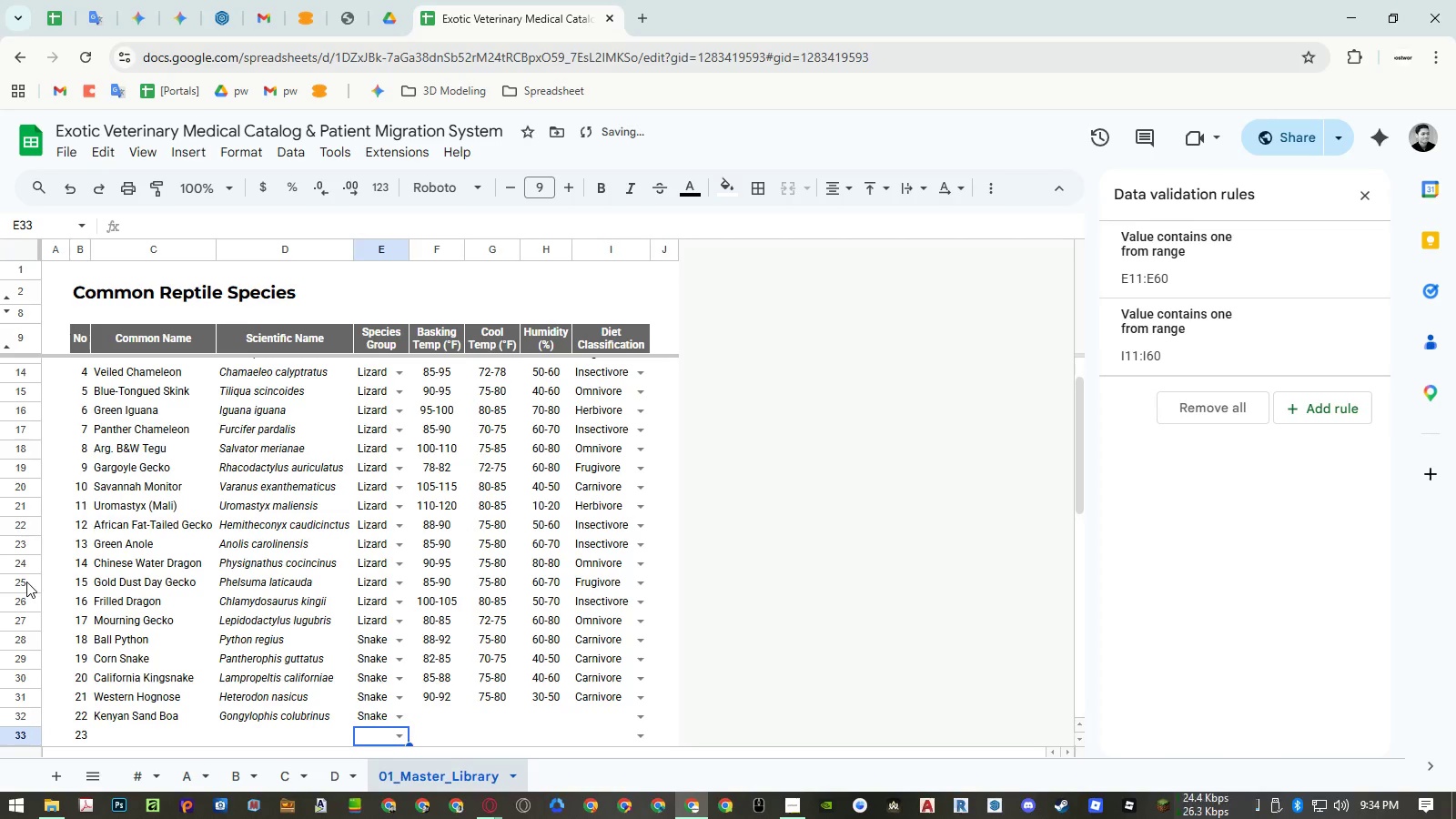 
key(ArrowUp)
 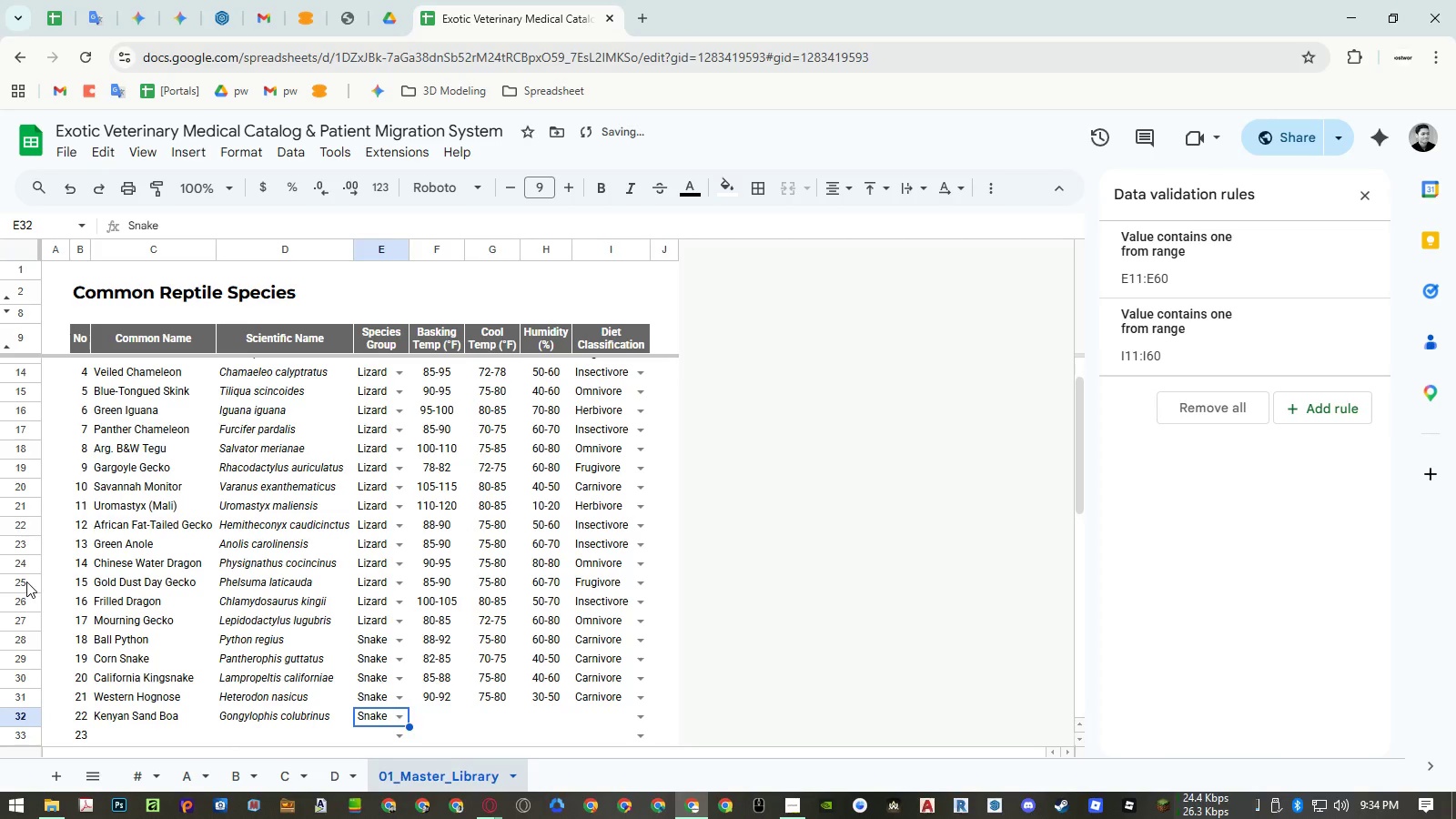 
key(ArrowRight)
 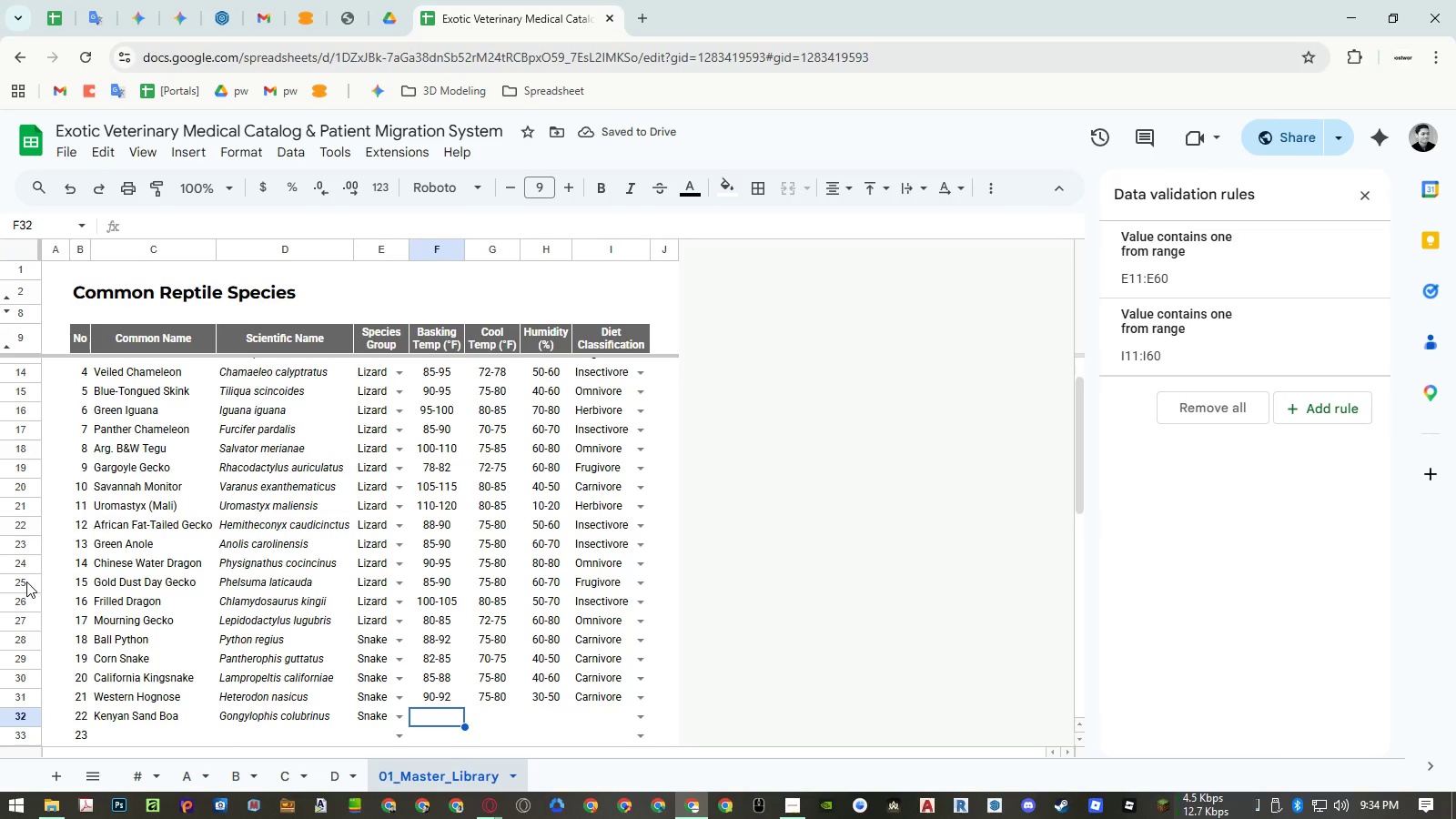 
key(Numpad9)
 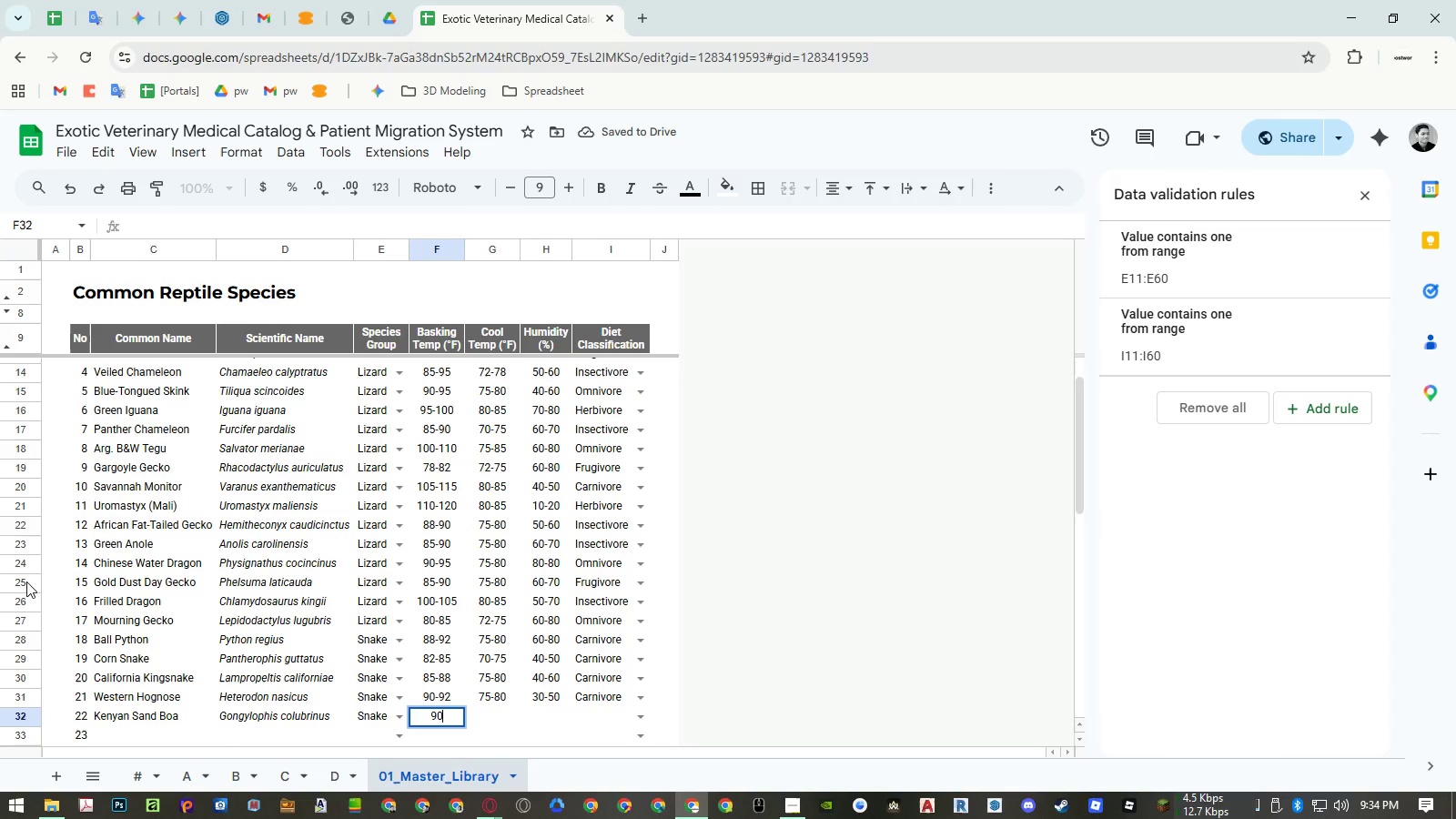 
key(Numpad0)
 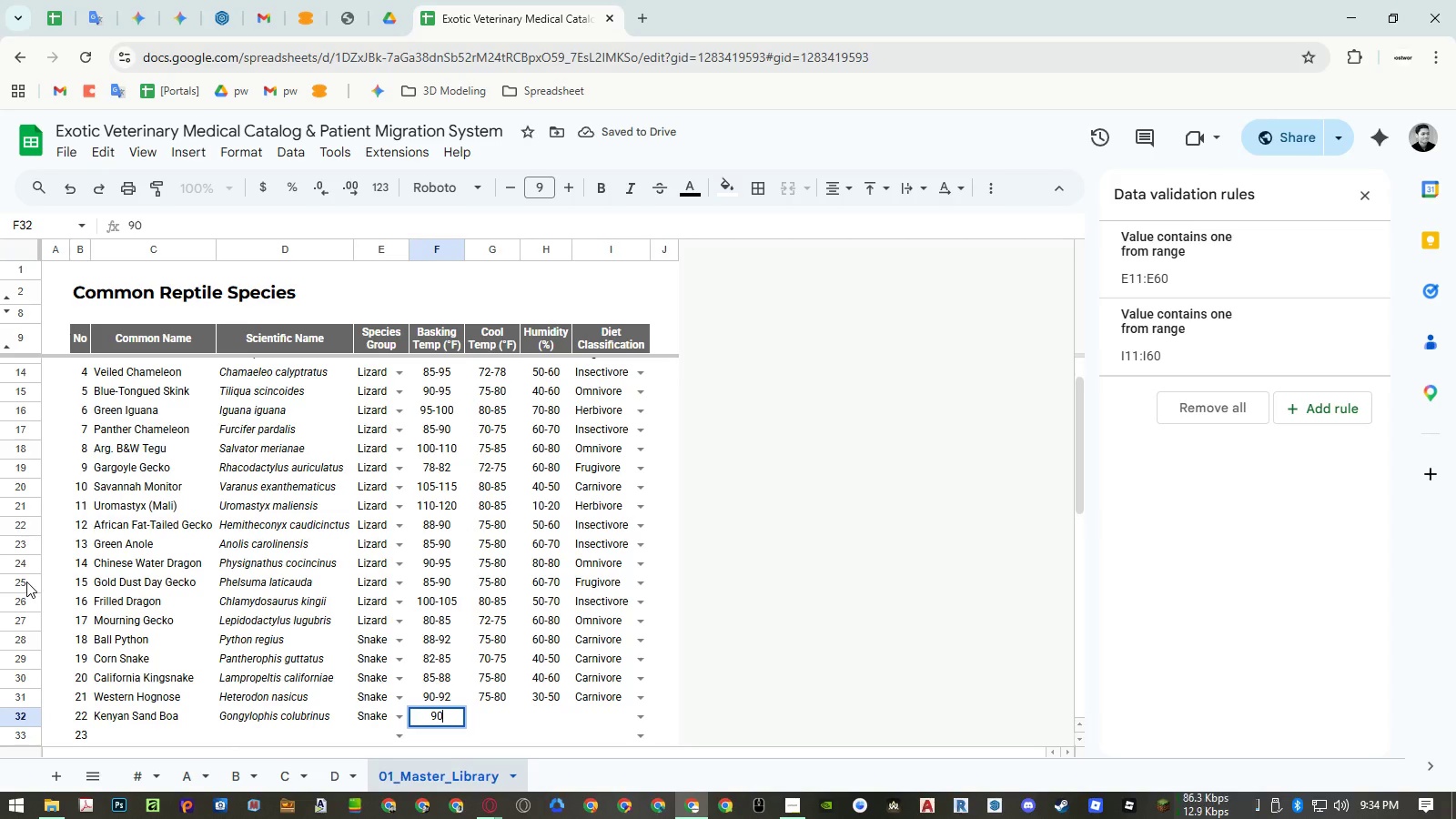 
key(NumpadSubtract)
 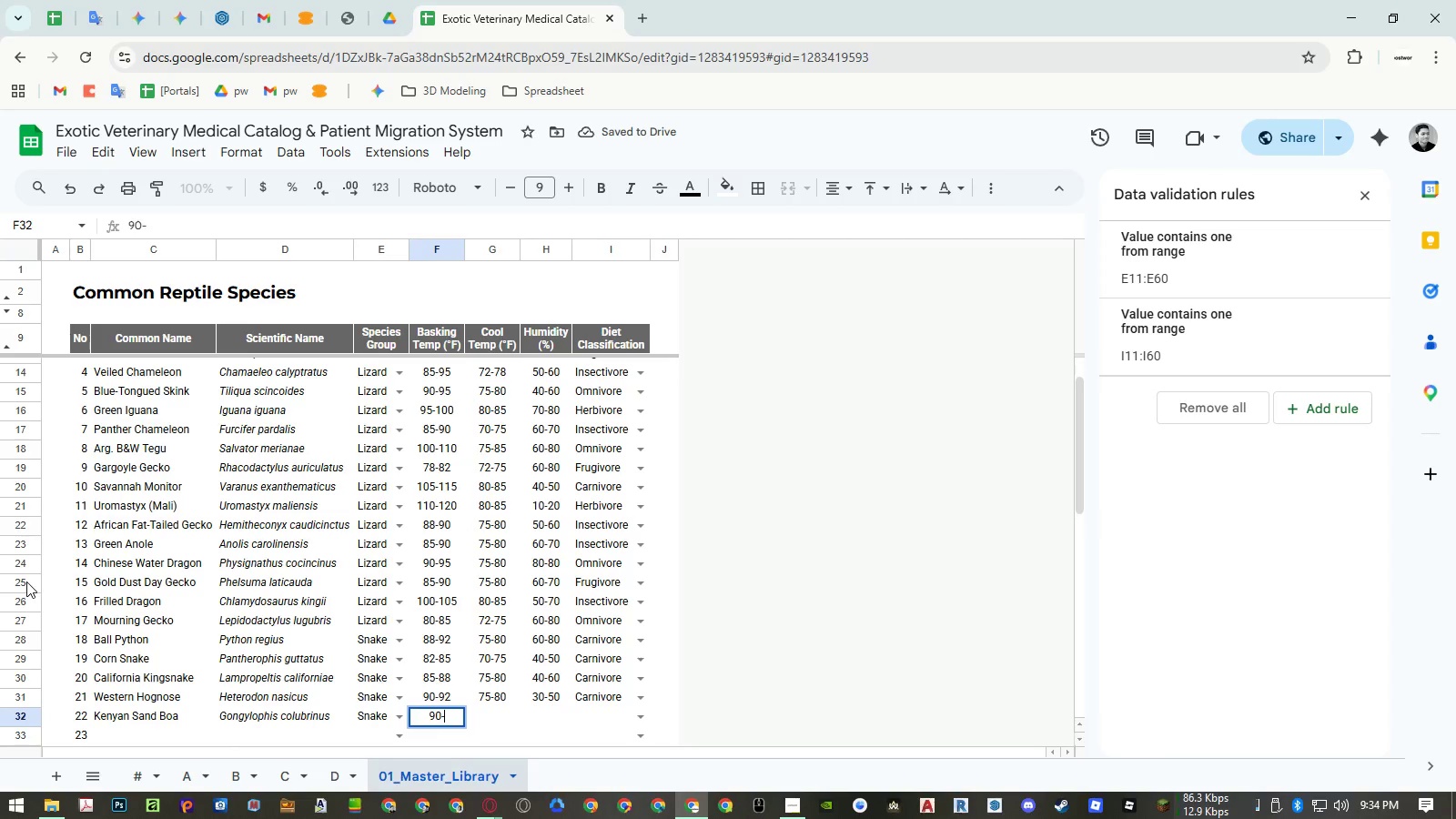 
key(Numpad9)
 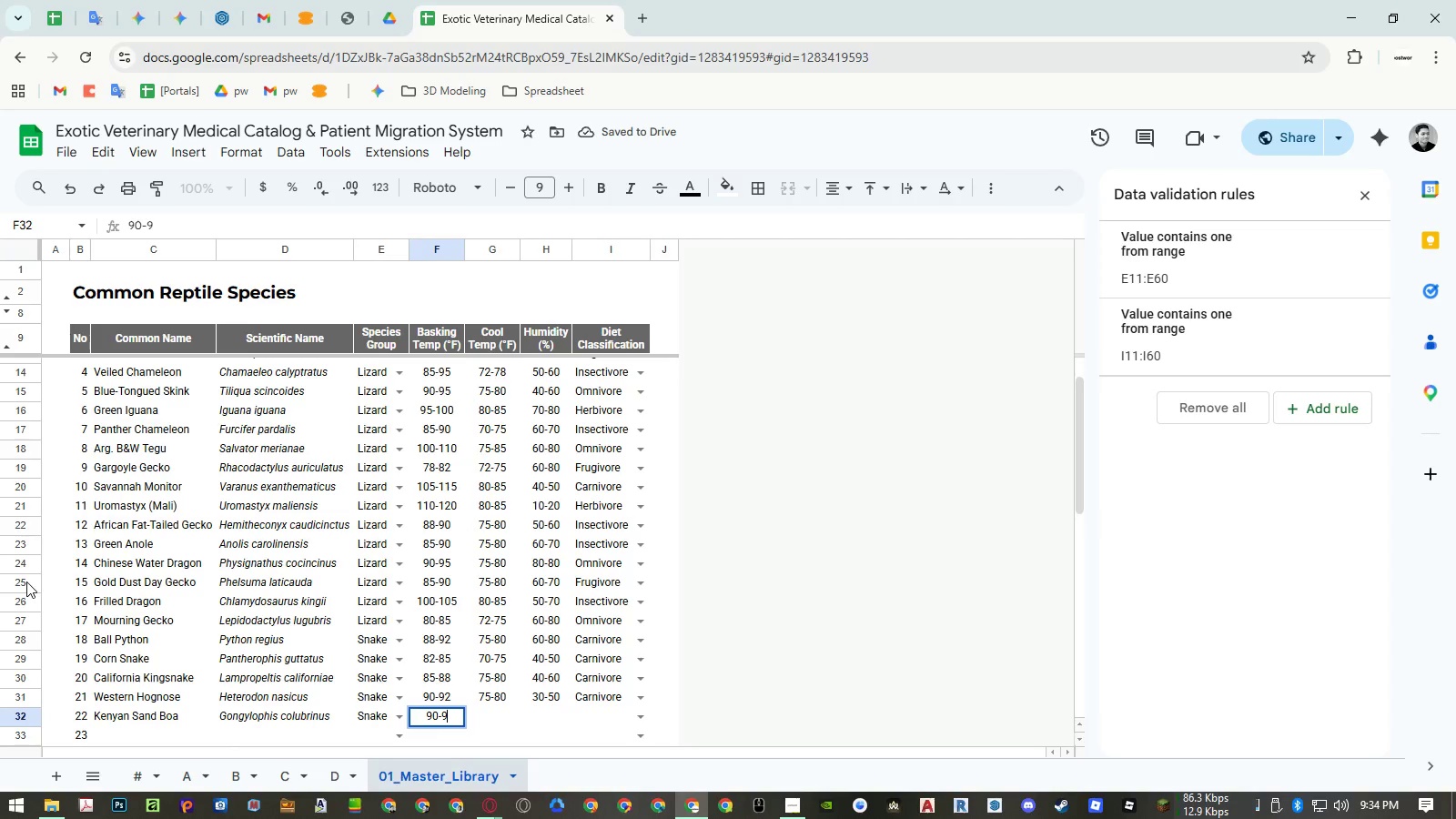 
key(Numpad5)
 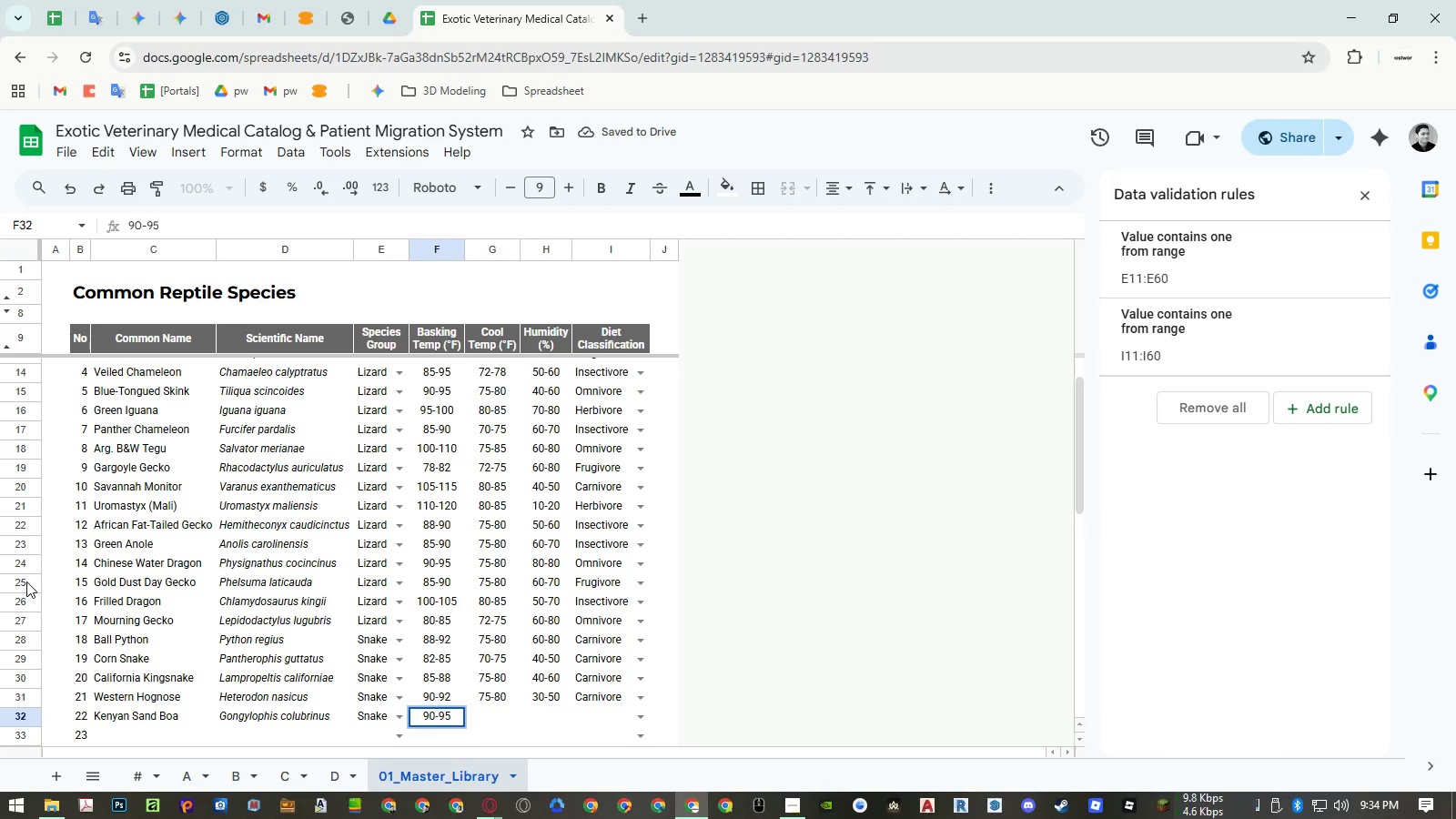 
key(ArrowRight)
 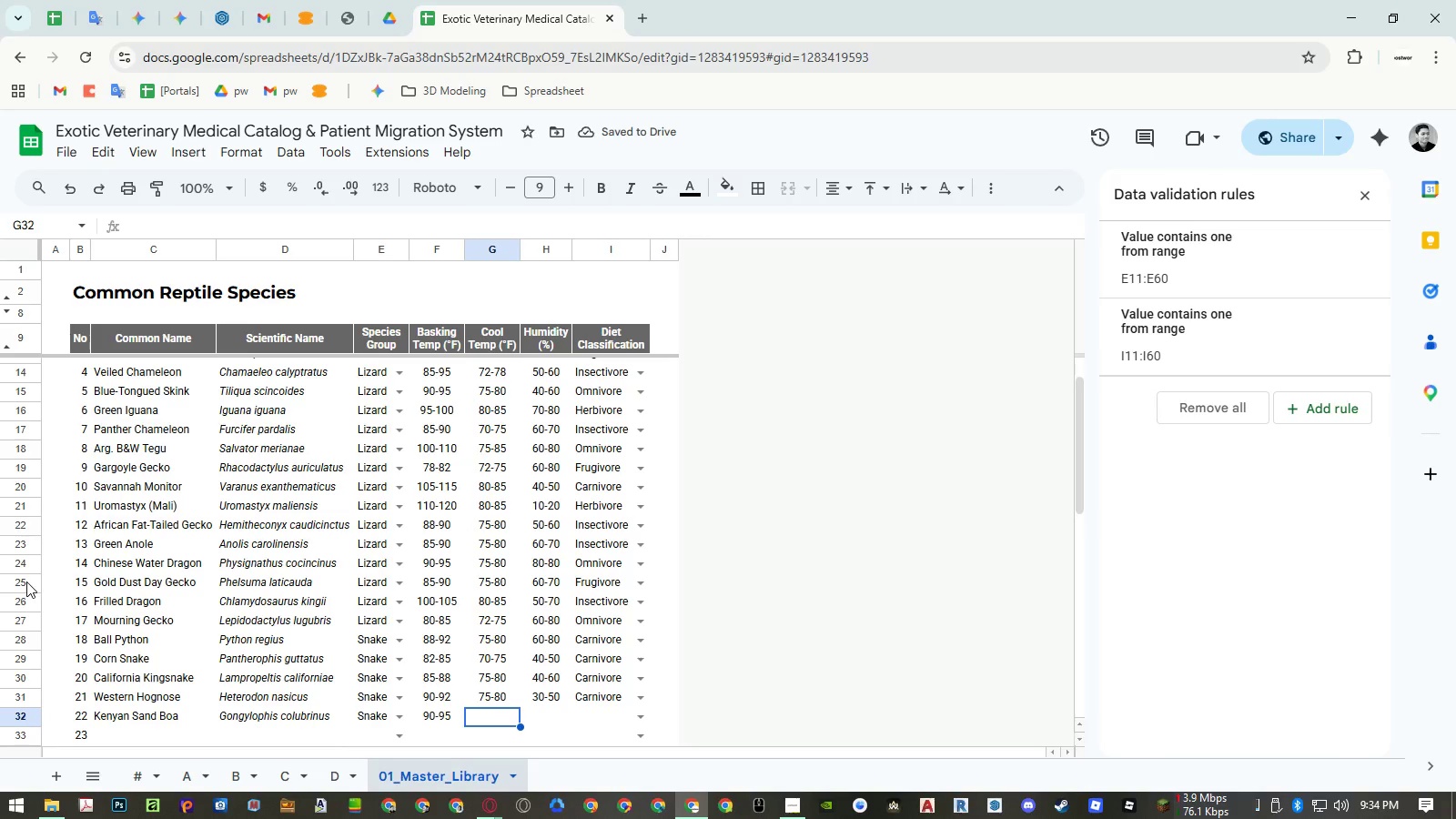 
key(Numpad7)
 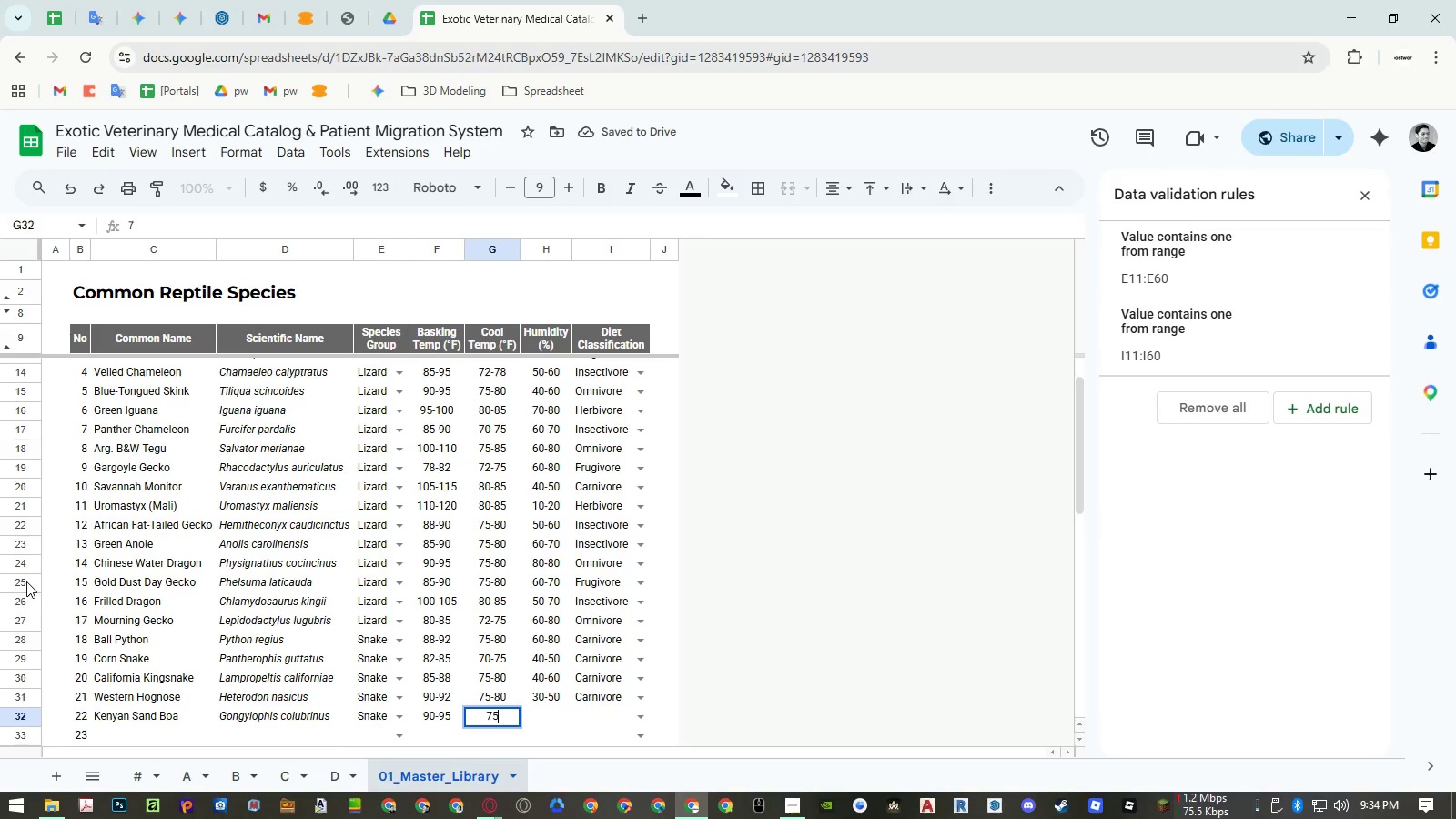 
key(Numpad5)
 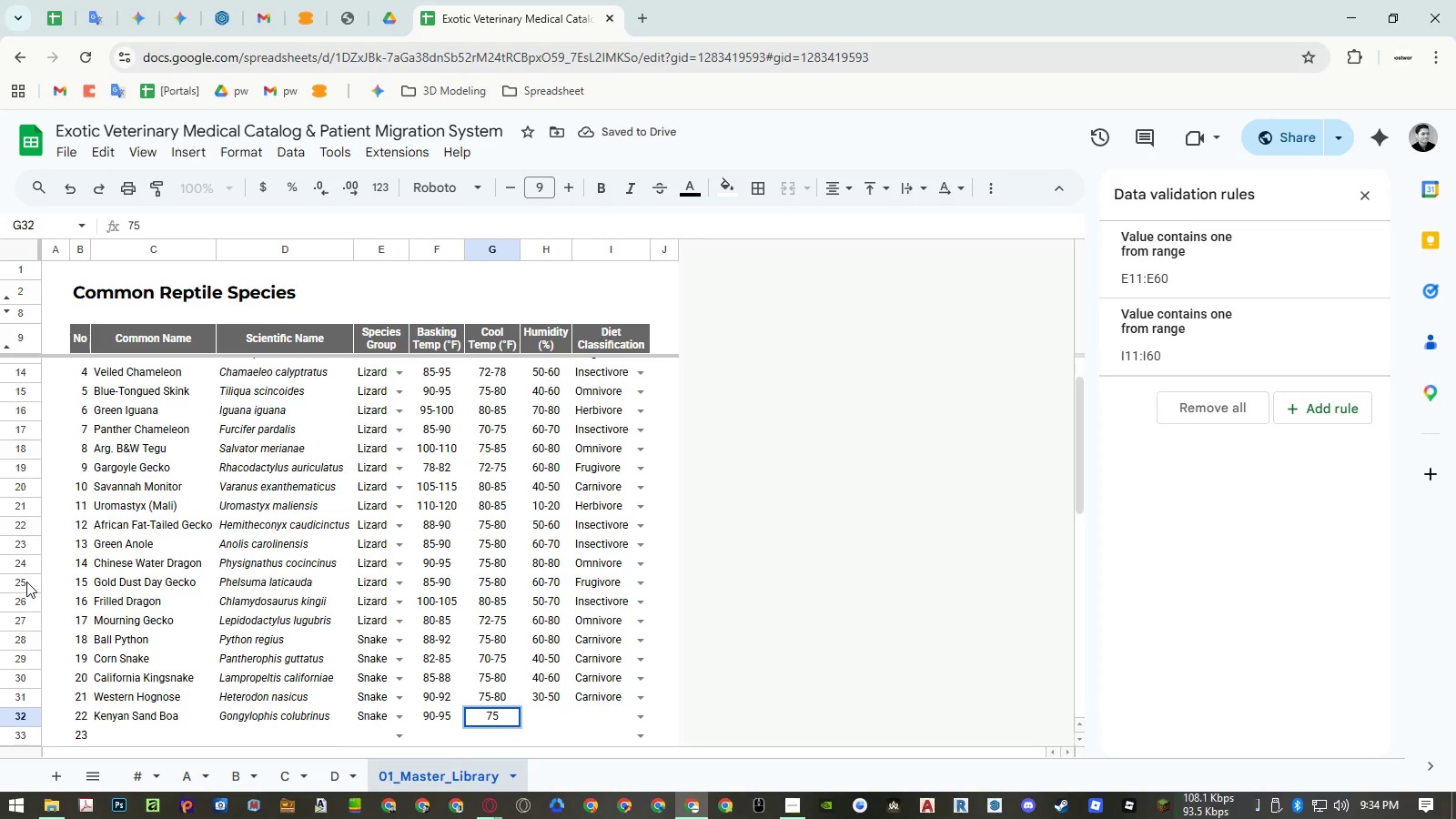 
key(NumpadSubtract)
 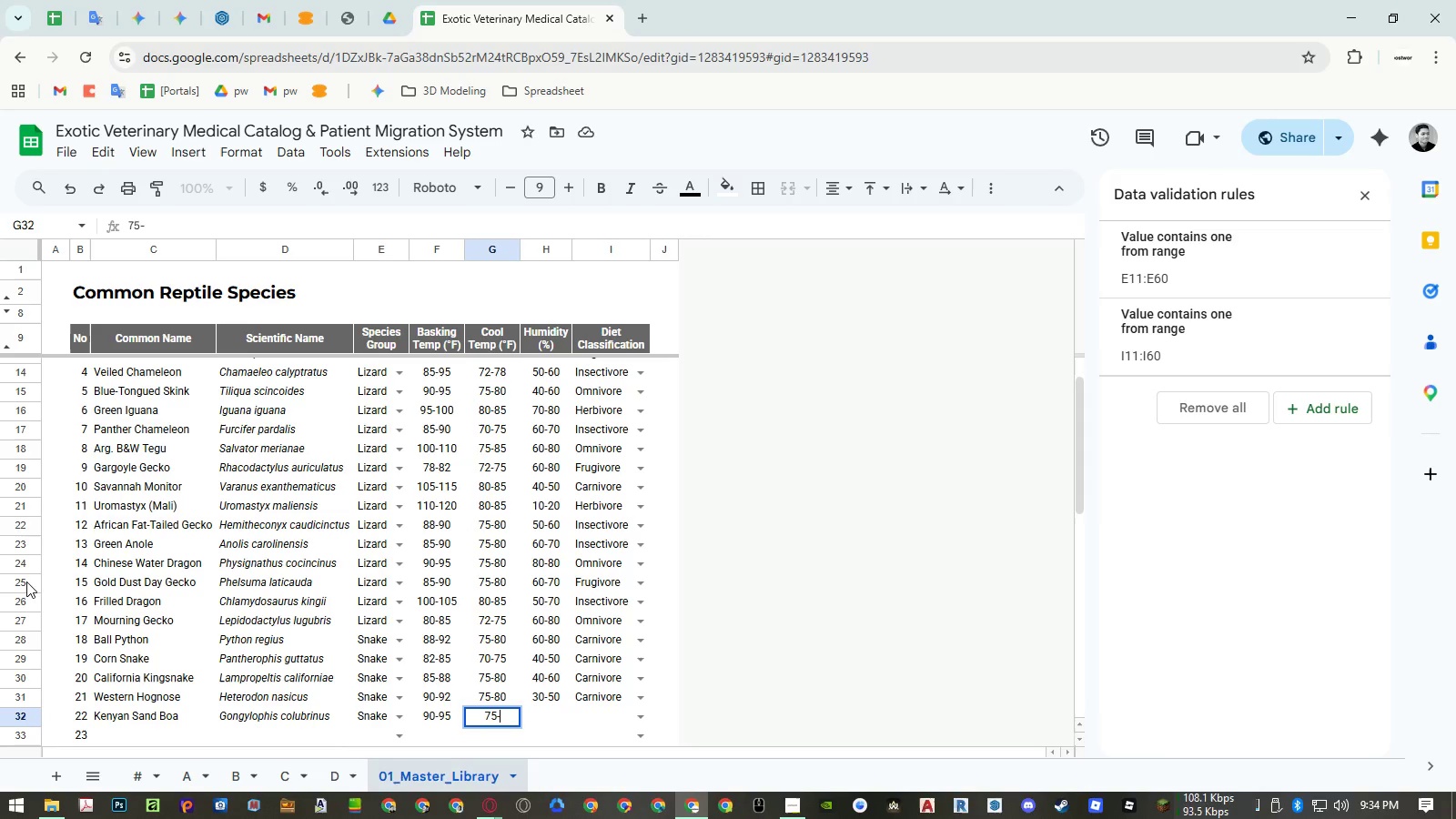 
key(Numpad8)
 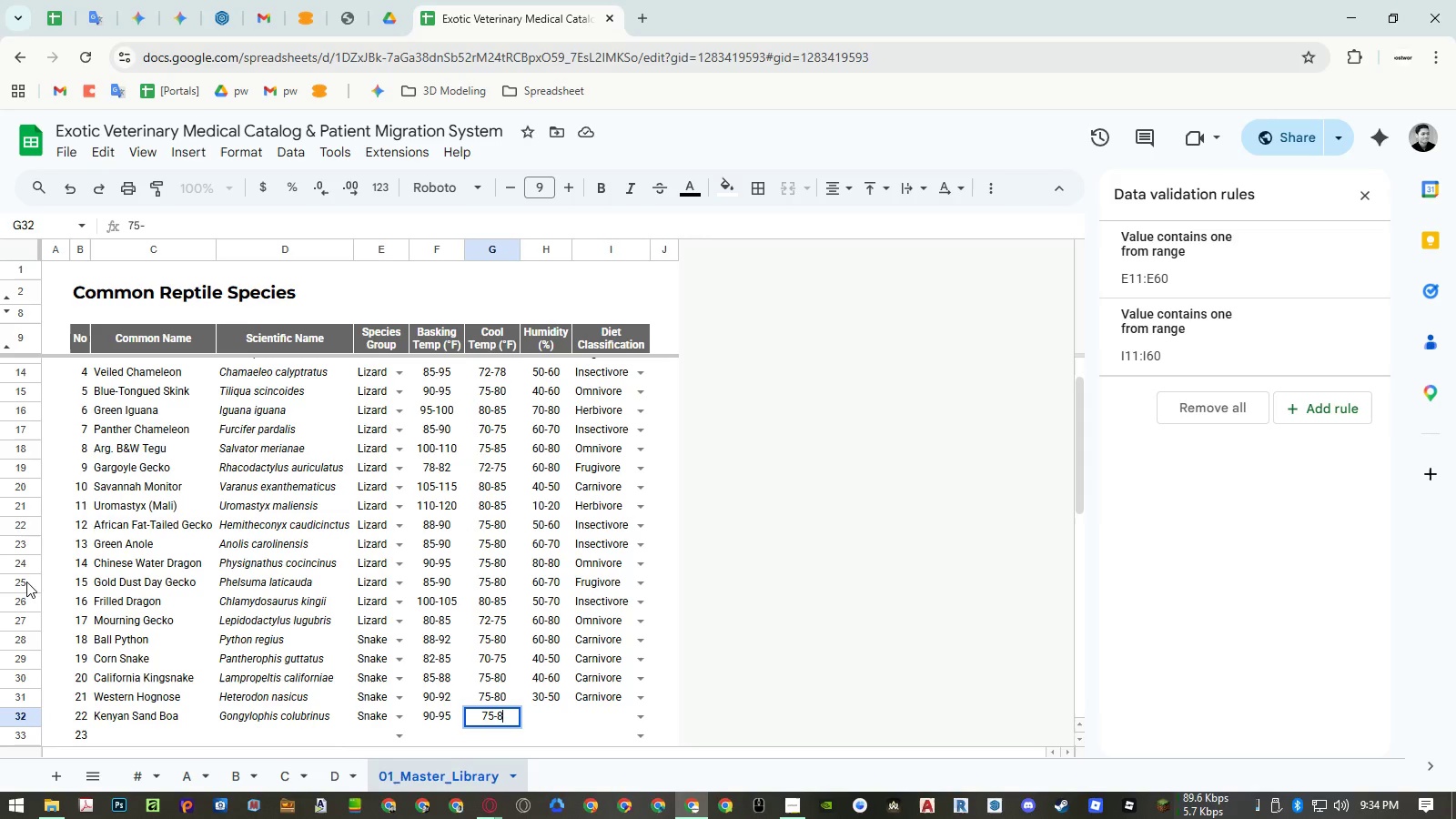 
key(Numpad0)
 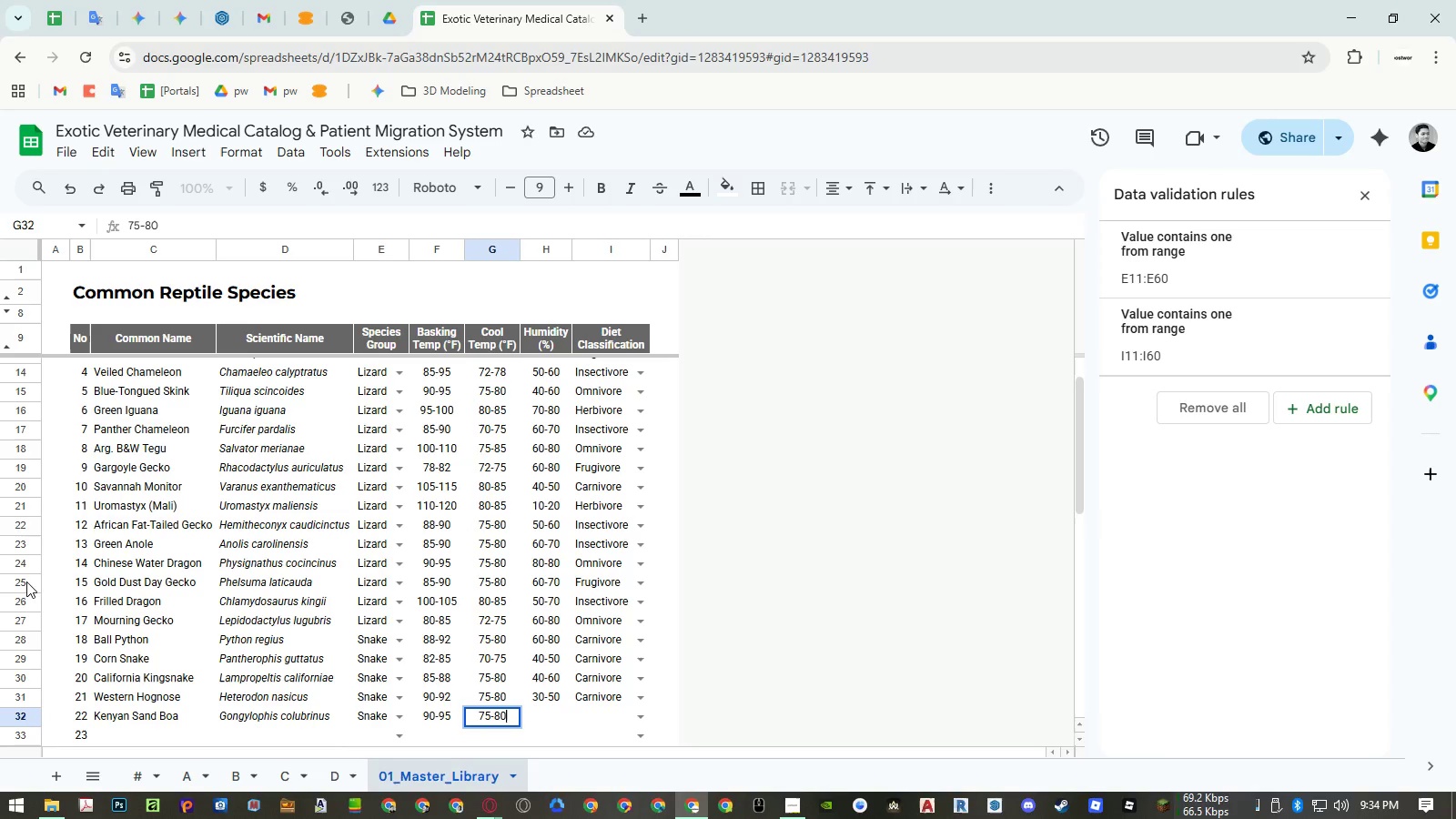 
key(ArrowRight)
 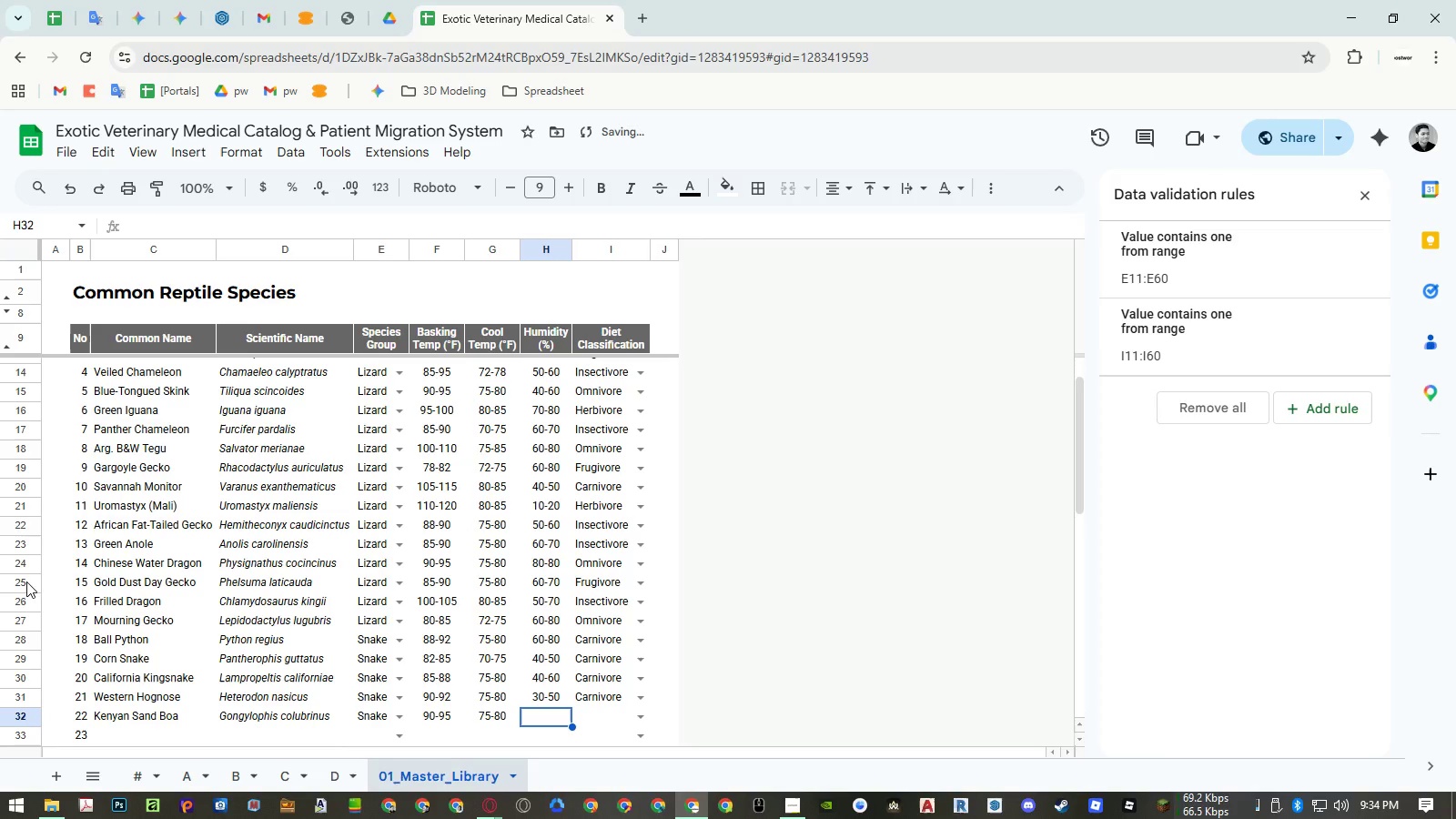 
key(Numpad3)
 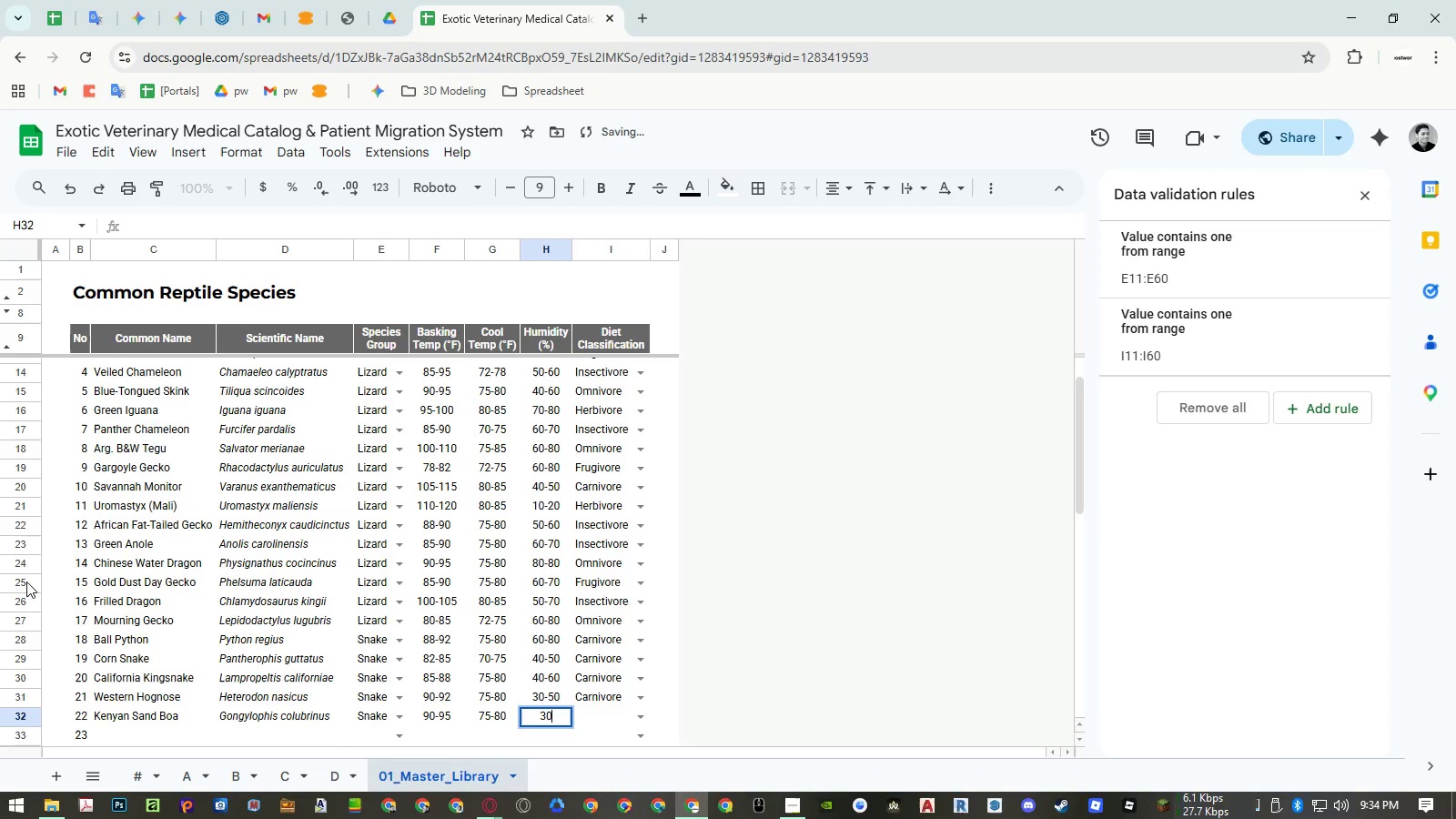 
key(Numpad0)
 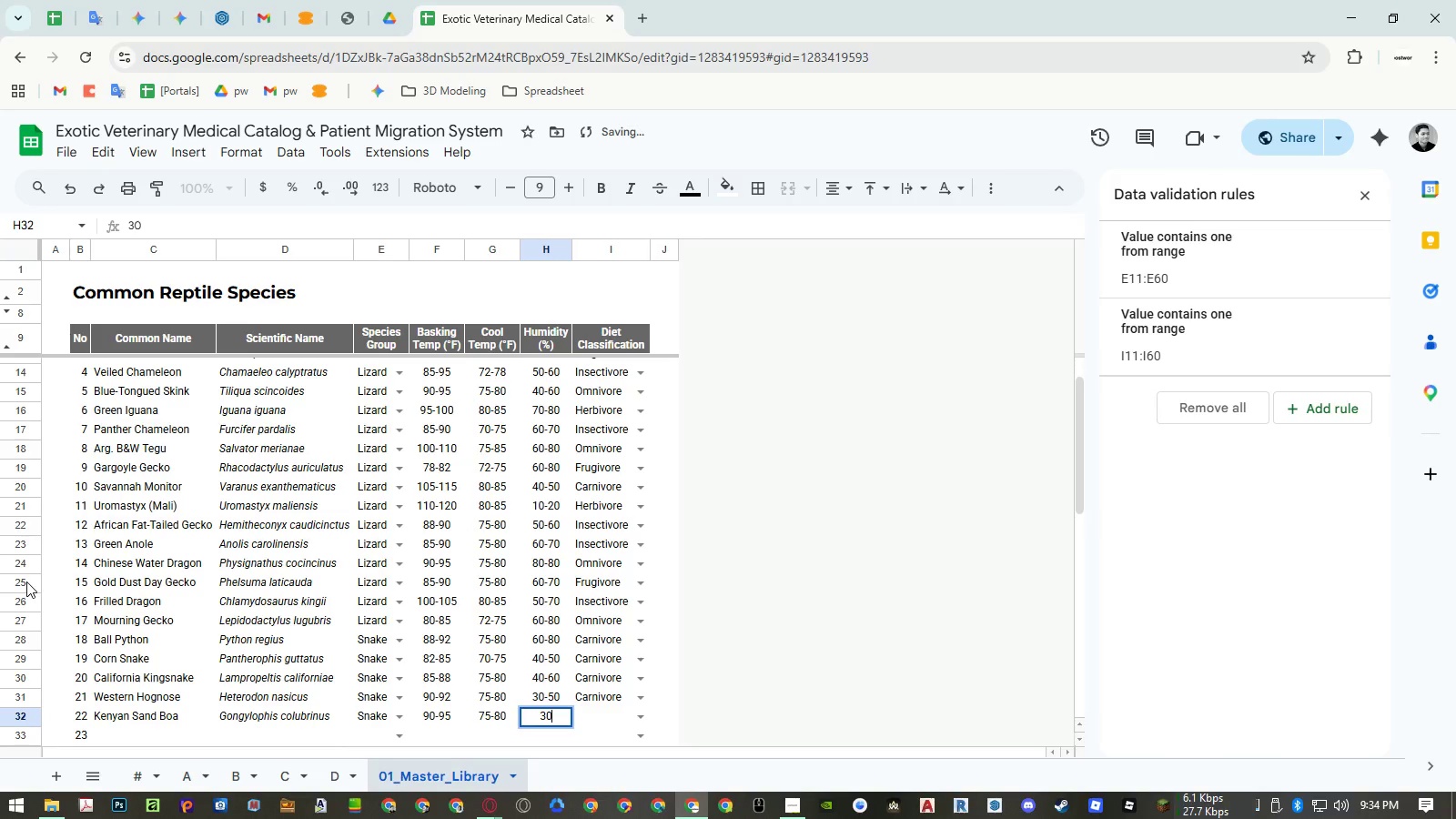 
key(NumpadSubtract)
 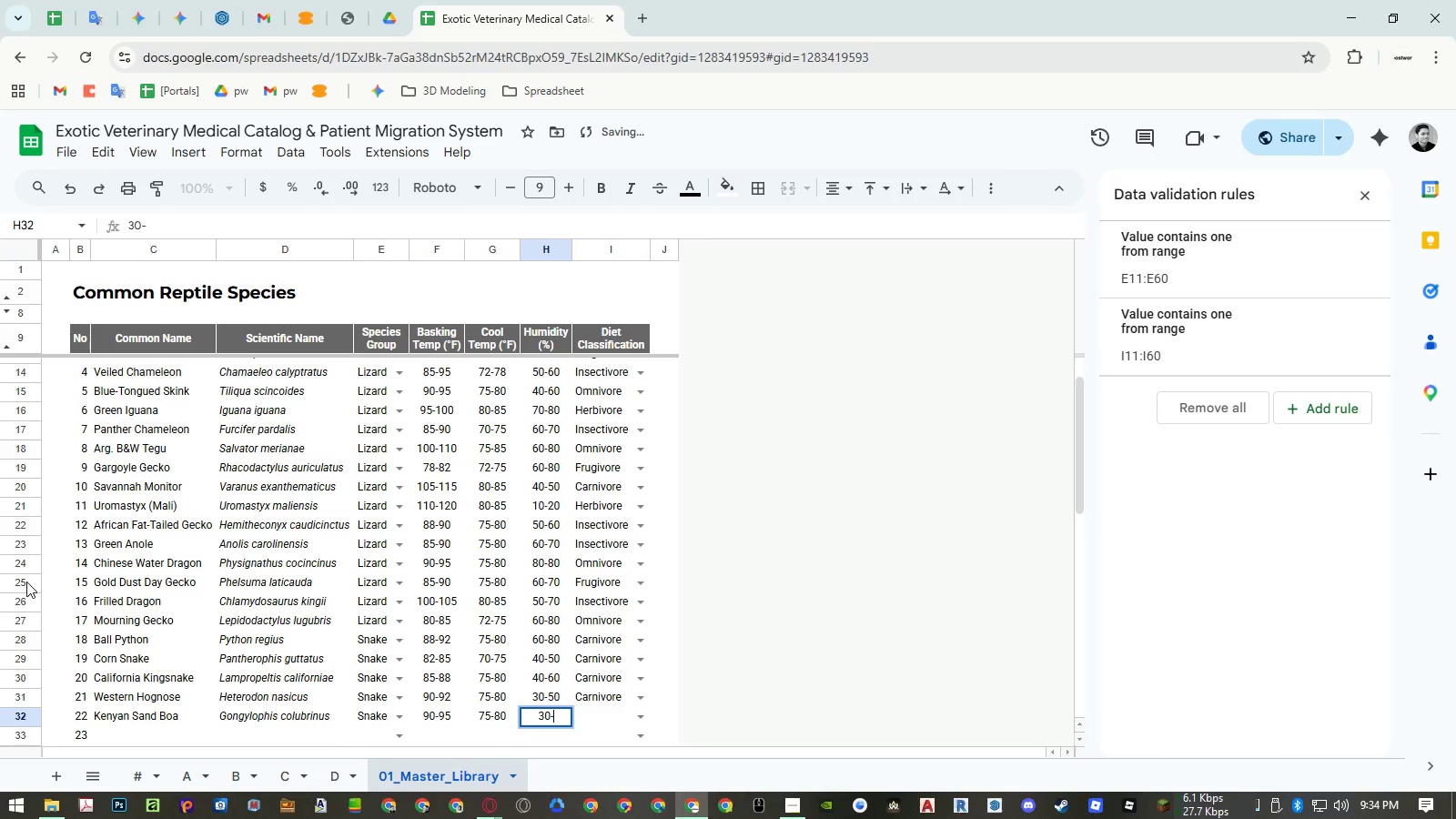 
key(Numpad4)
 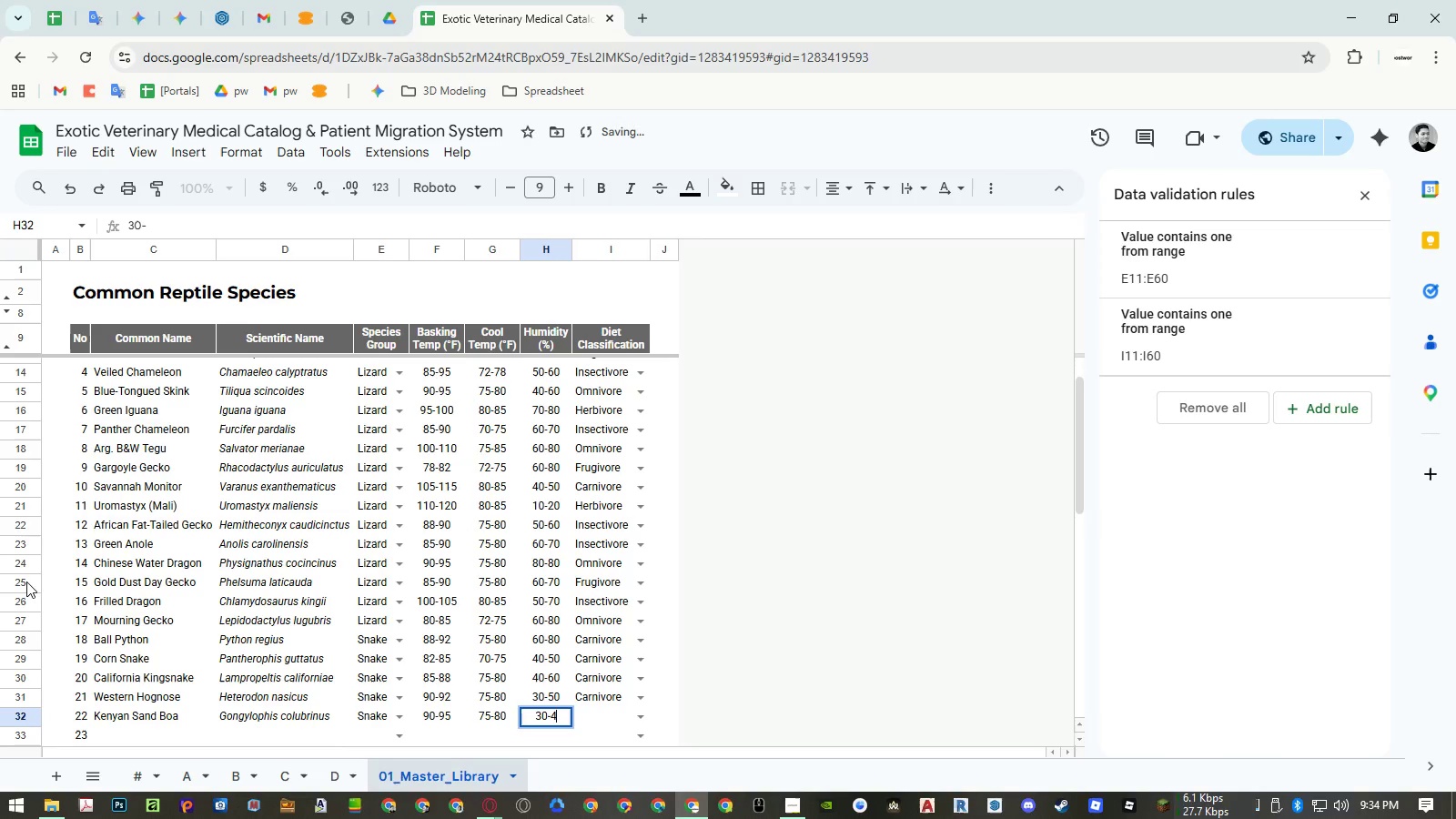 
key(Numpad0)
 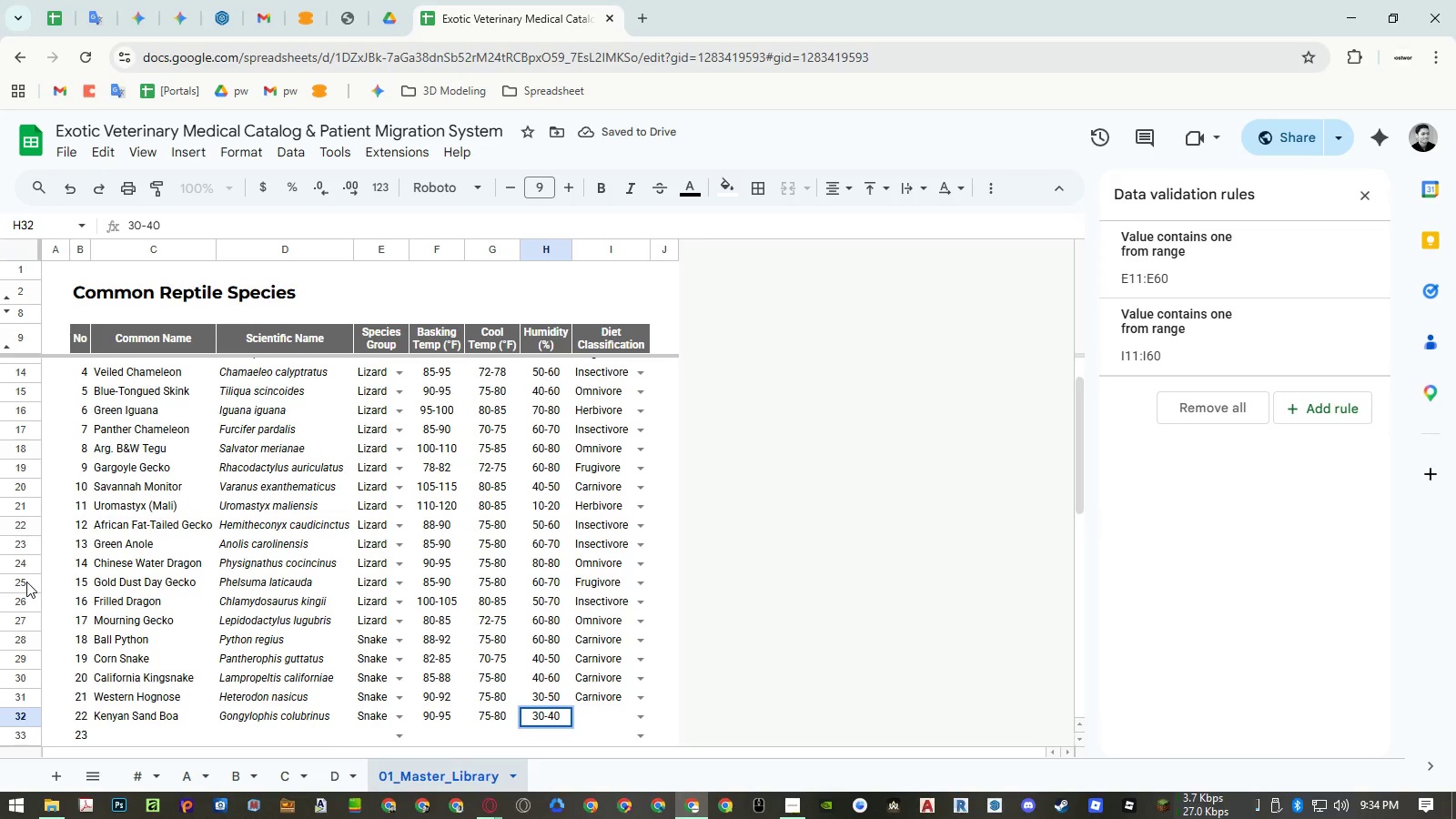 
key(ArrowRight)
 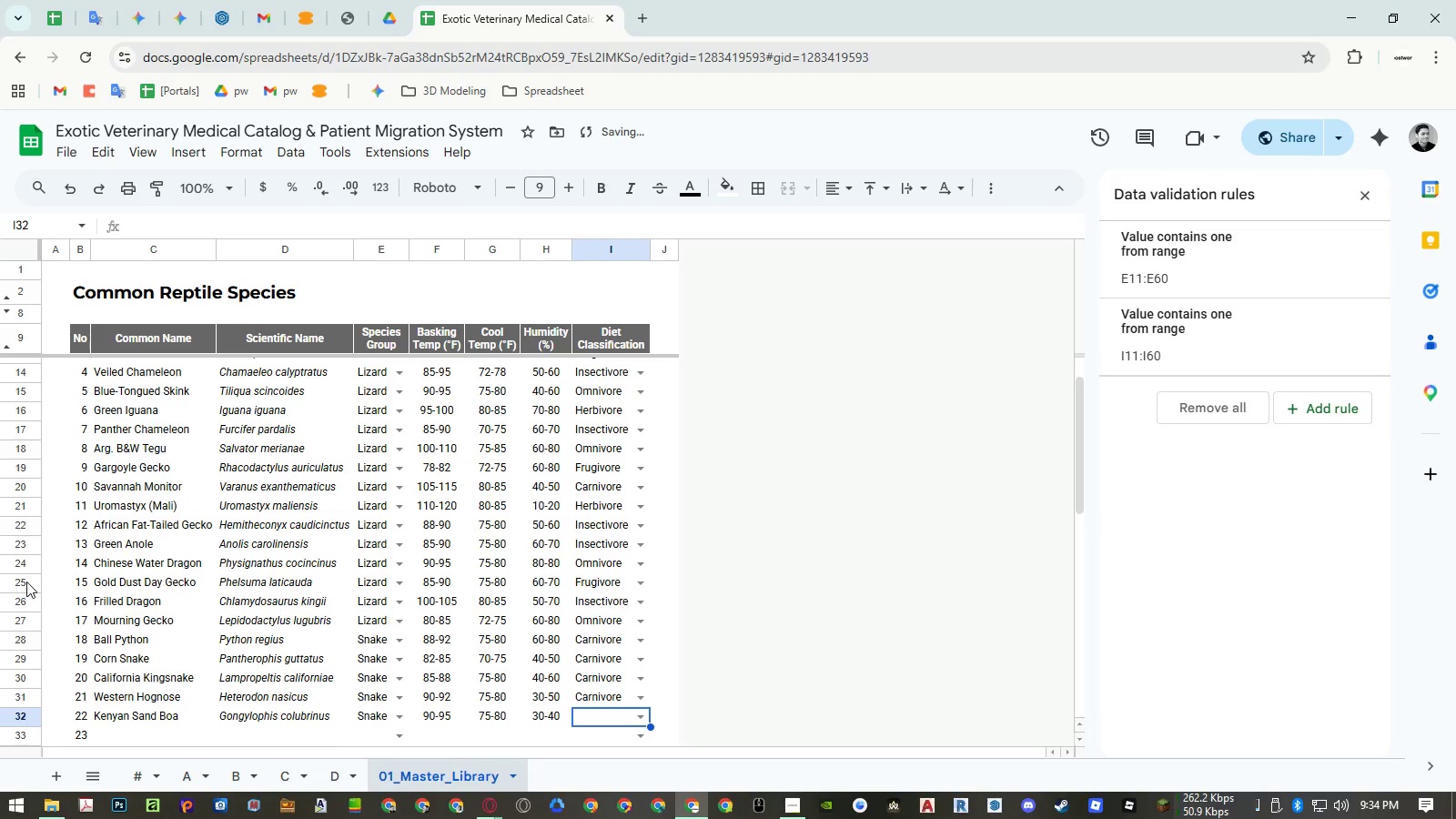 
type(vs)
key(Backspace)
key(Backspace)
type(ca)
 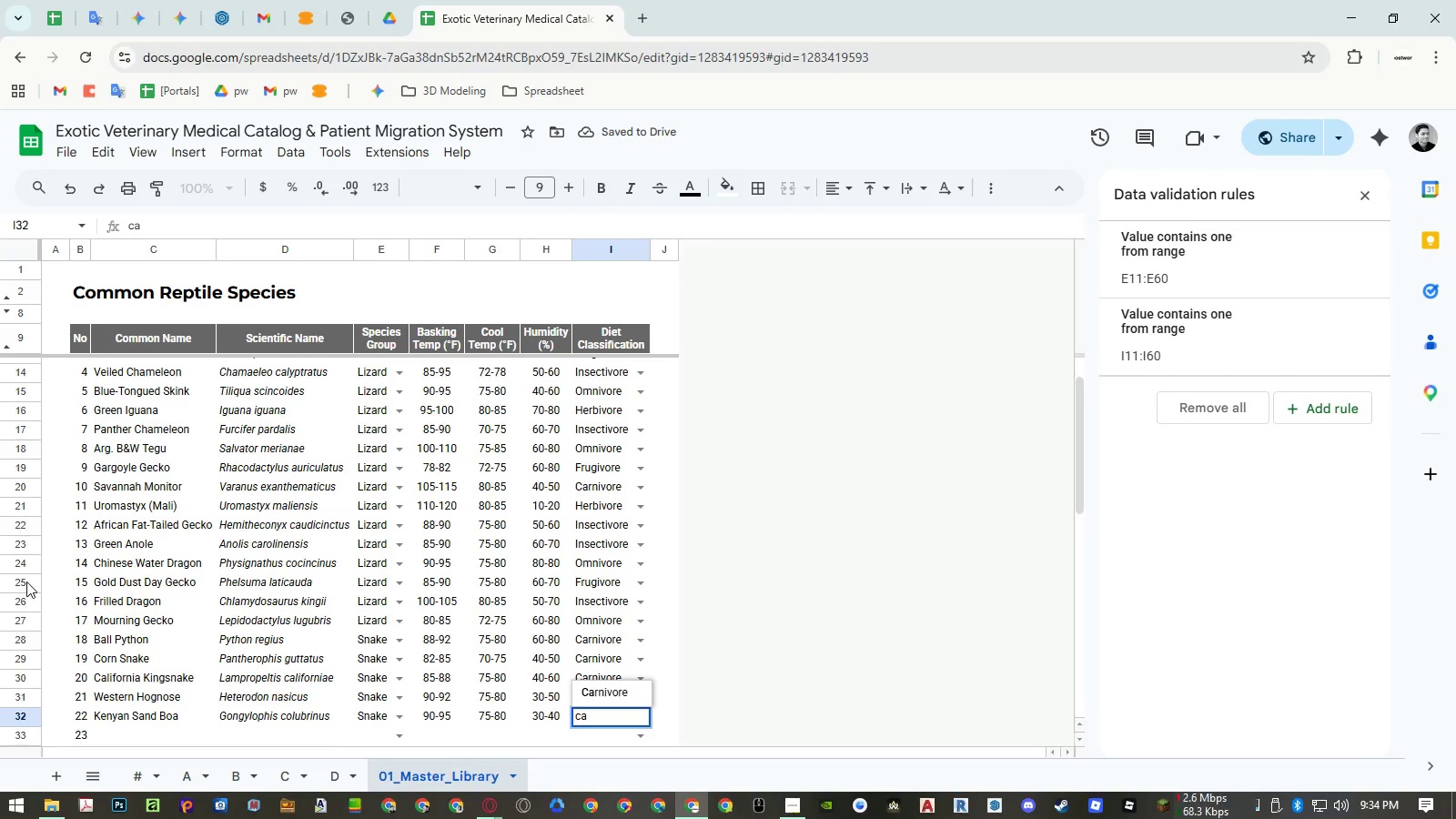 
key(ArrowDown)
 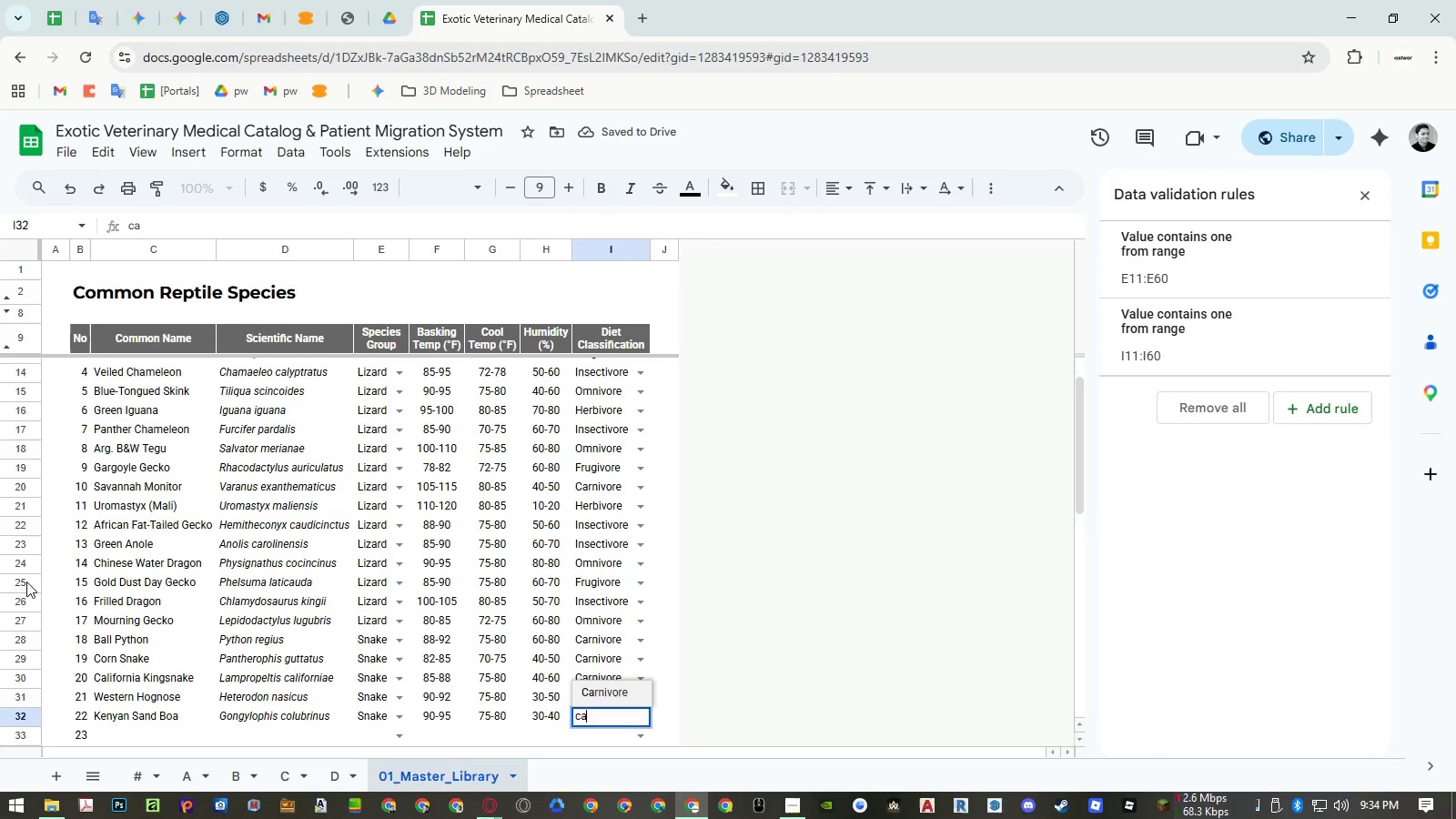 
key(Enter)
 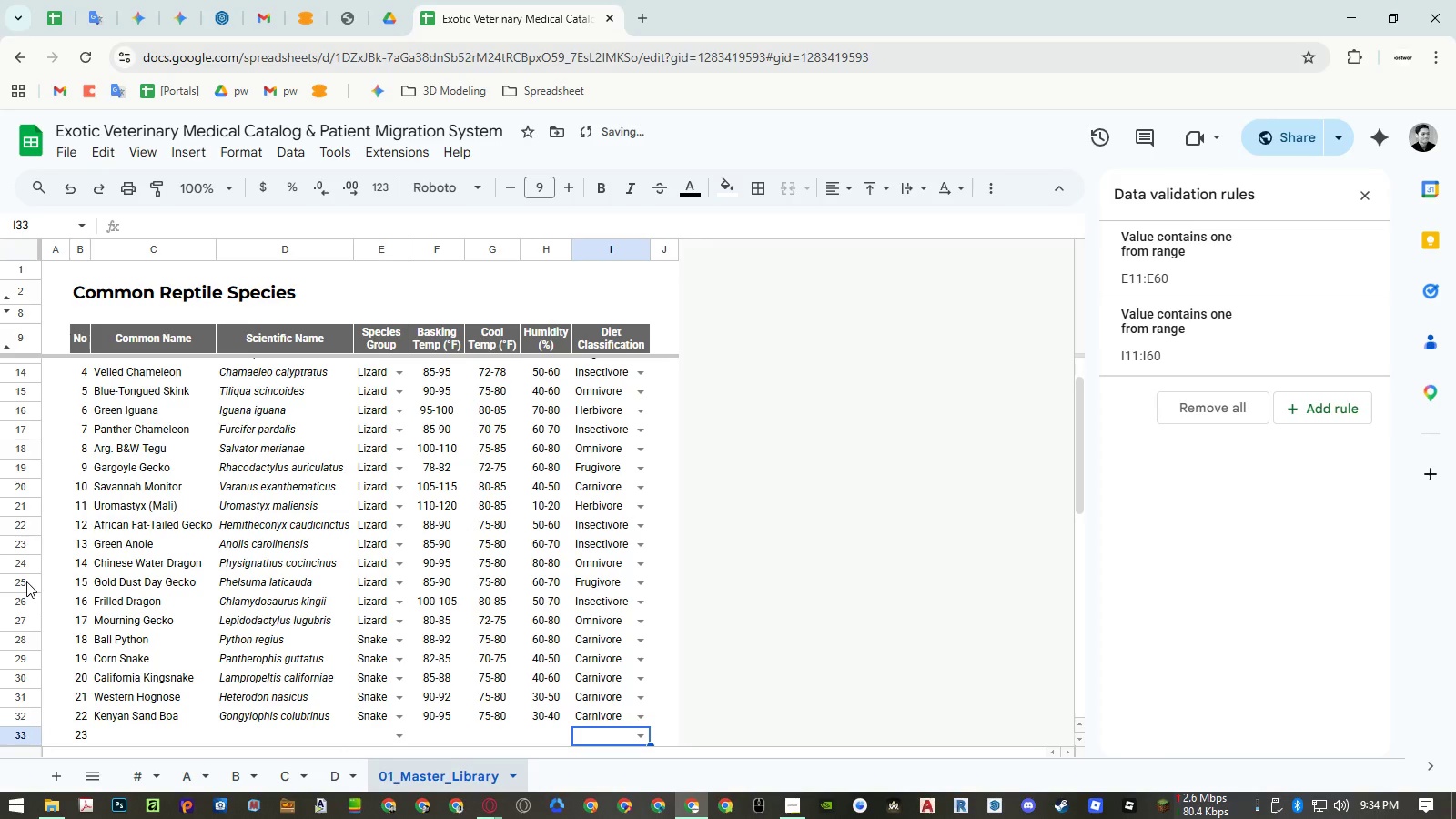 
key(Control+ControlLeft)
 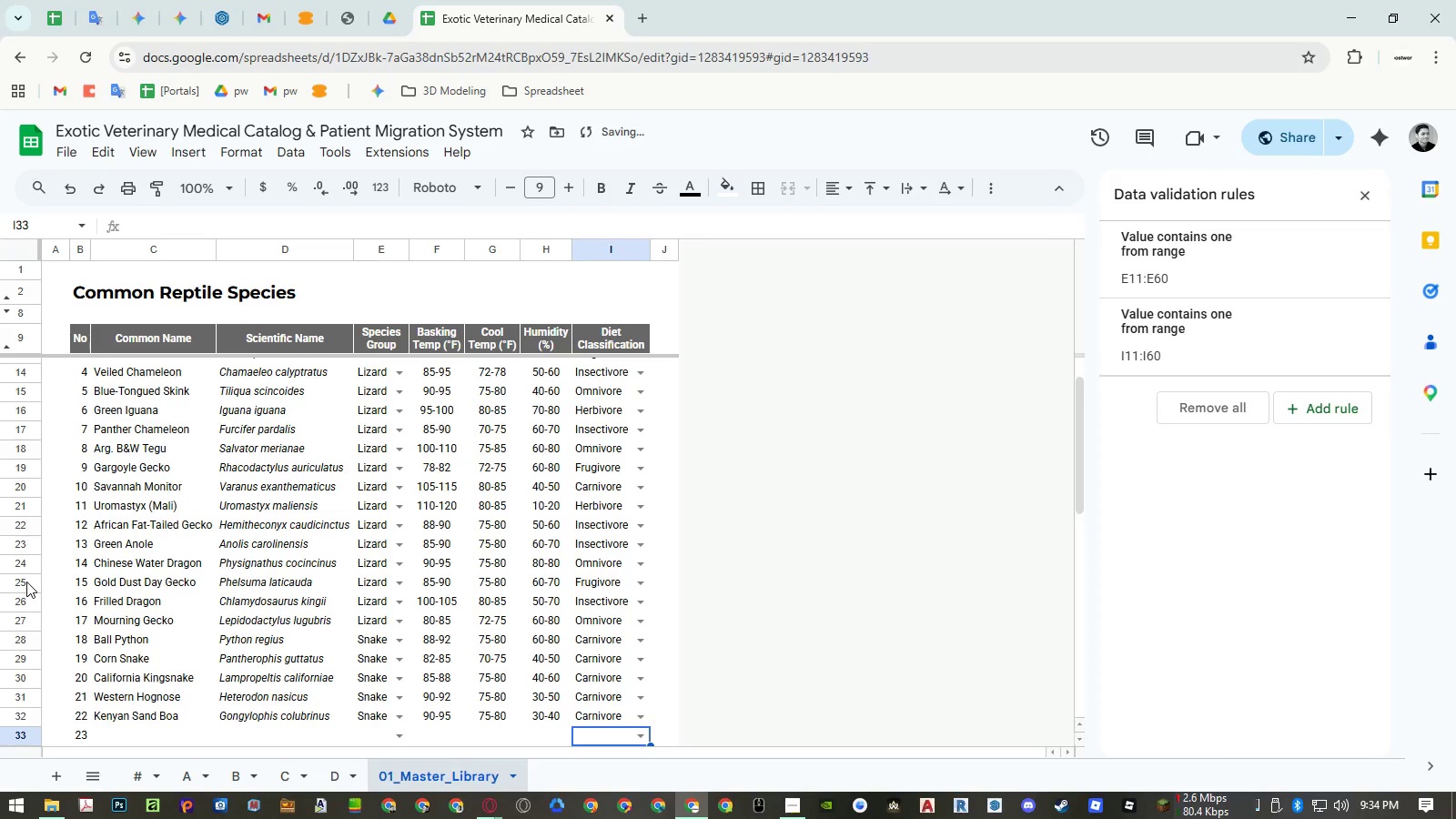 
key(Control+ArrowLeft)
 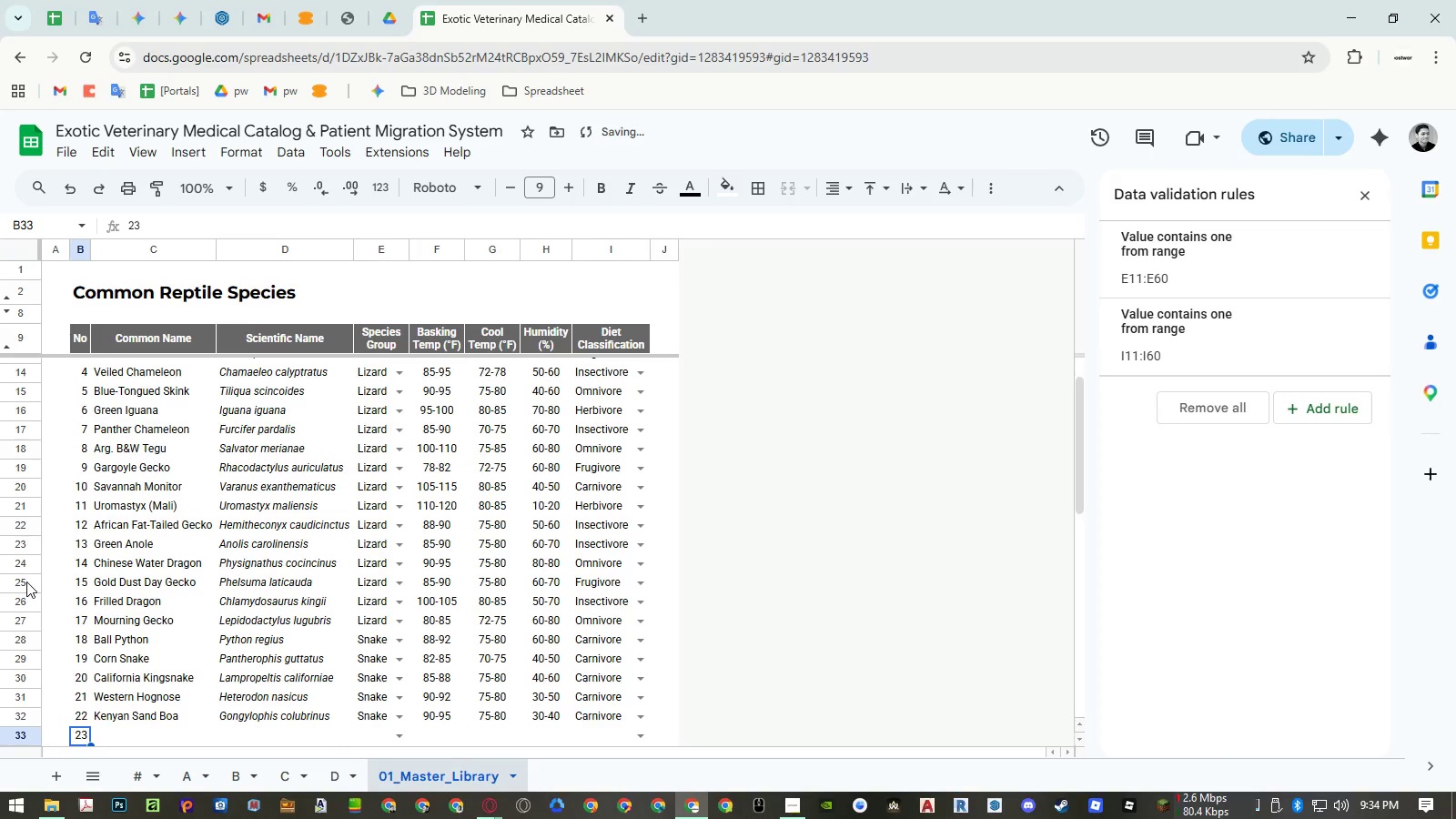 
key(ArrowRight)
 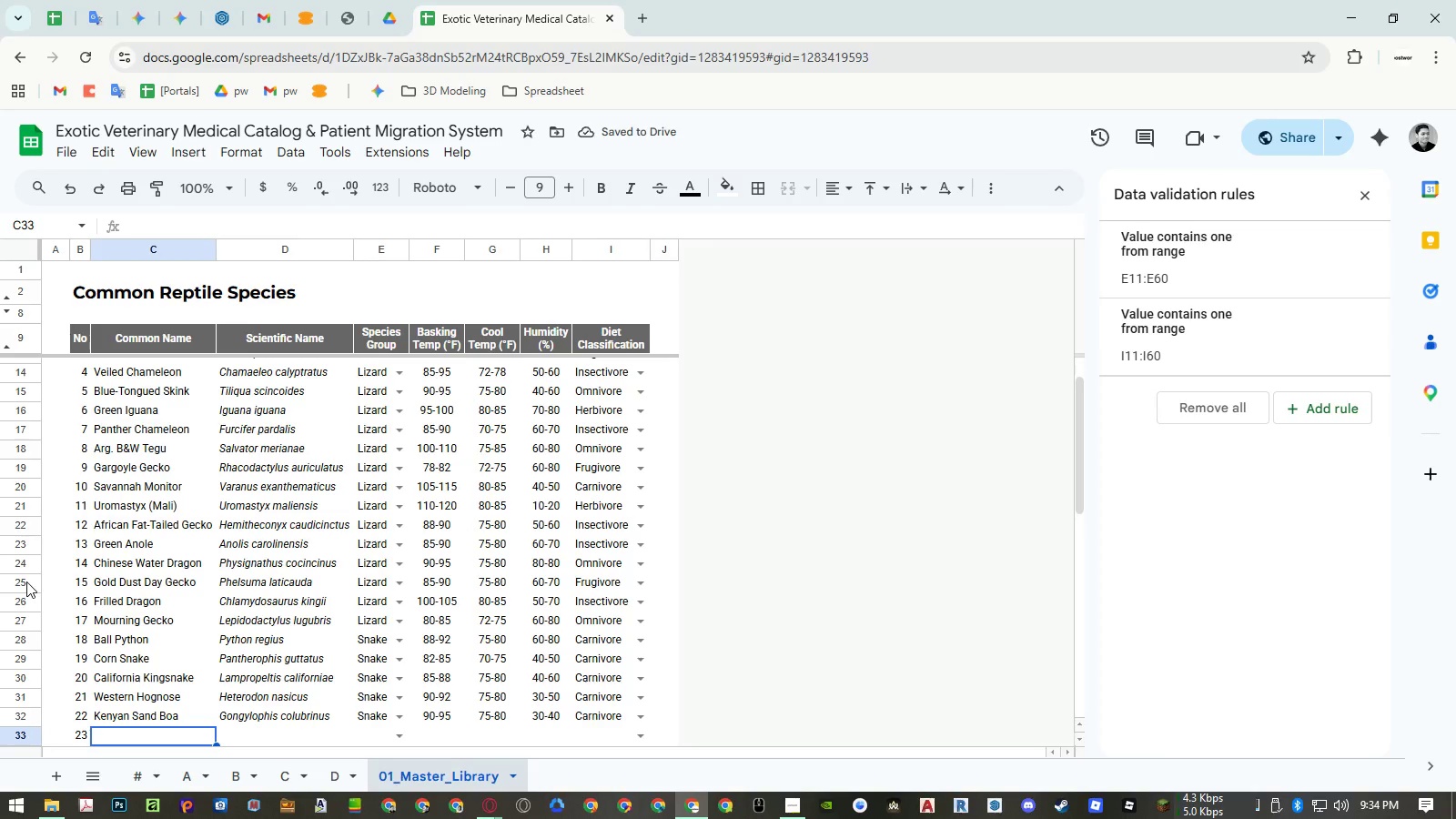 
wait(9.62)
 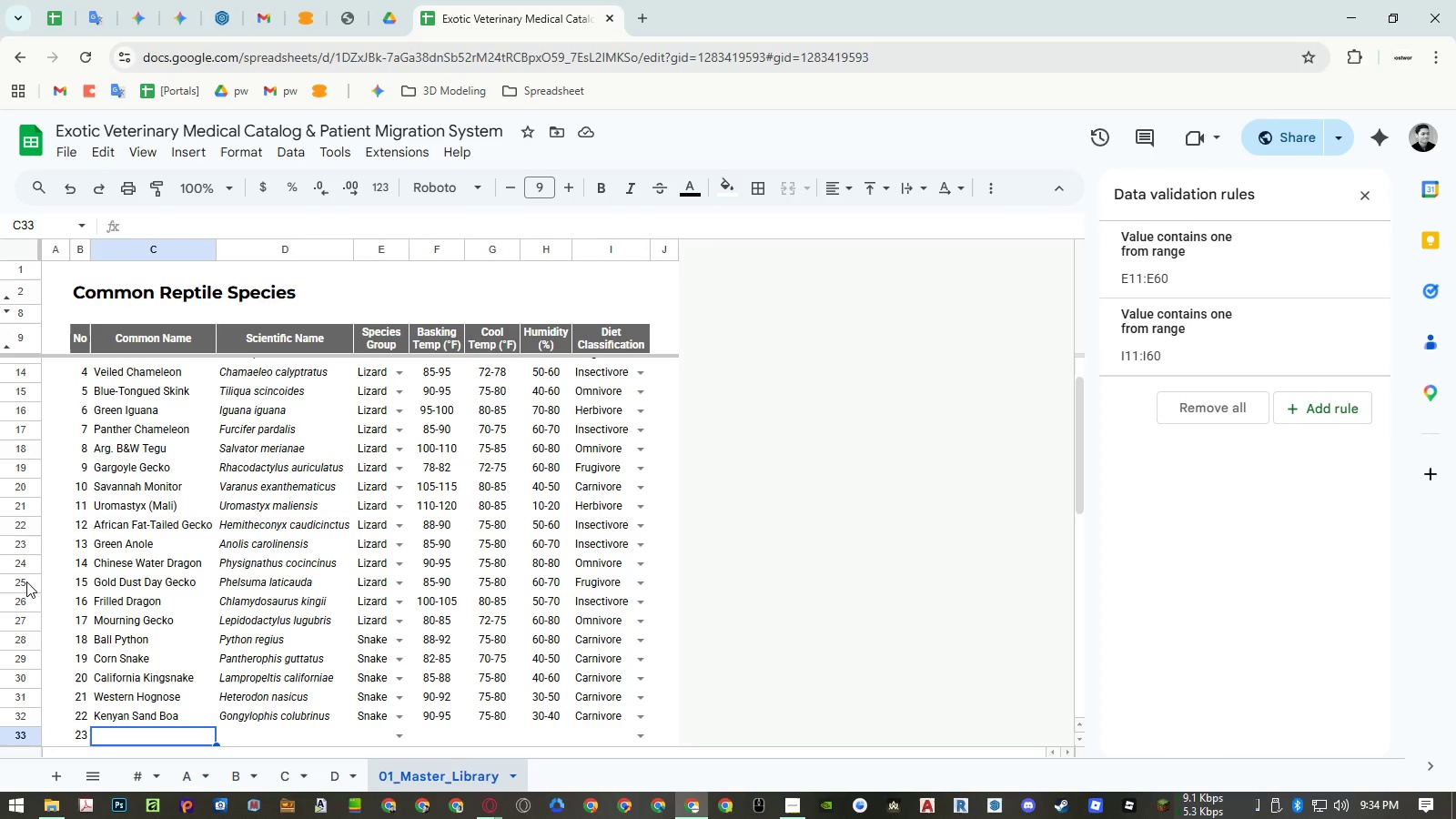 
type(Red-tailed)
key(Backspace)
key(Backspace)
key(Backspace)
key(Backspace)
key(Backspace)
key(Backspace)
type(Tailed Boa)
 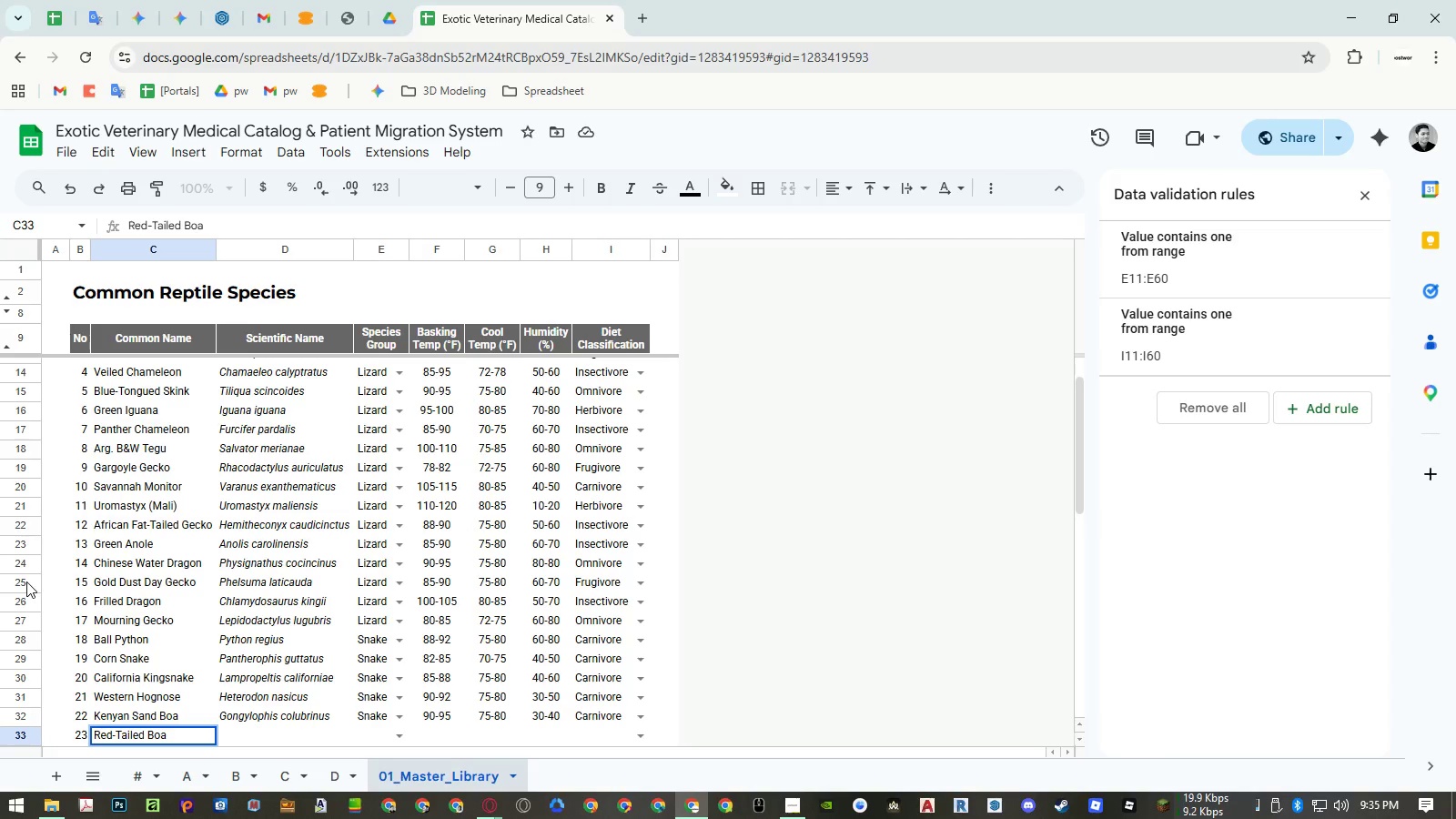 
key(Enter)
 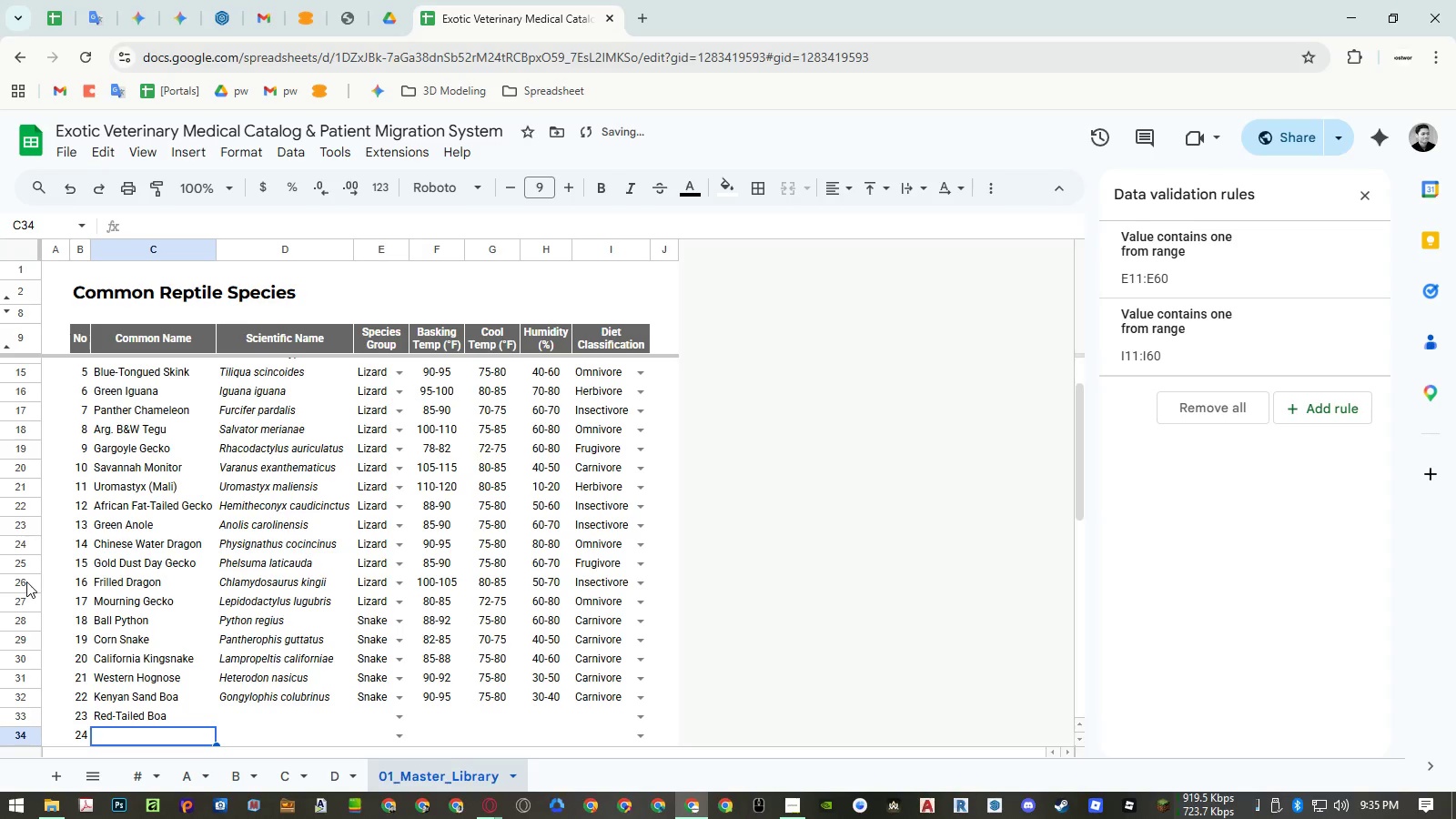 
key(ArrowUp)
 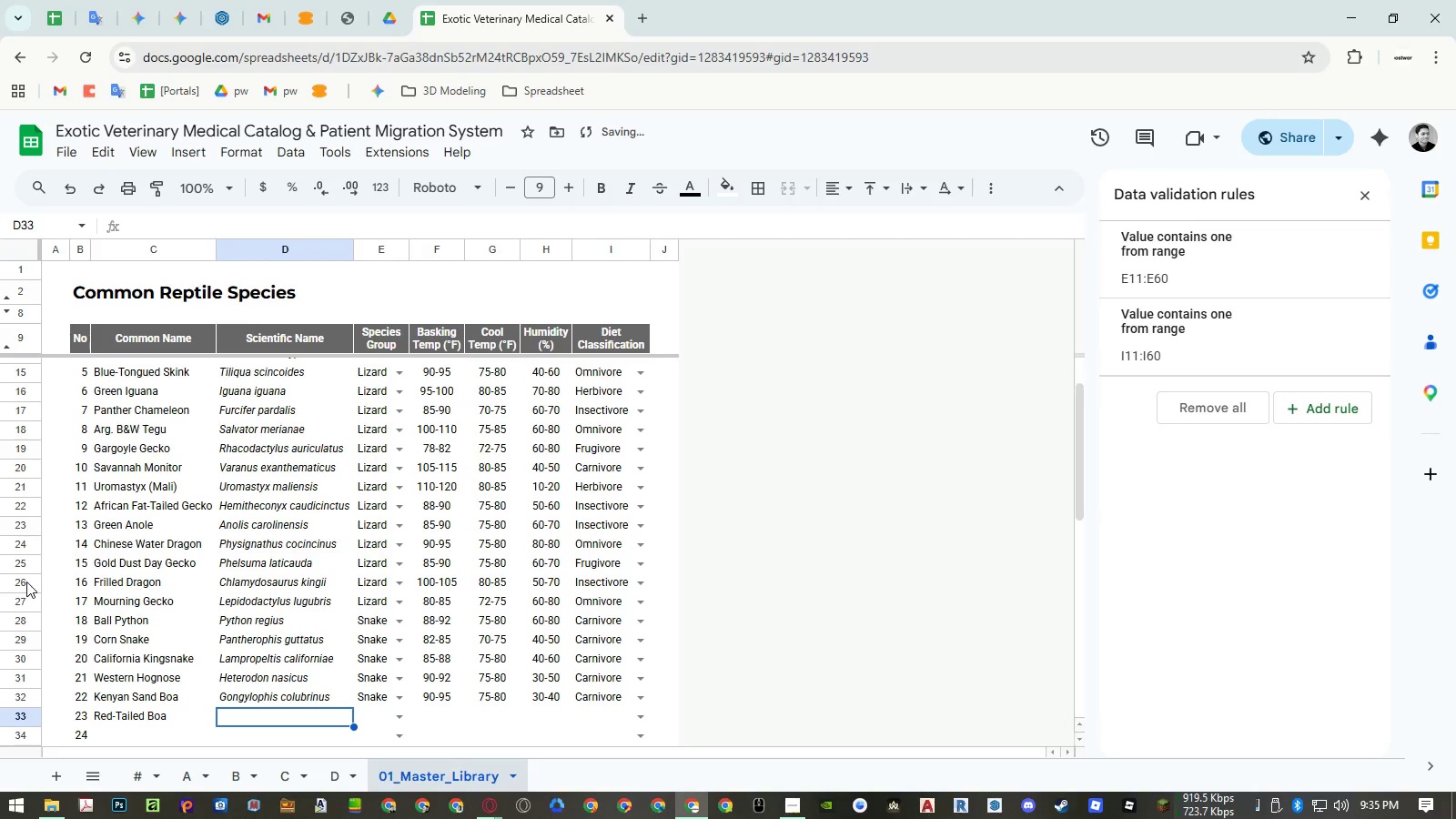 
key(ArrowRight)
 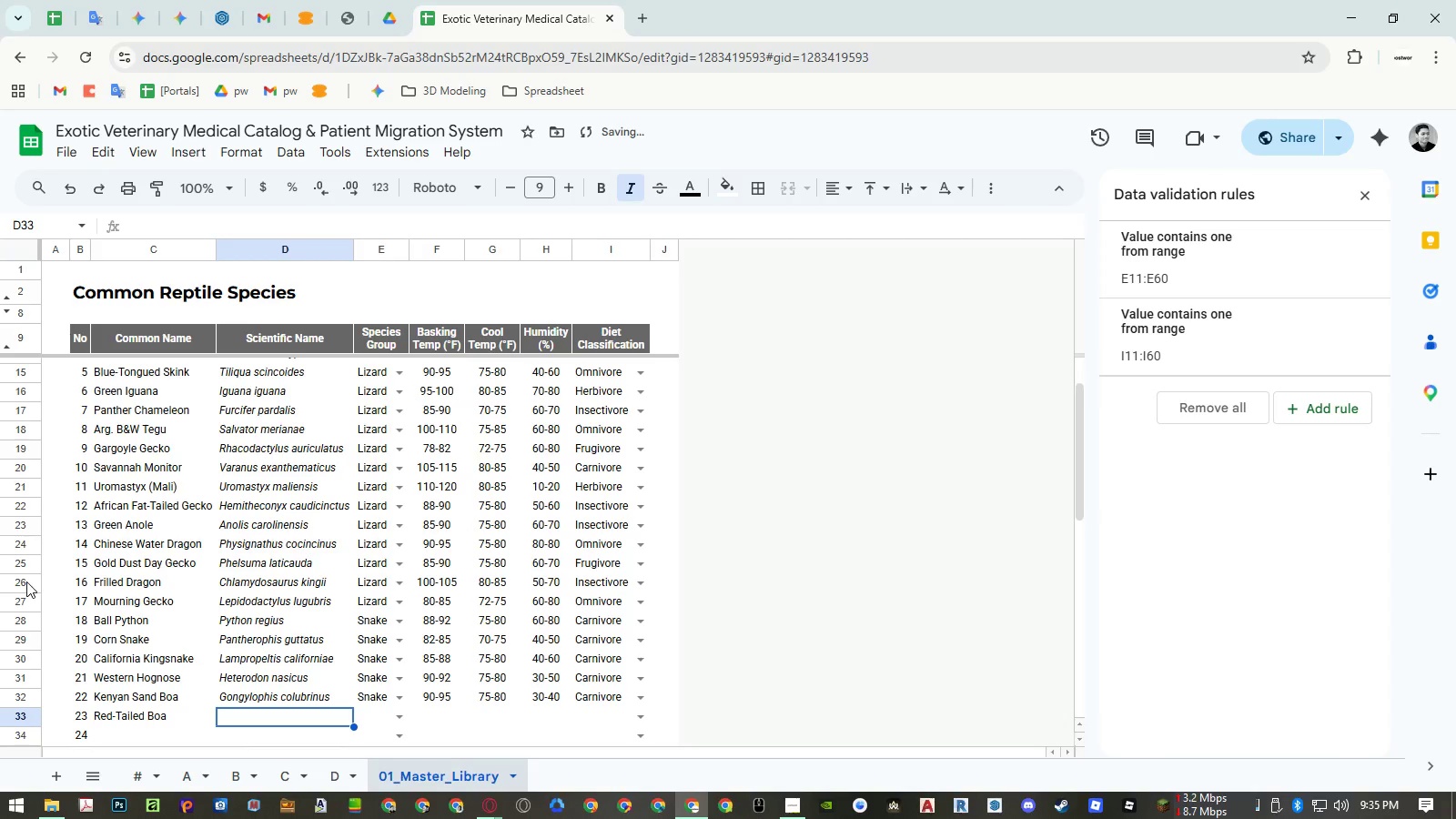 
type(Boa constrictor)
 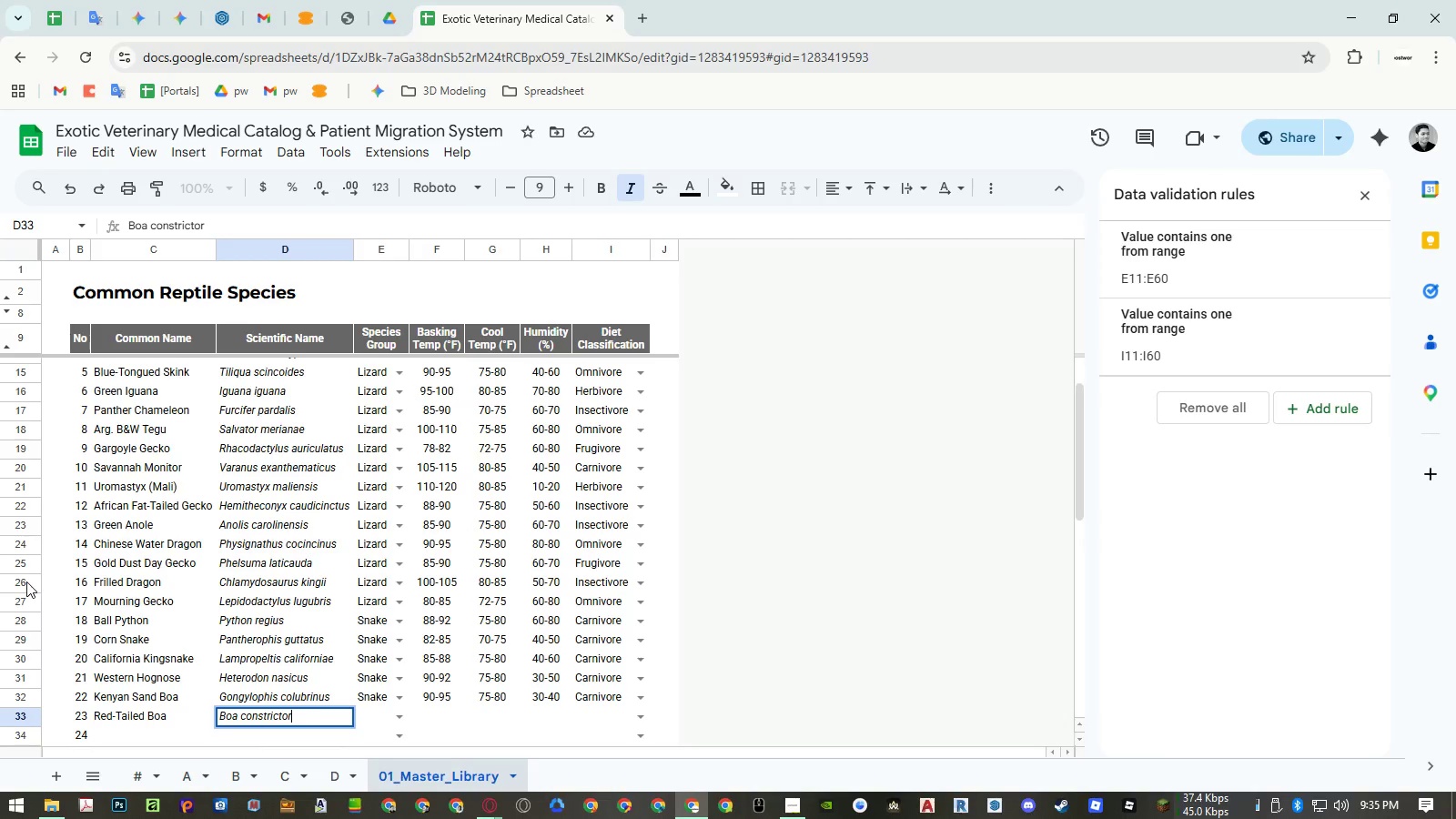 
key(Enter)
 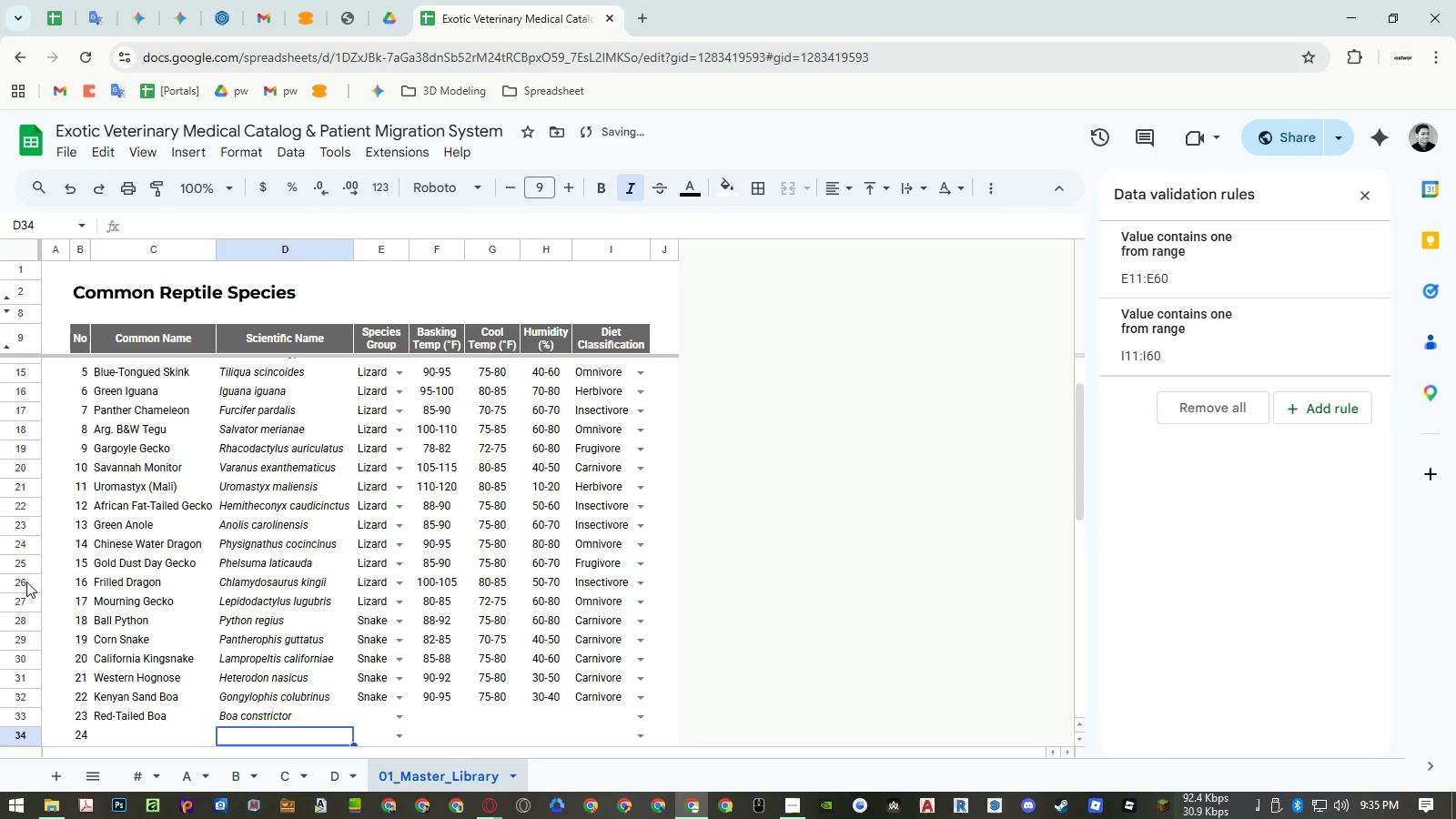 
key(ArrowUp)
 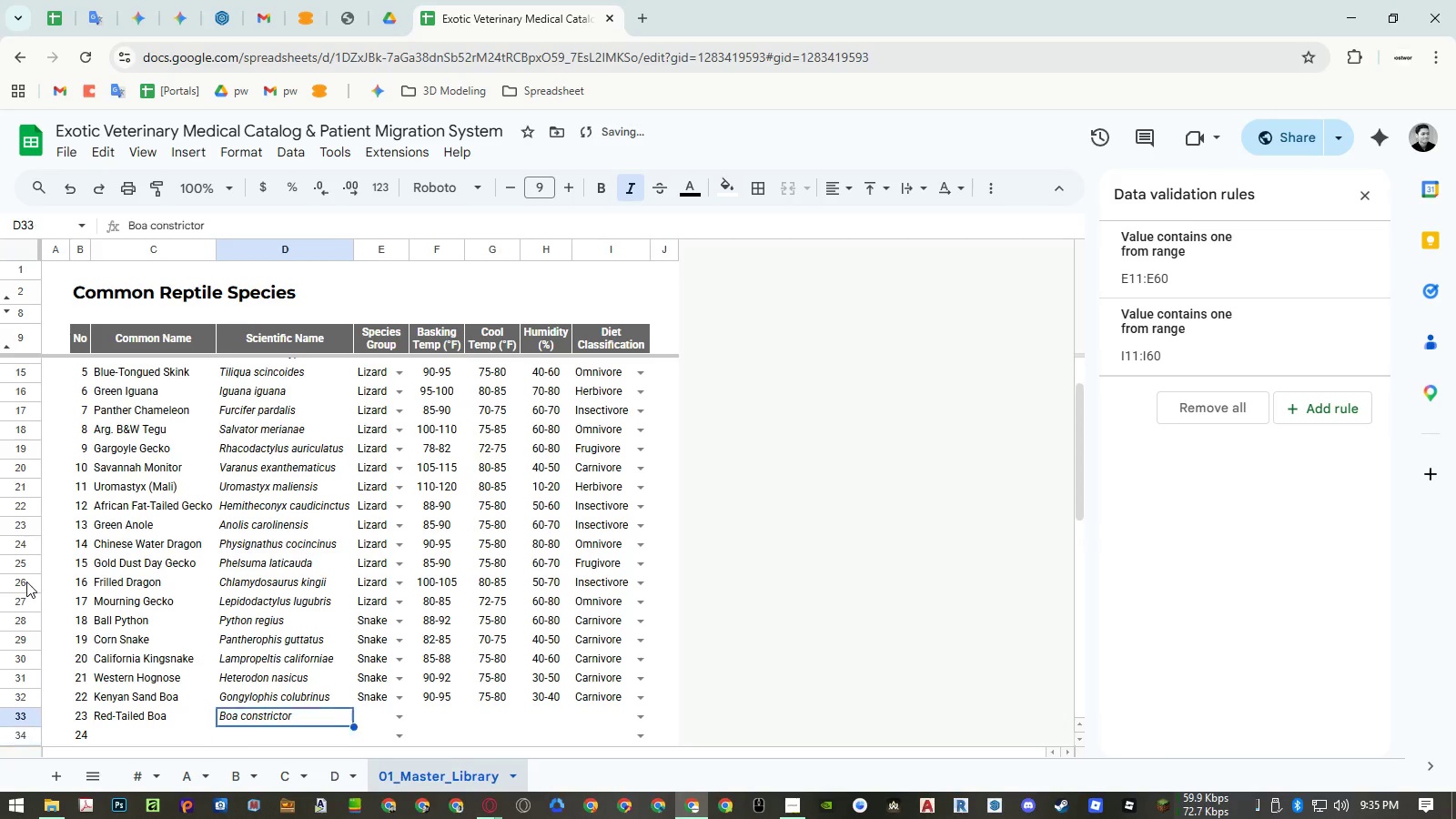 
key(ArrowRight)
 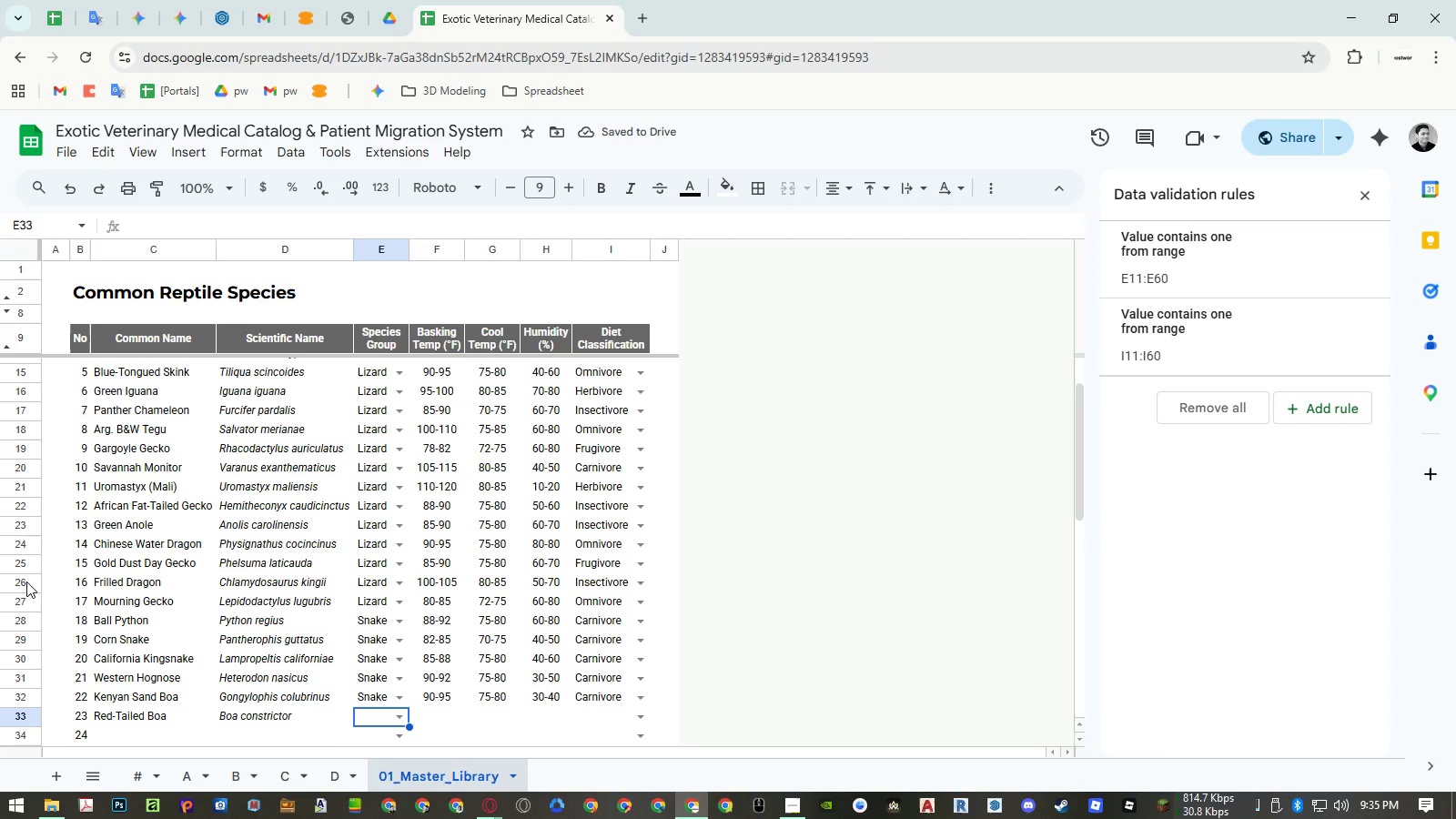 
type(snak)
 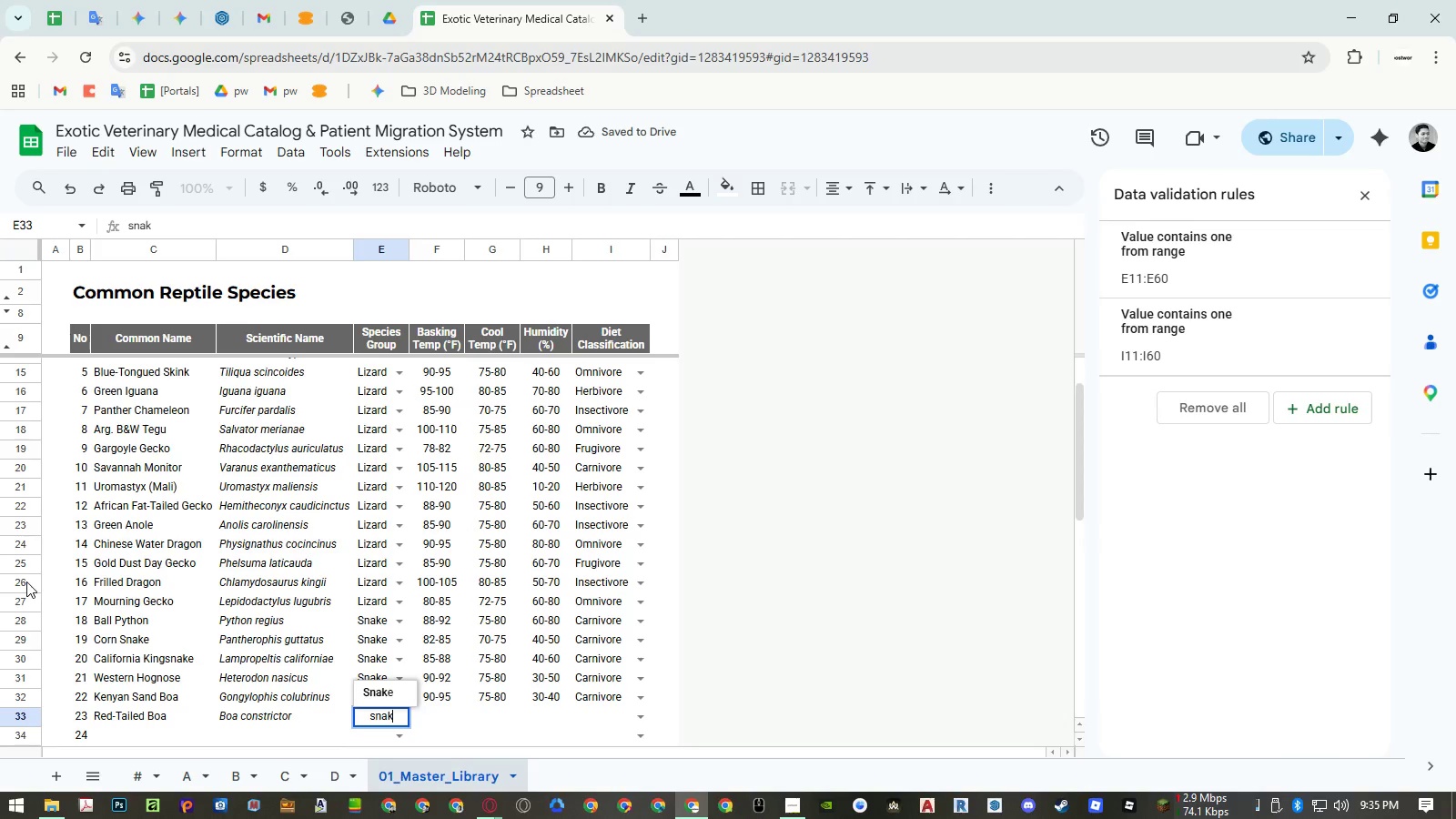 
key(ArrowUp)
 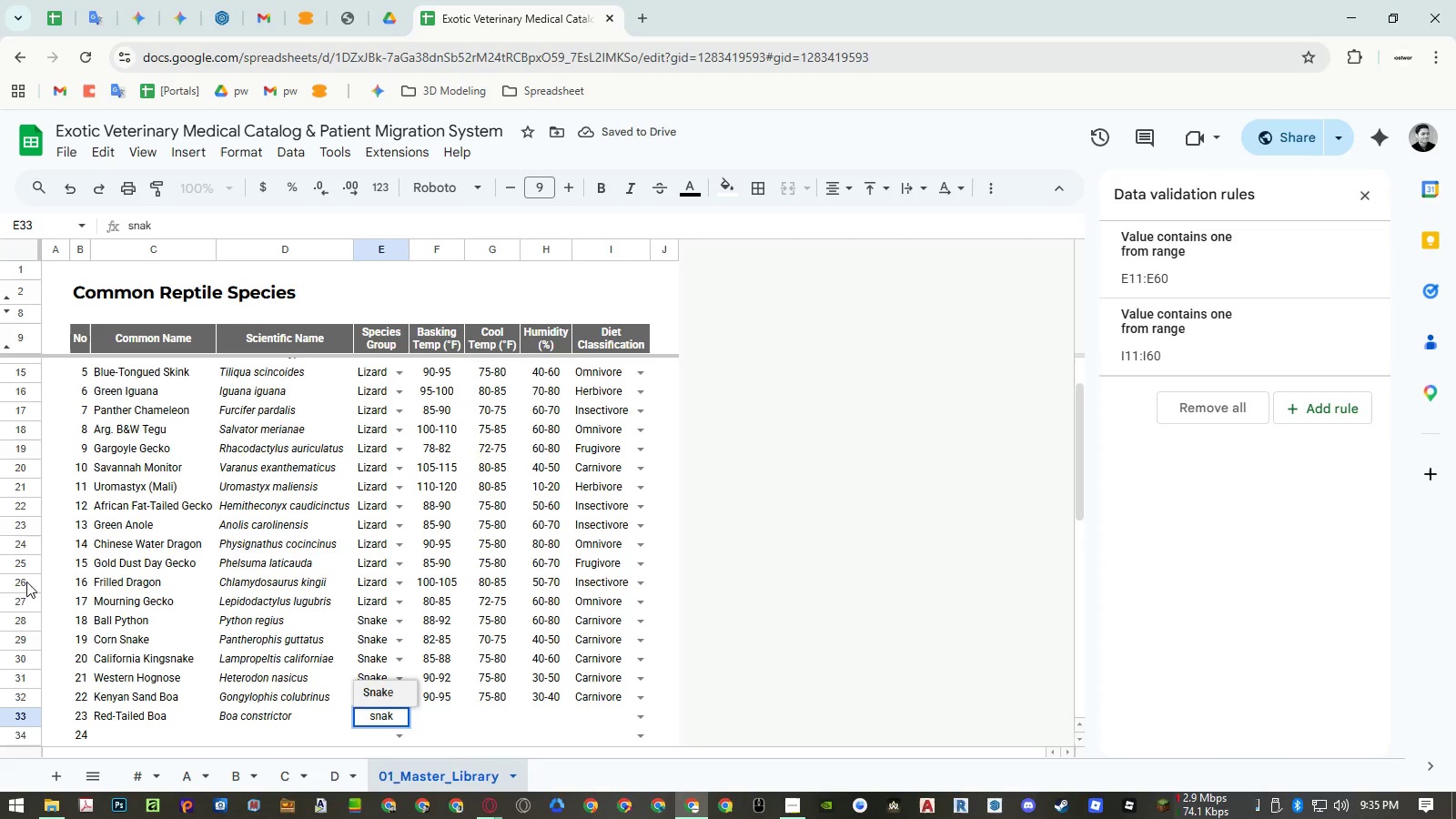 
key(Enter)
 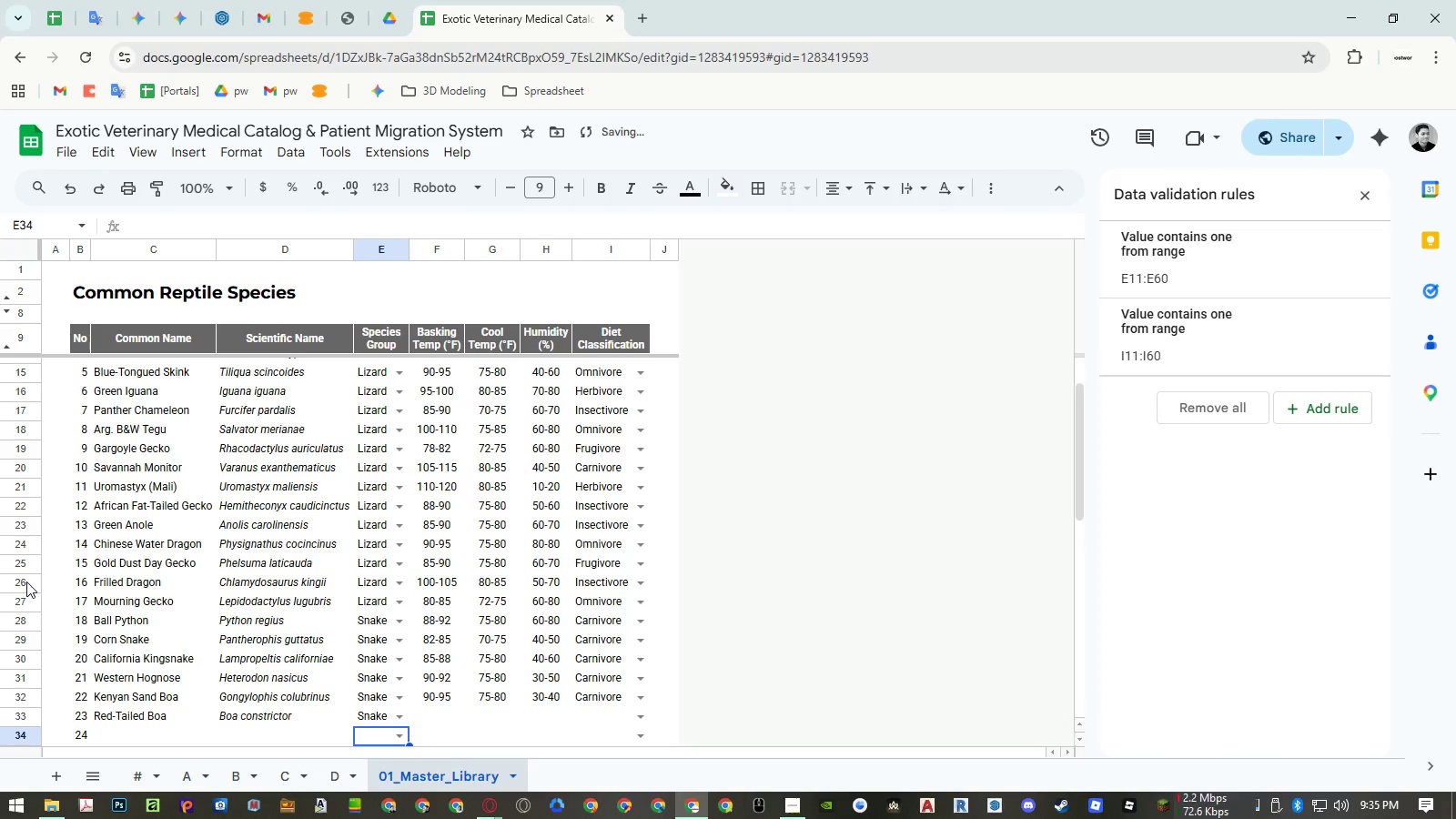 
key(ArrowUp)
 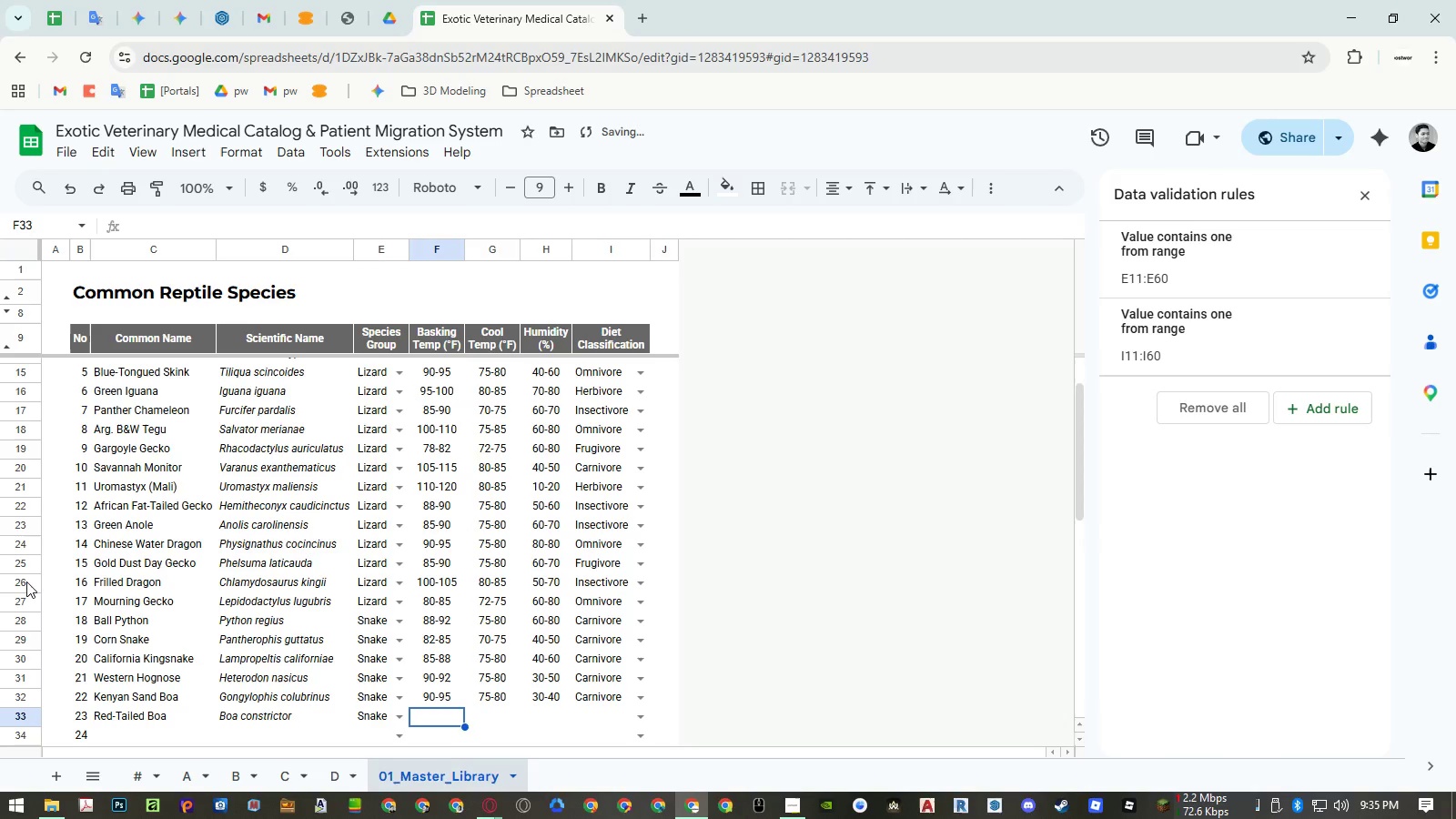 
key(ArrowRight)
 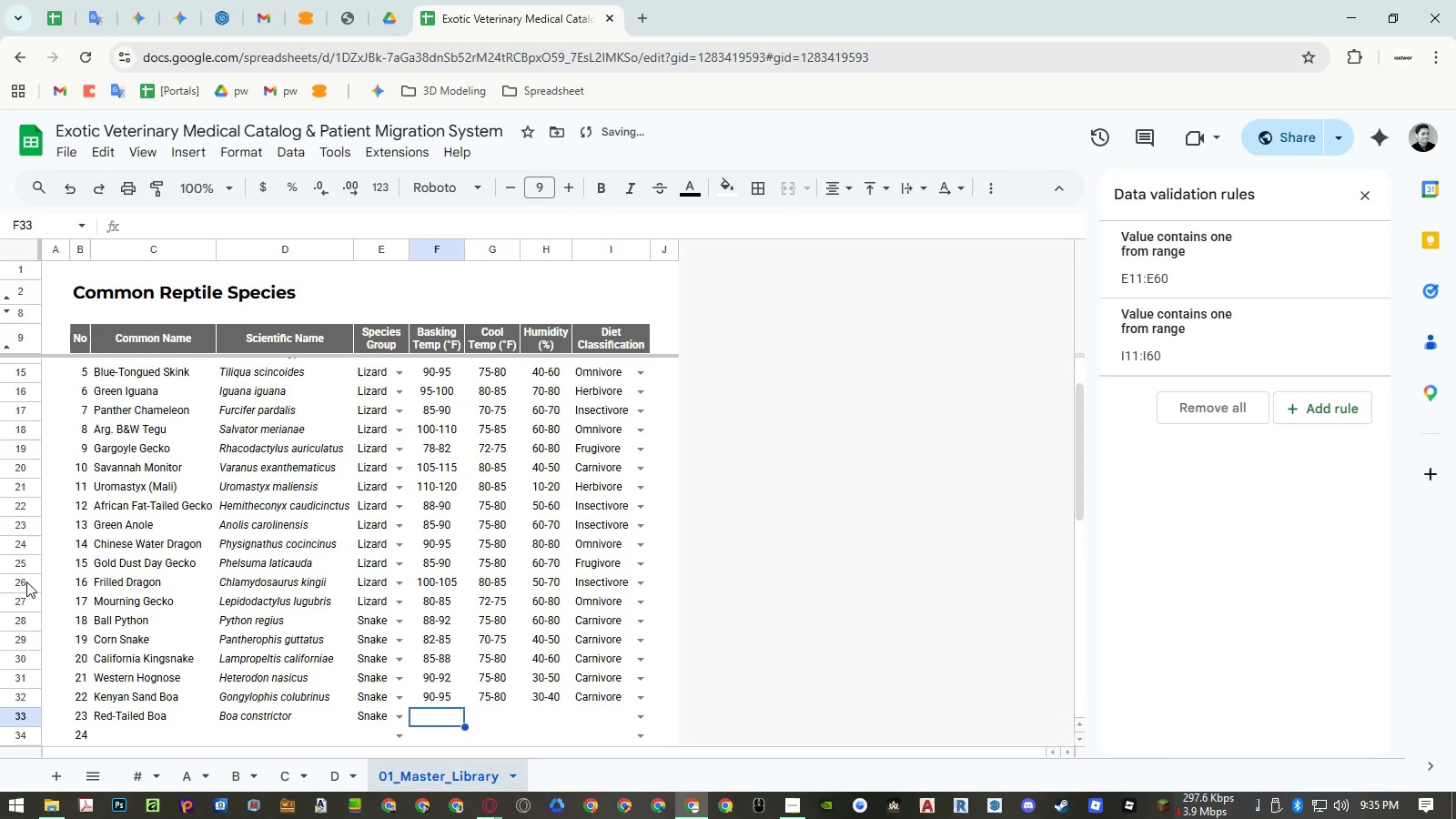 
key(Numpad8)
 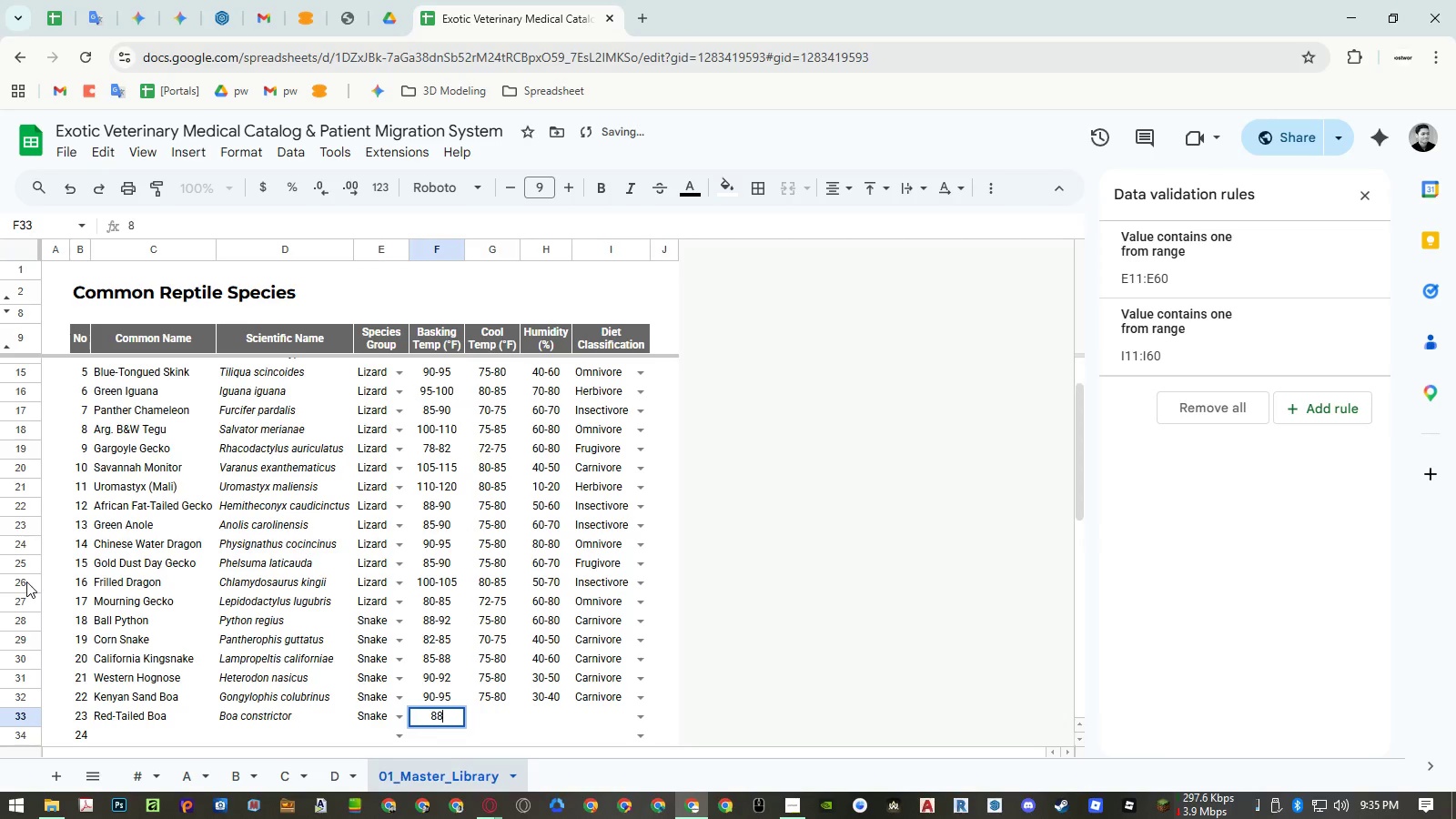 
key(Numpad8)
 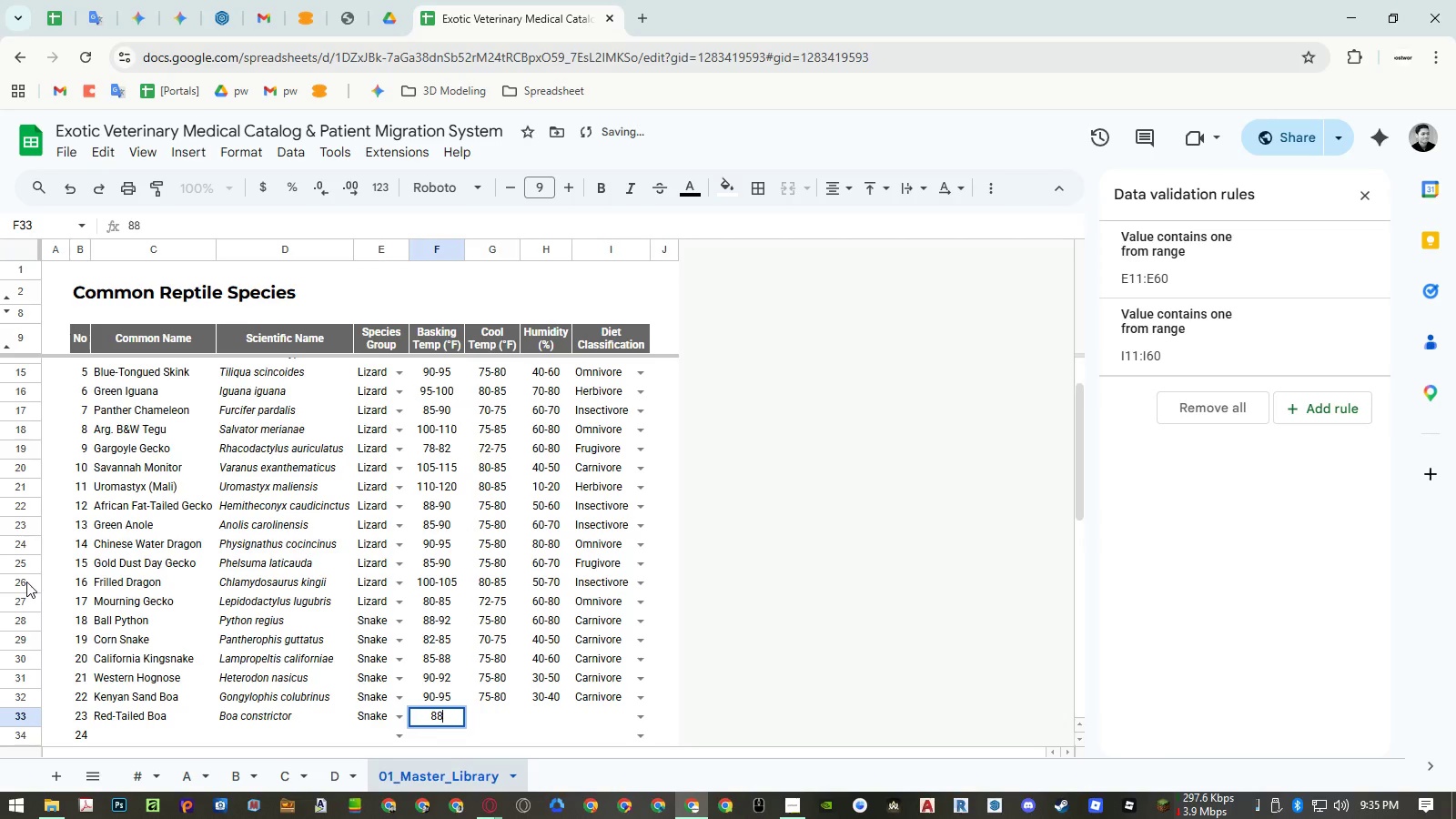 
key(NumpadSubtract)
 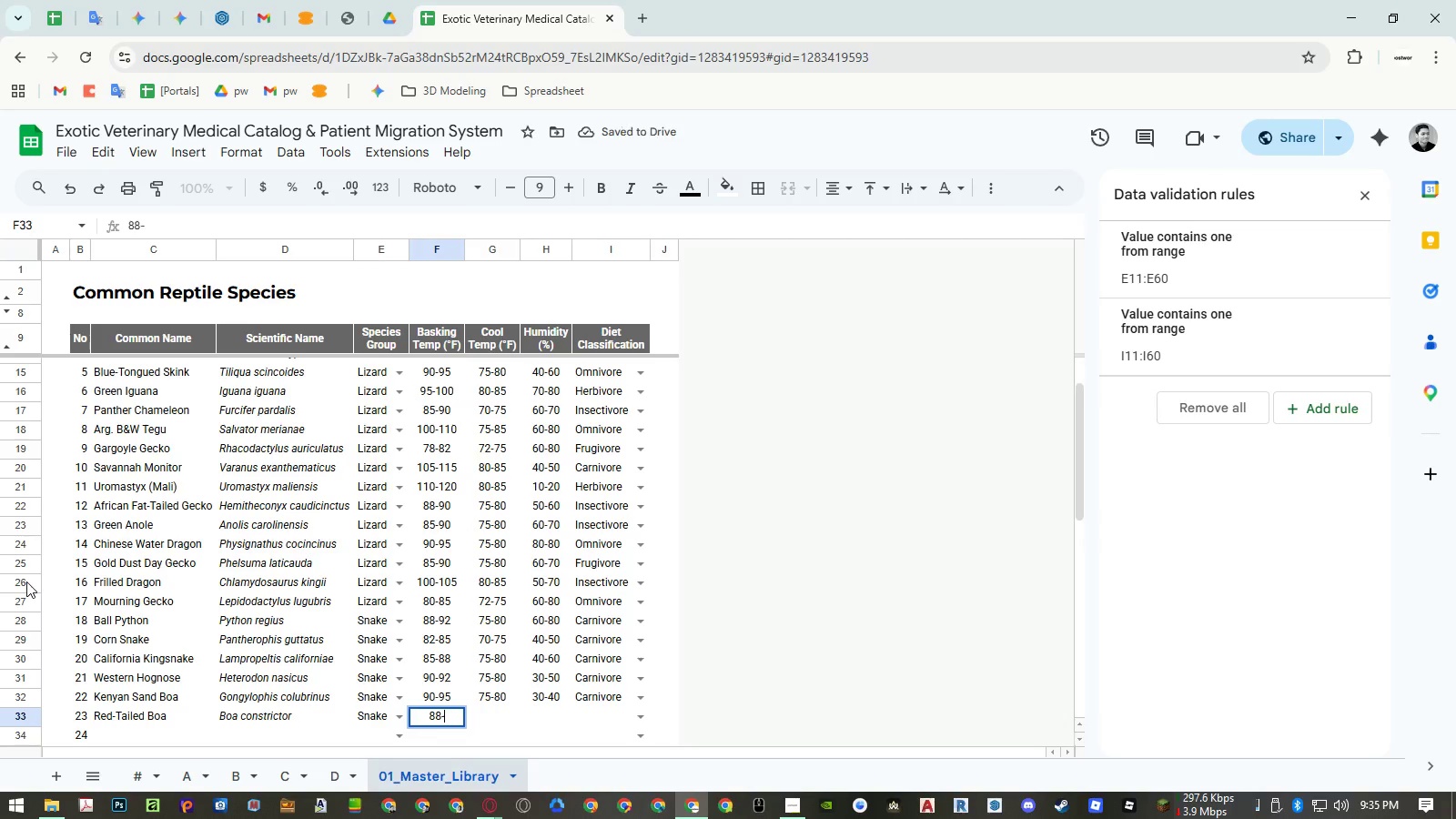 
key(Numpad9)
 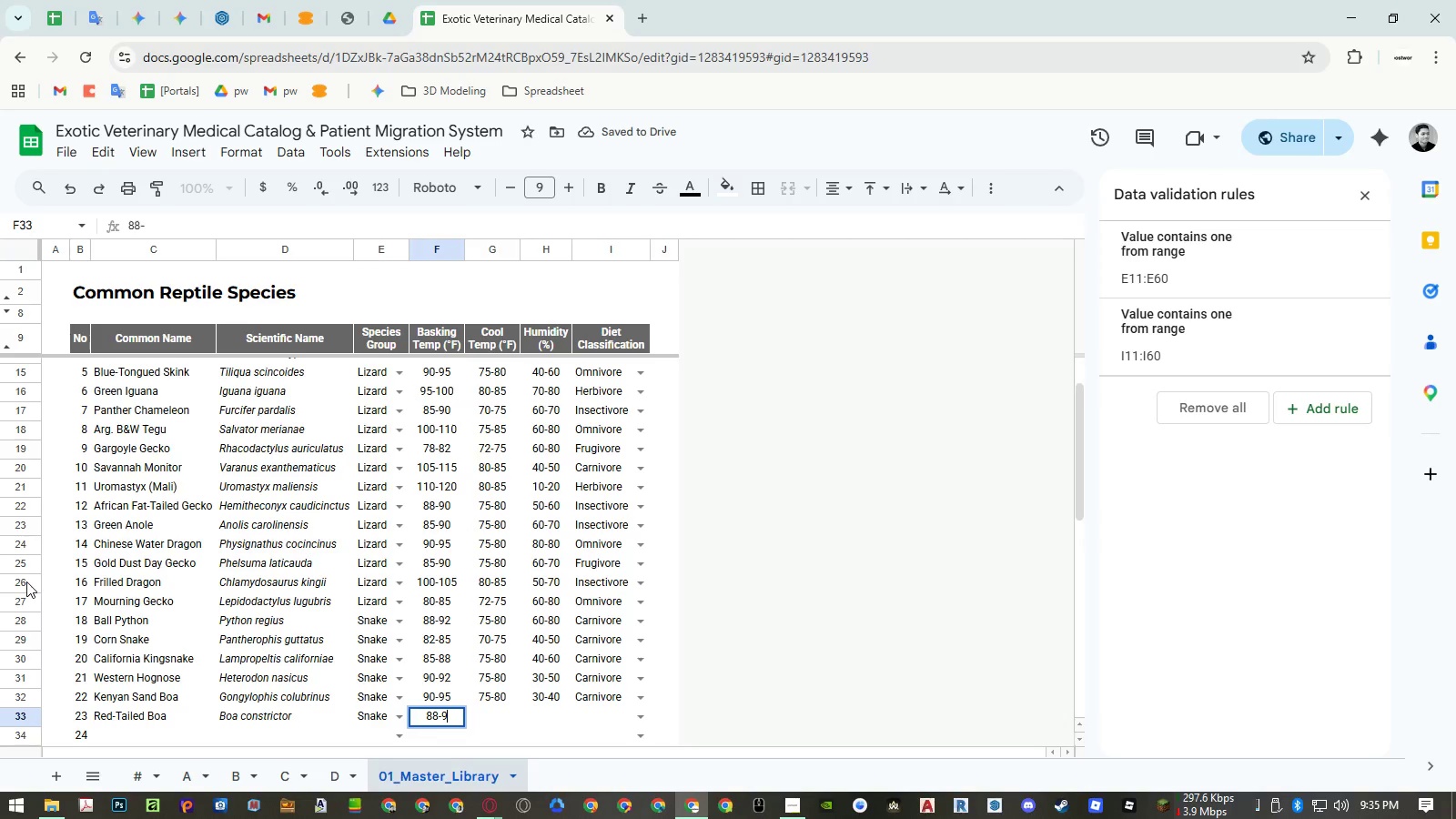 
key(Numpad2)
 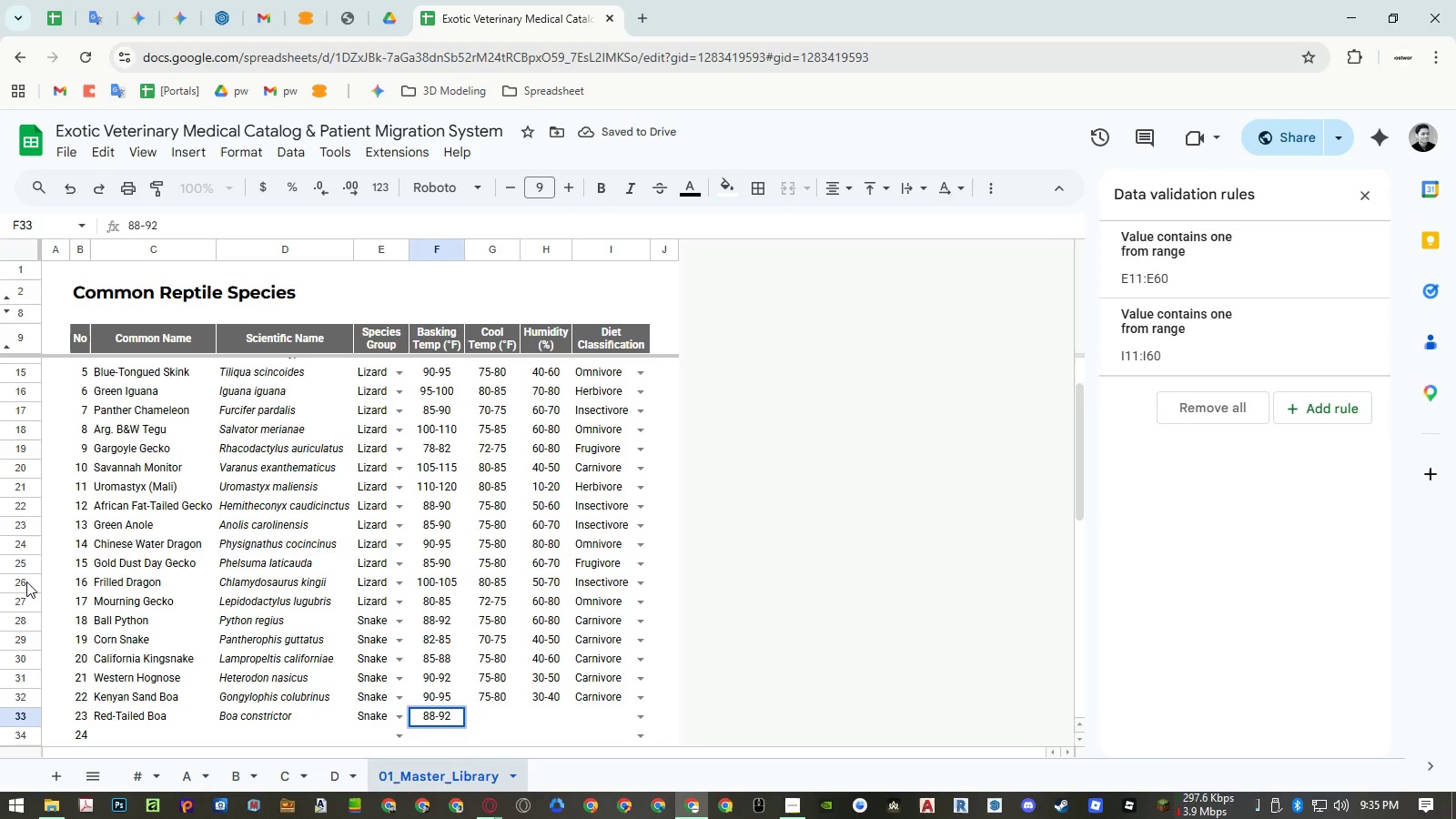 
key(ArrowRight)
 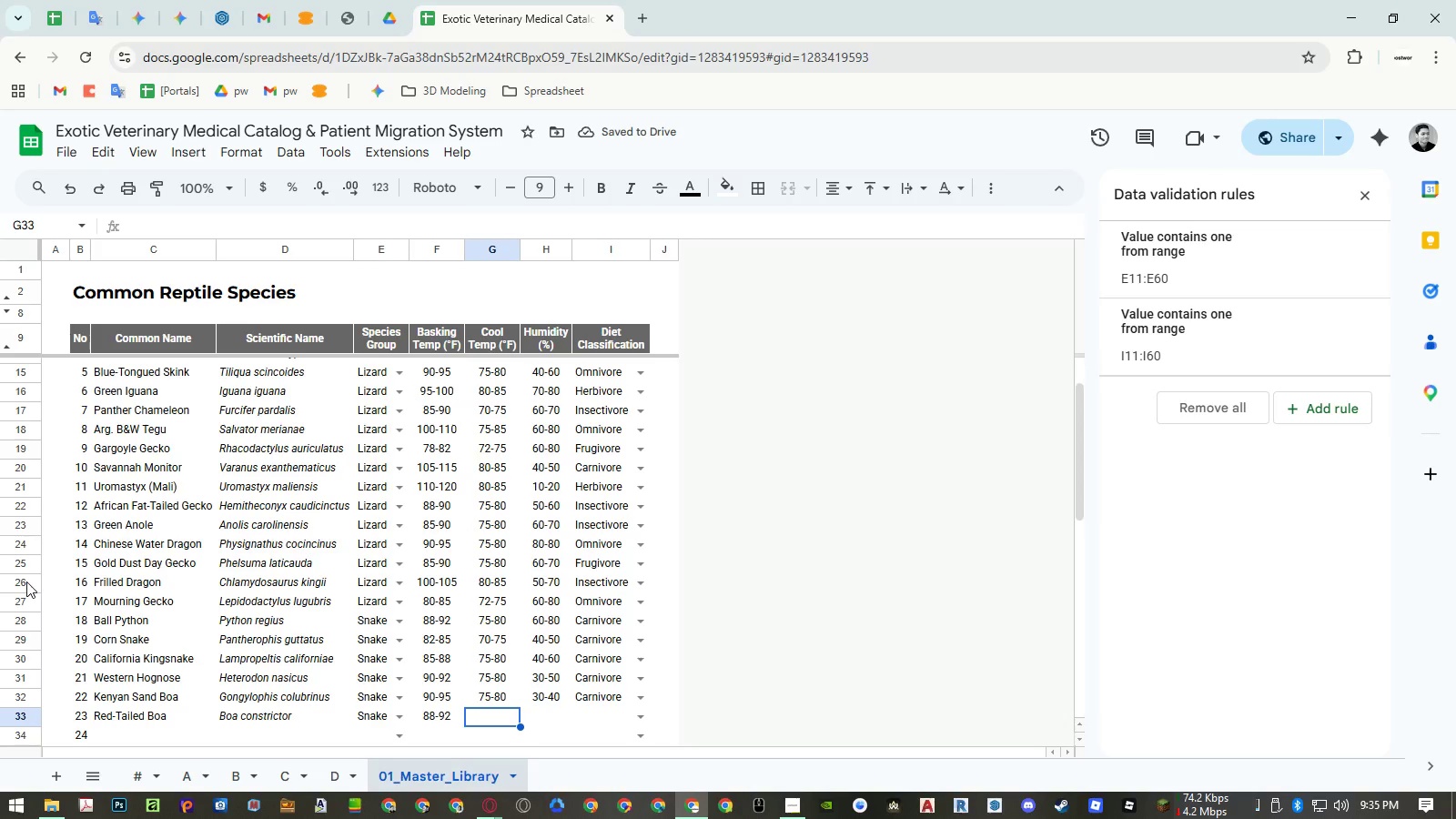 
key(Numpad7)
 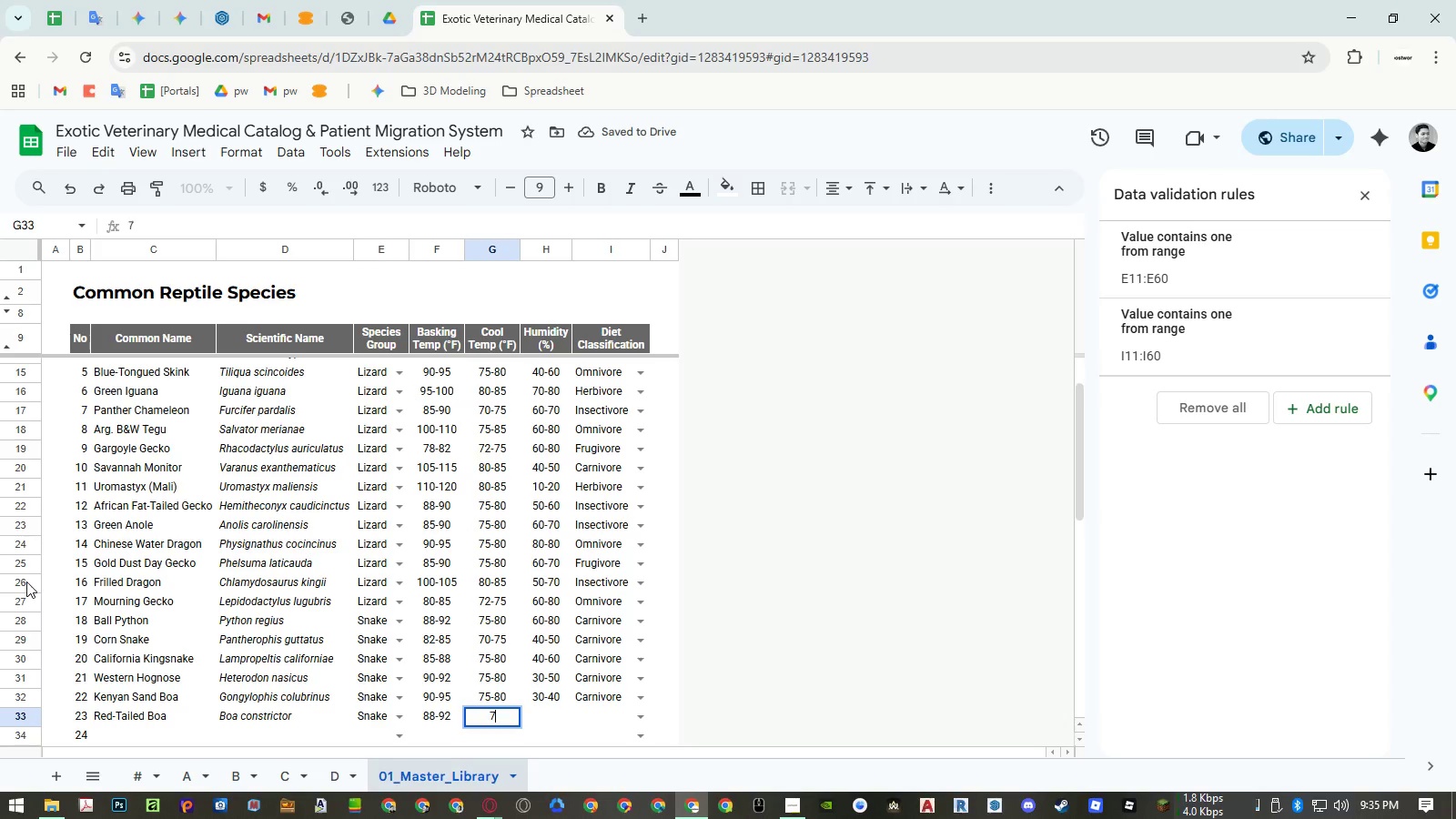 
key(Numpad5)
 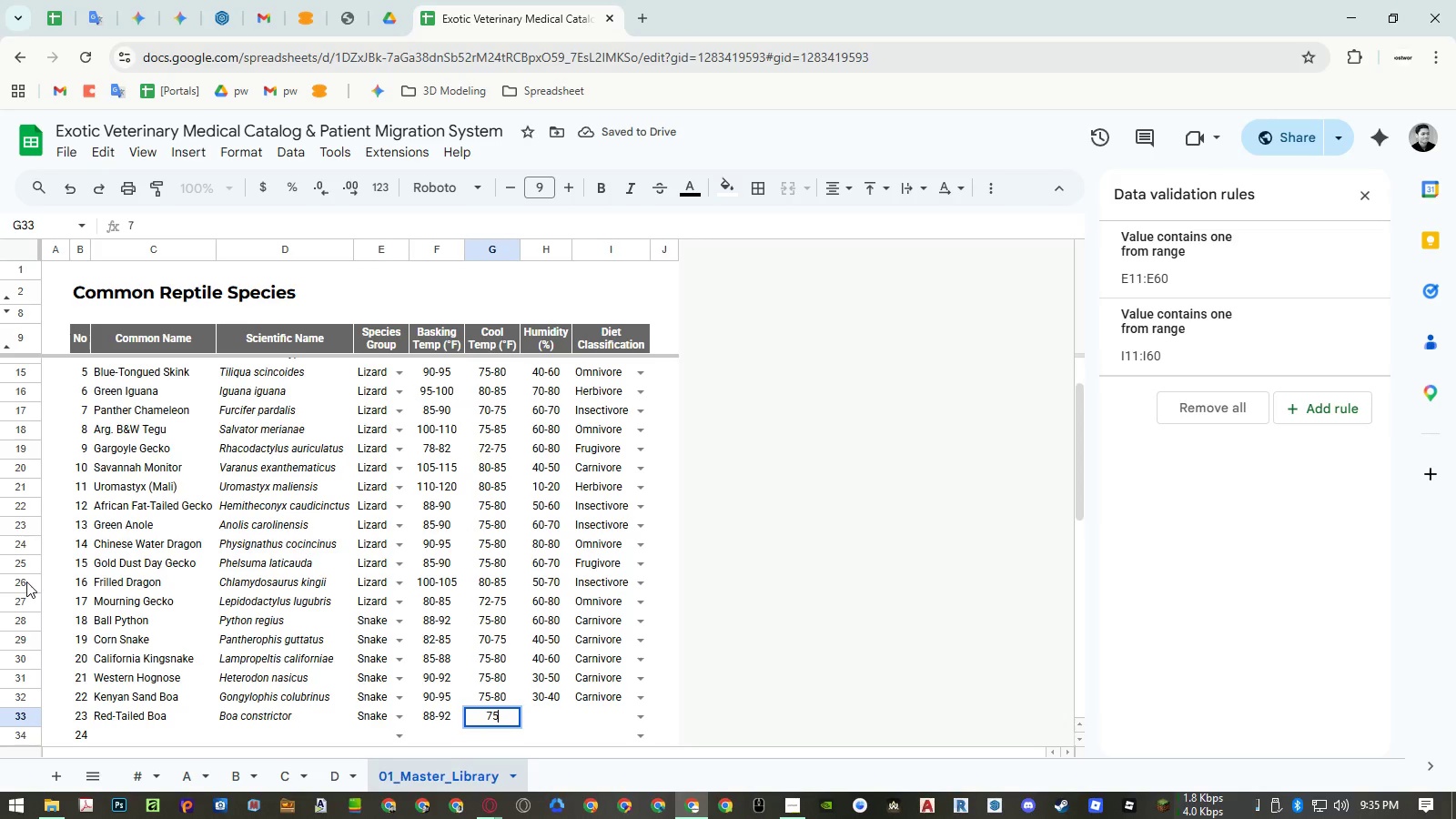 
key(NumpadSubtract)
 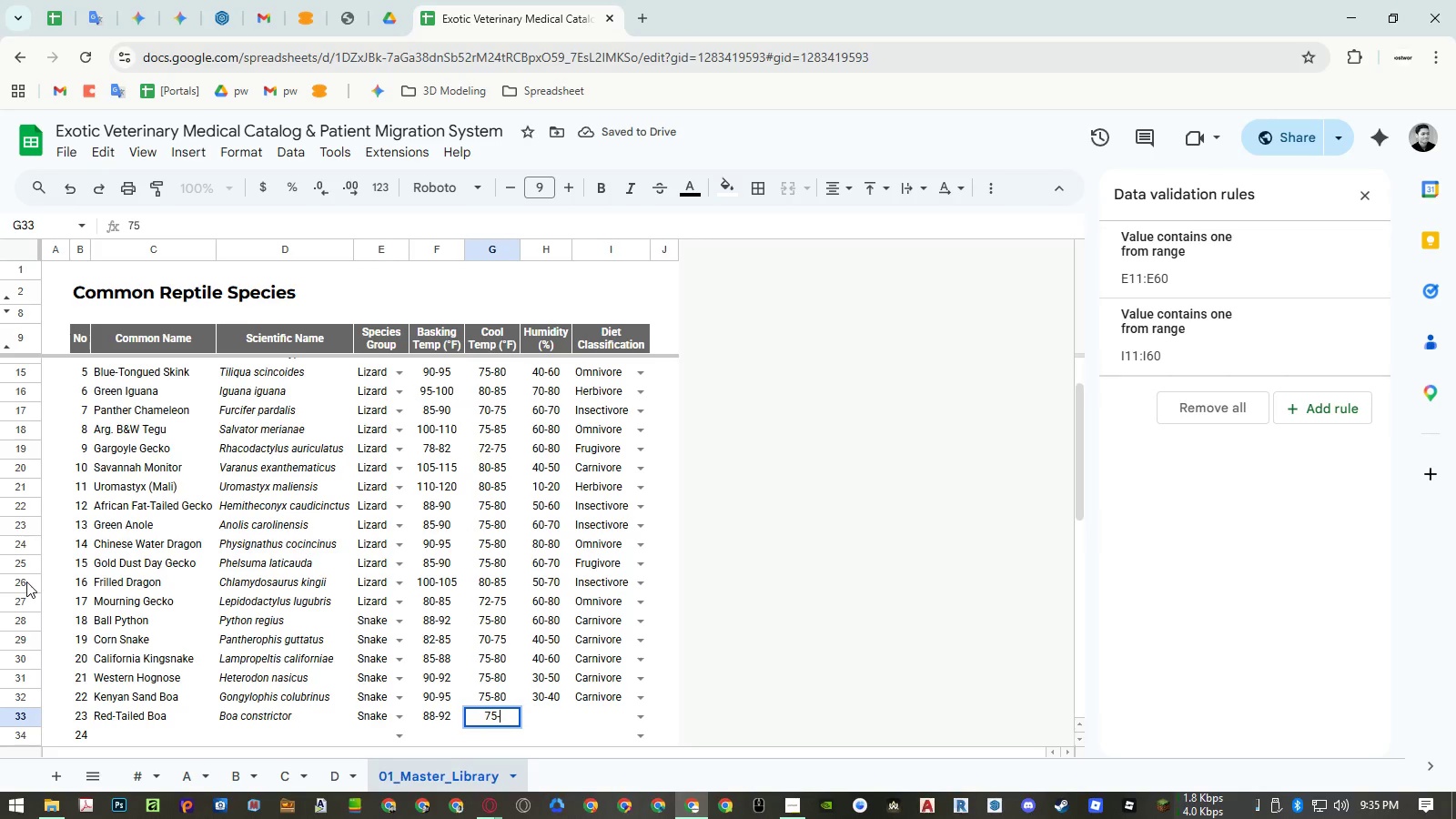 
key(Numpad8)
 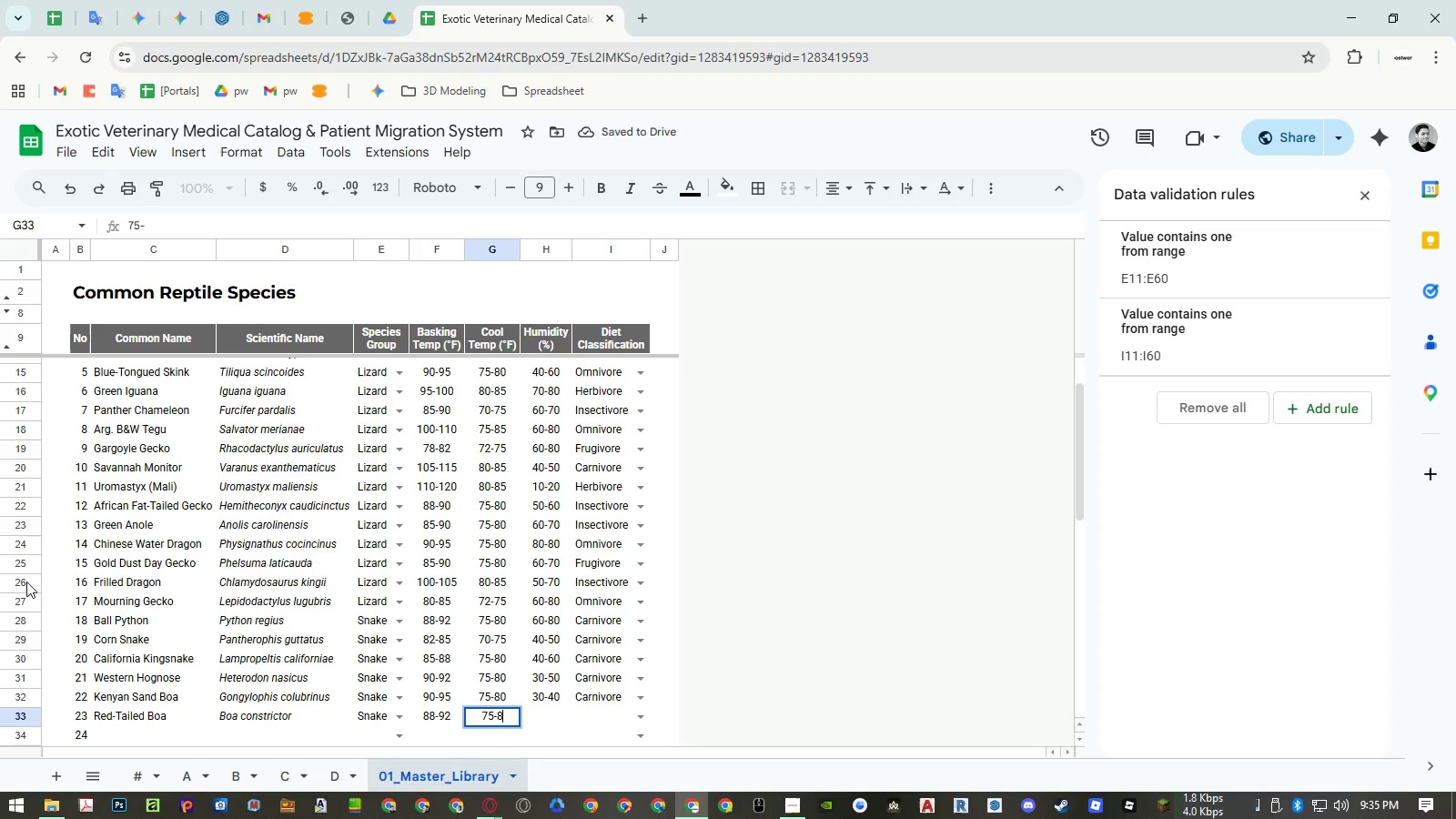 
key(Numpad0)
 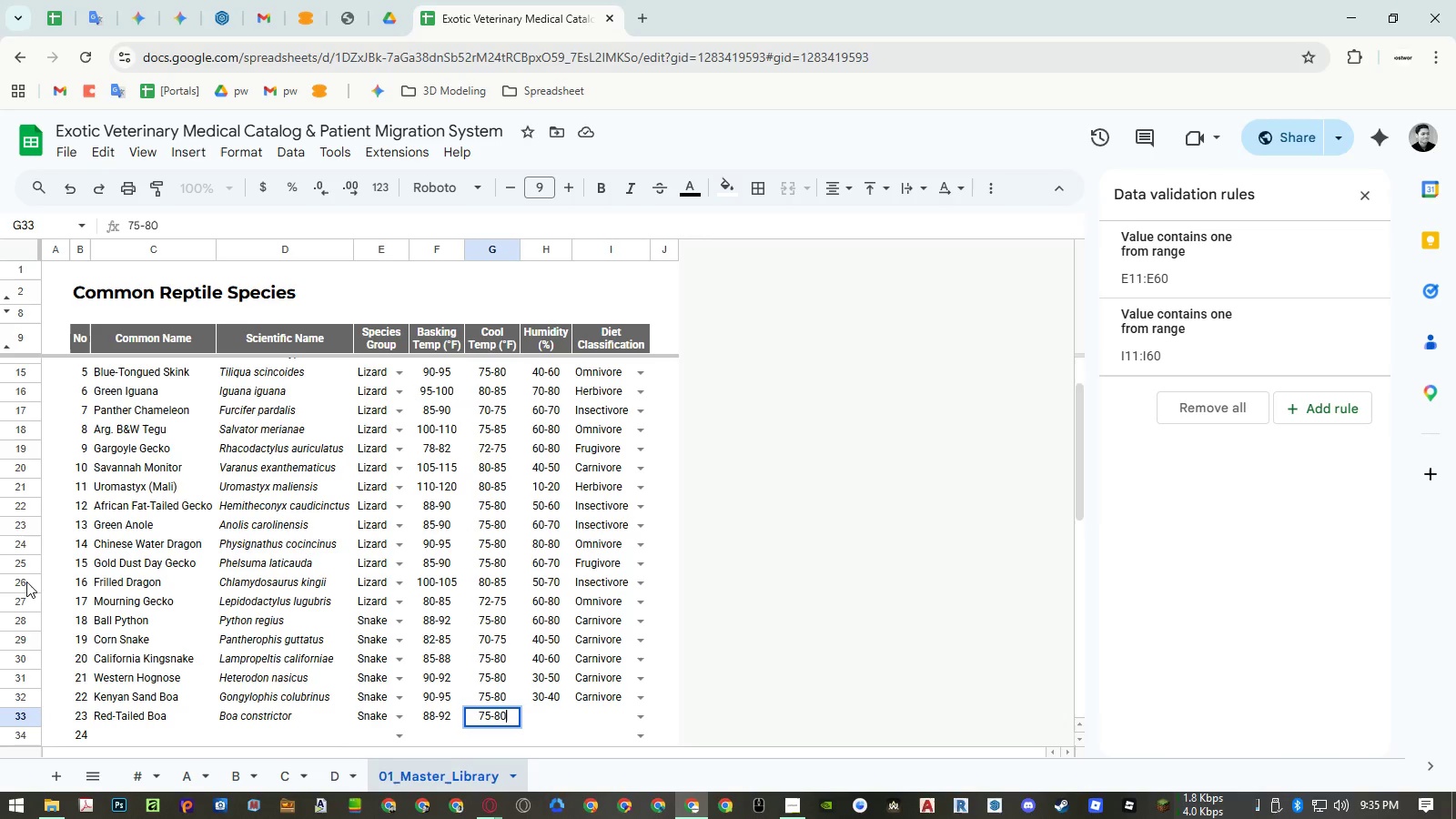 
key(ArrowRight)
 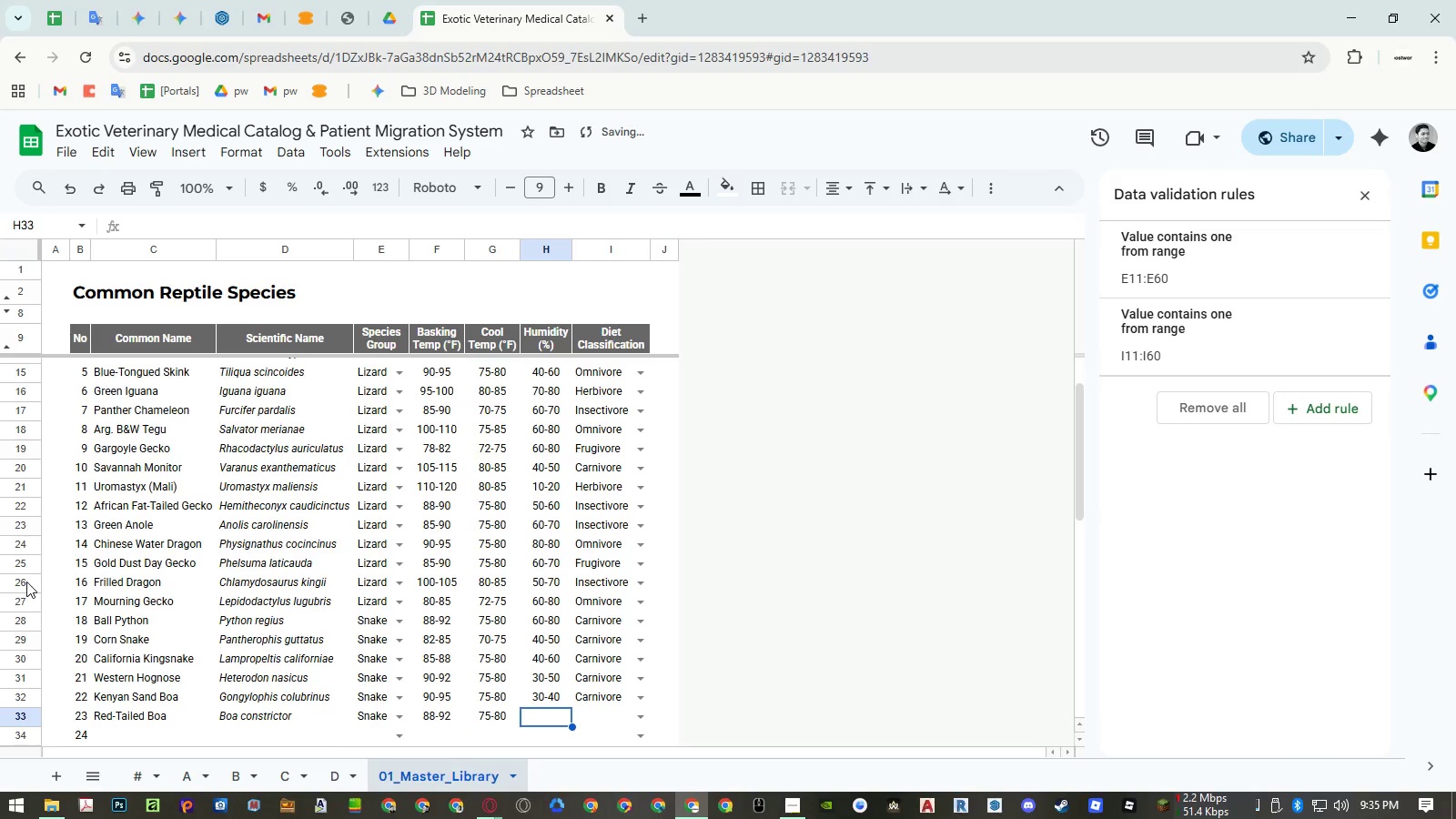 
key(Numpad6)
 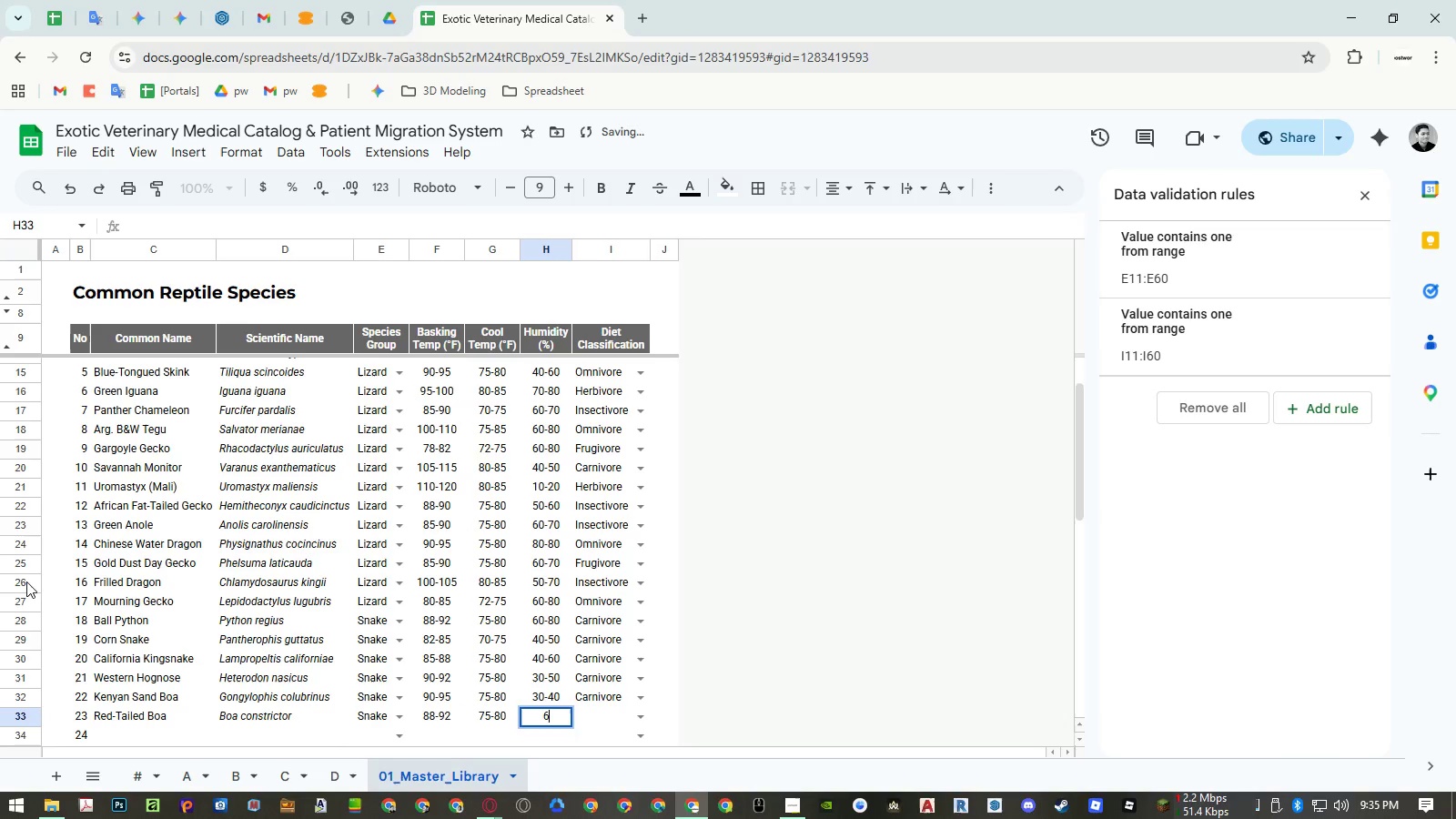 
key(Numpad0)
 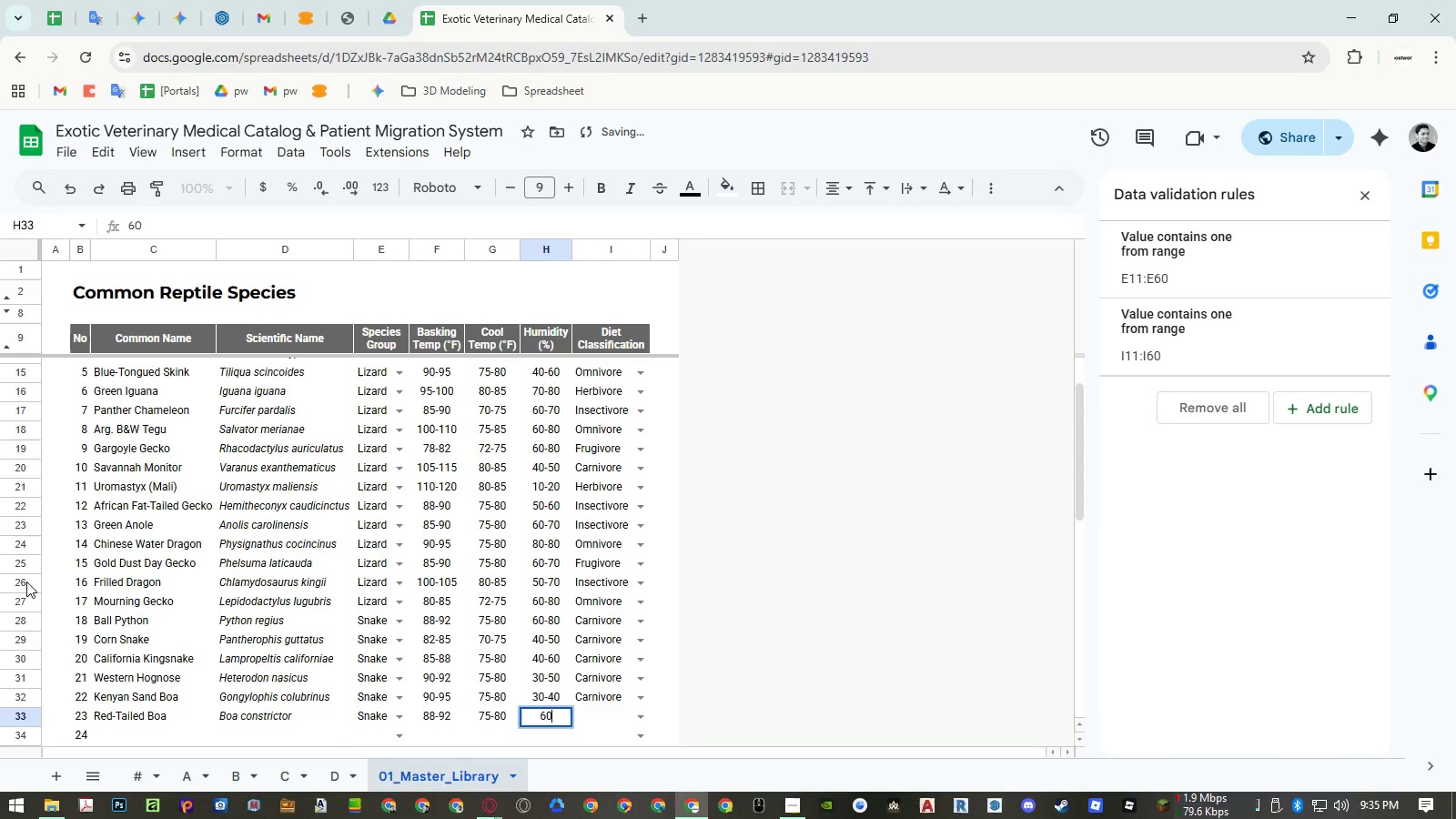 
key(NumpadSubtract)
 